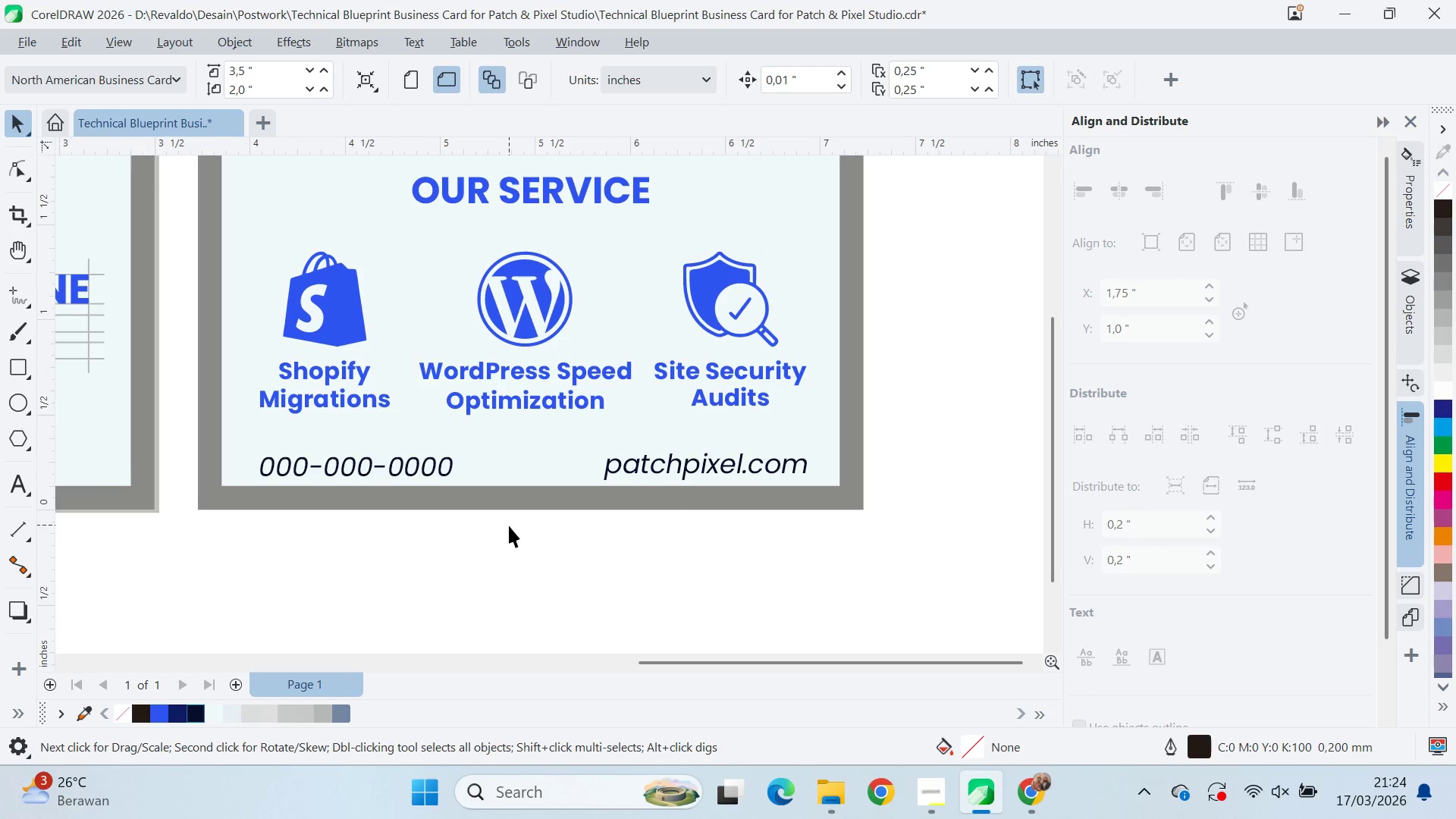 
scroll: coordinate [510, 500], scroll_direction: down, amount: 4.0
 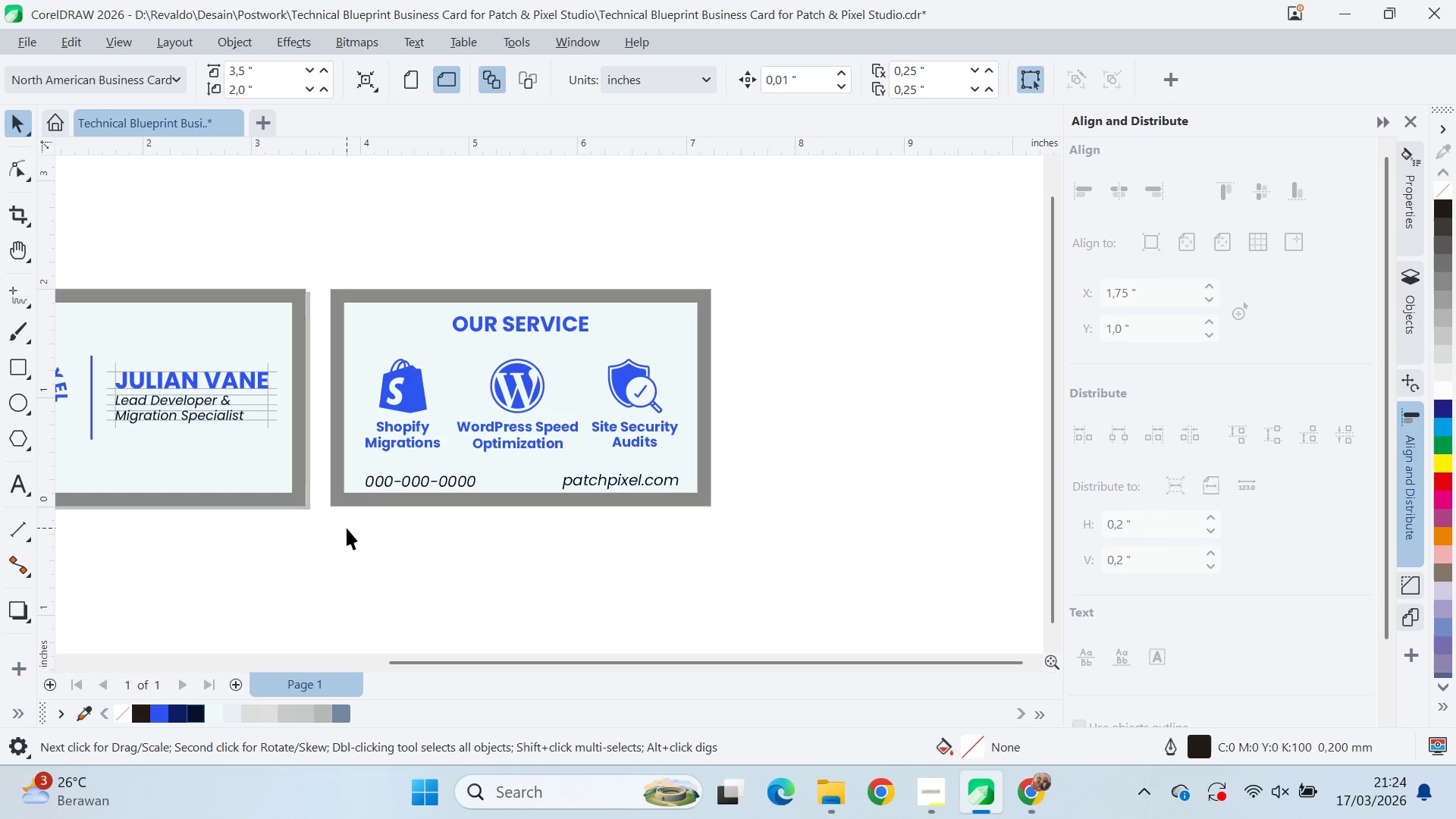 
left_click_drag(start_coordinate=[347, 530], to_coordinate=[705, 281])
 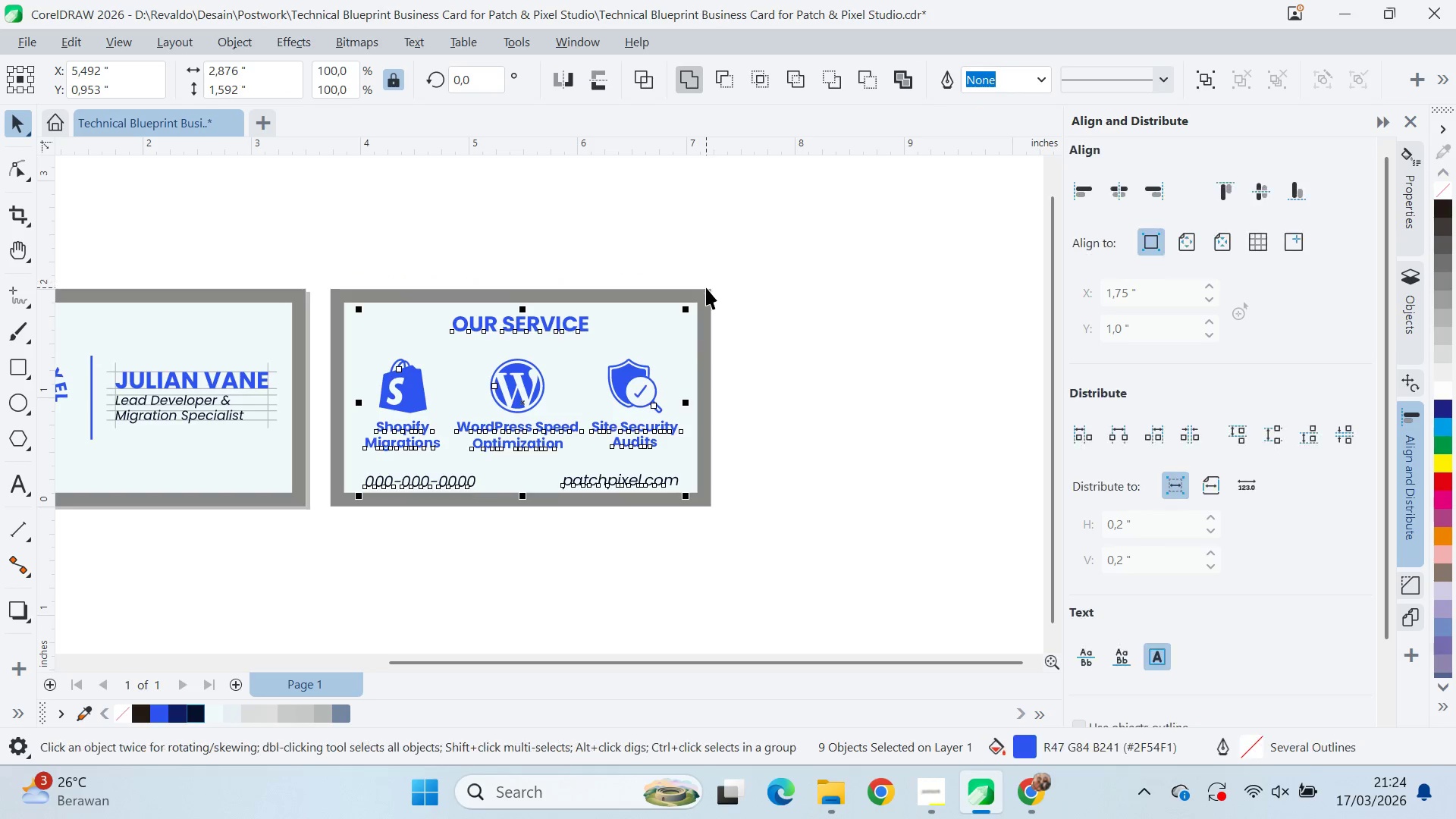 
key(Control+G)
 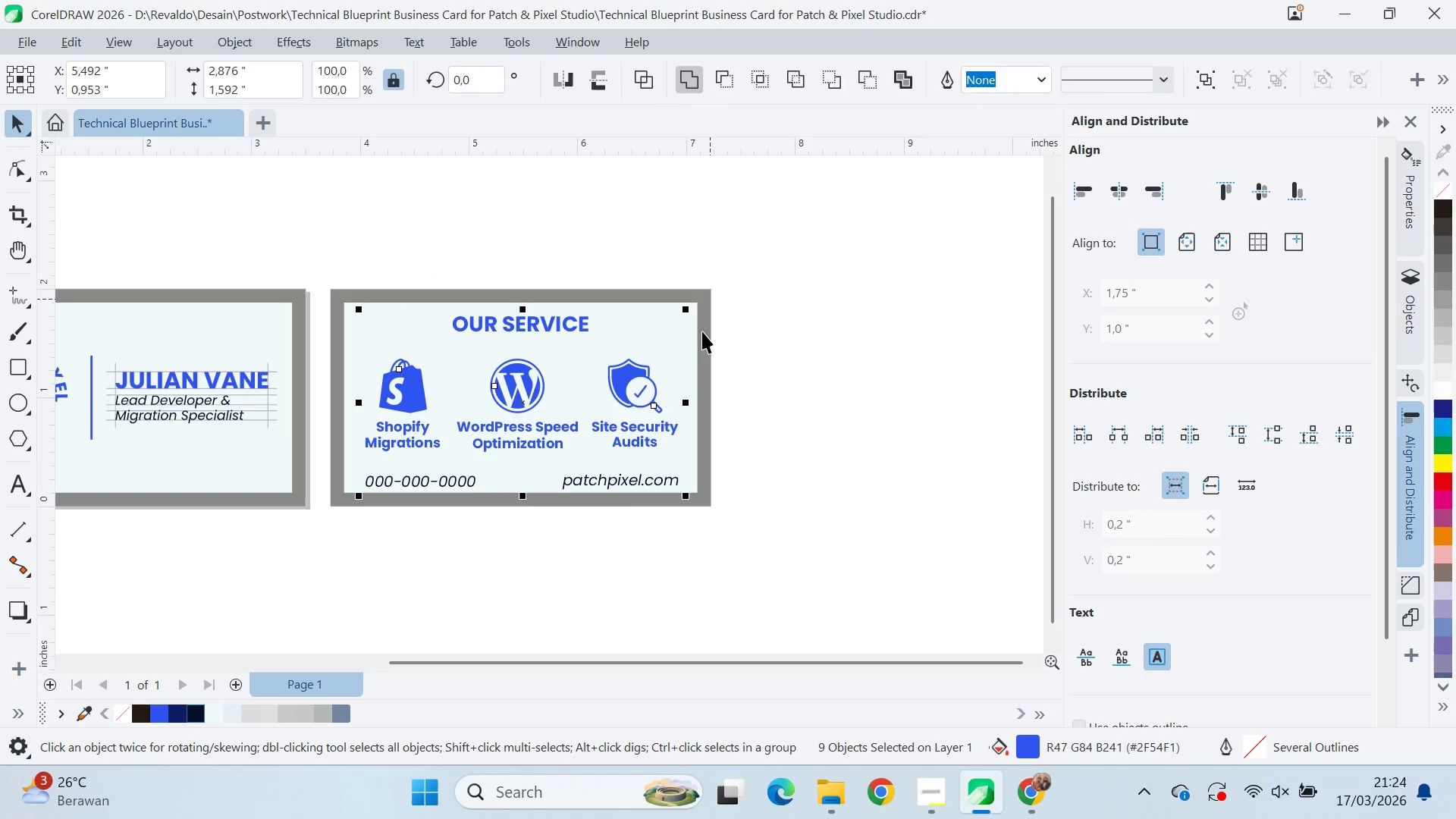 
hold_key(key=ShiftLeft, duration=0.39)
left_click([681, 331])
 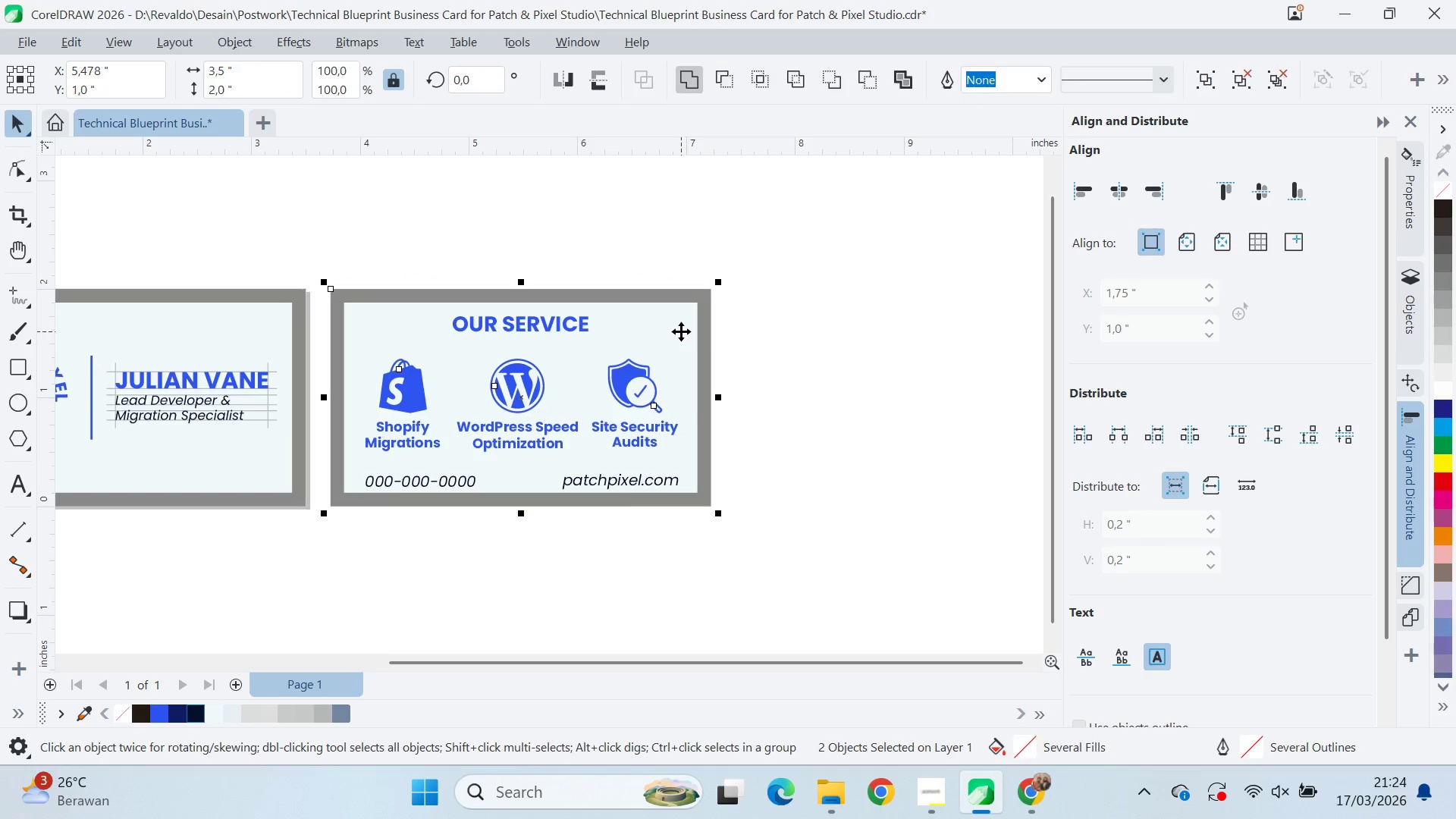 
type(ce)
 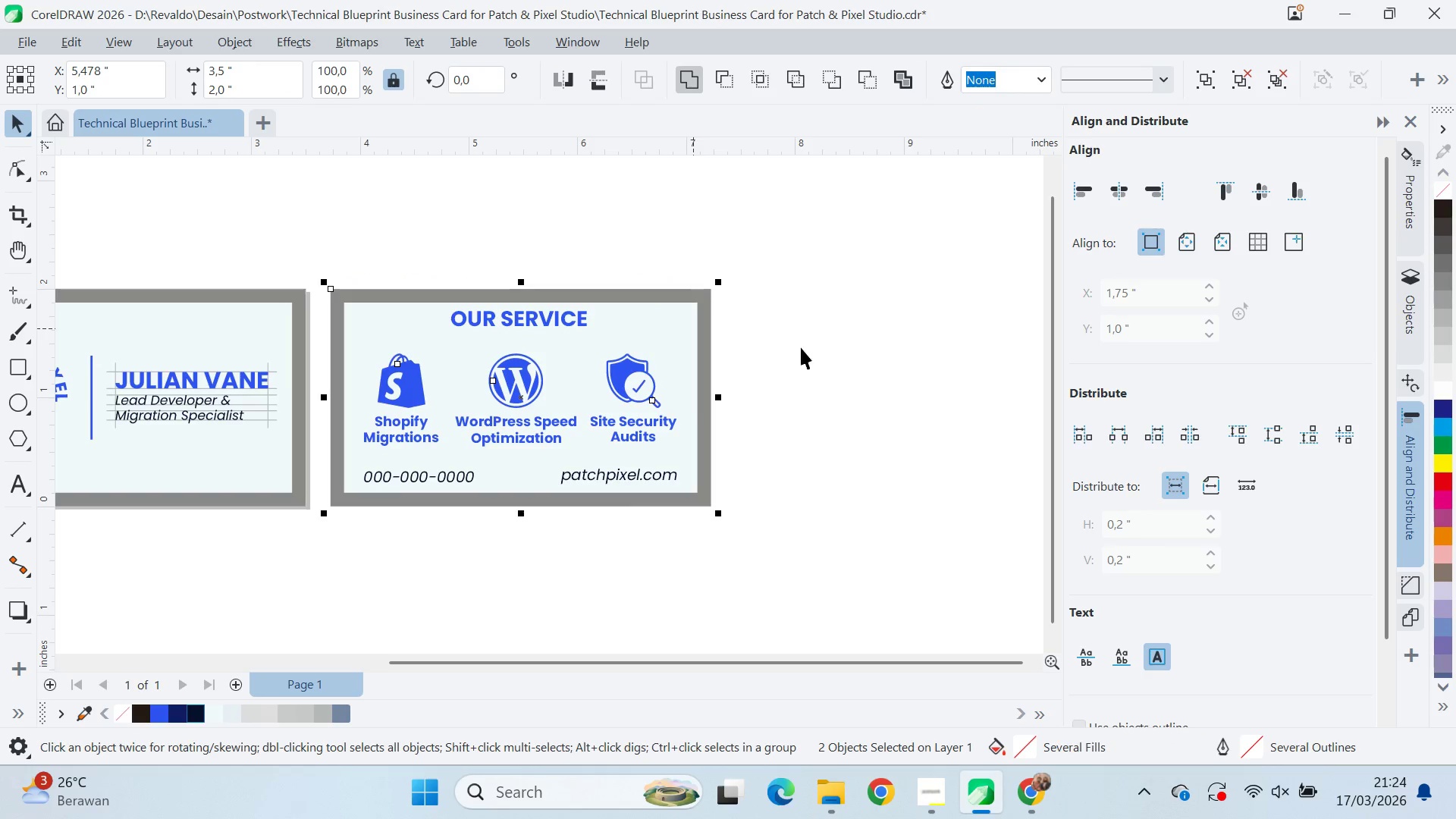 
left_click_drag(start_coordinate=[808, 356], to_coordinate=[807, 363])
 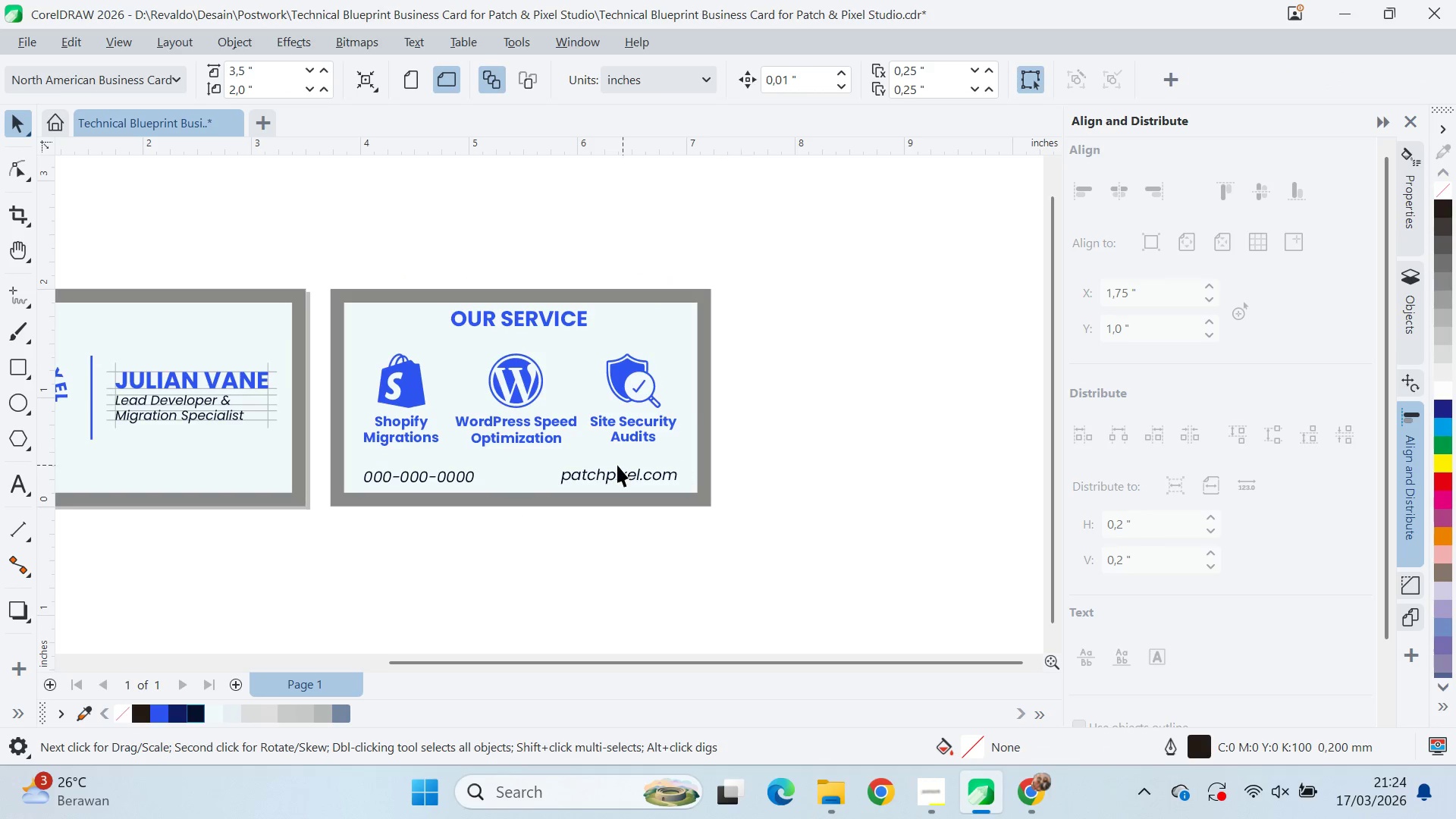 
left_click([617, 465])
 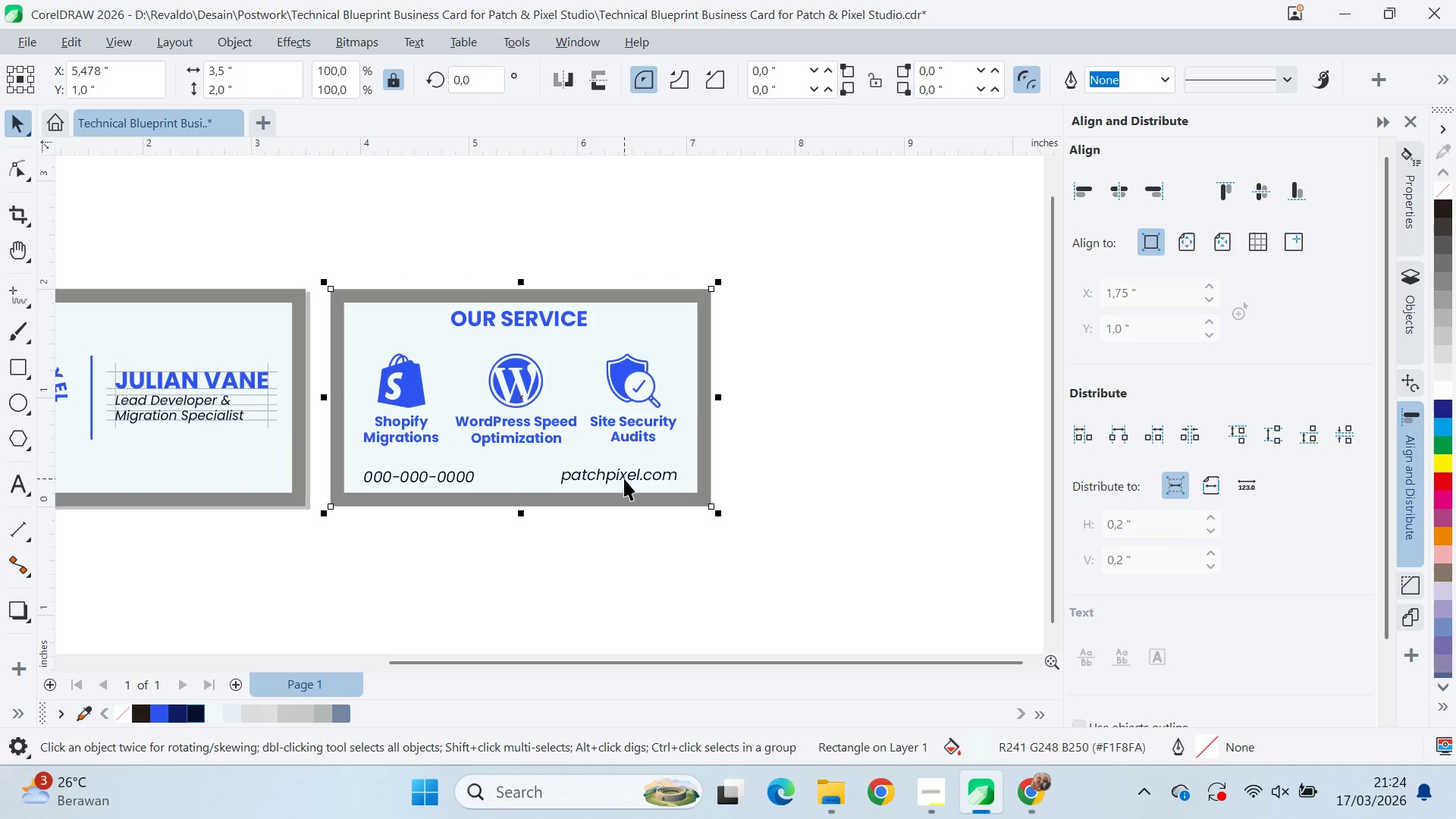 
left_click([631, 472])
 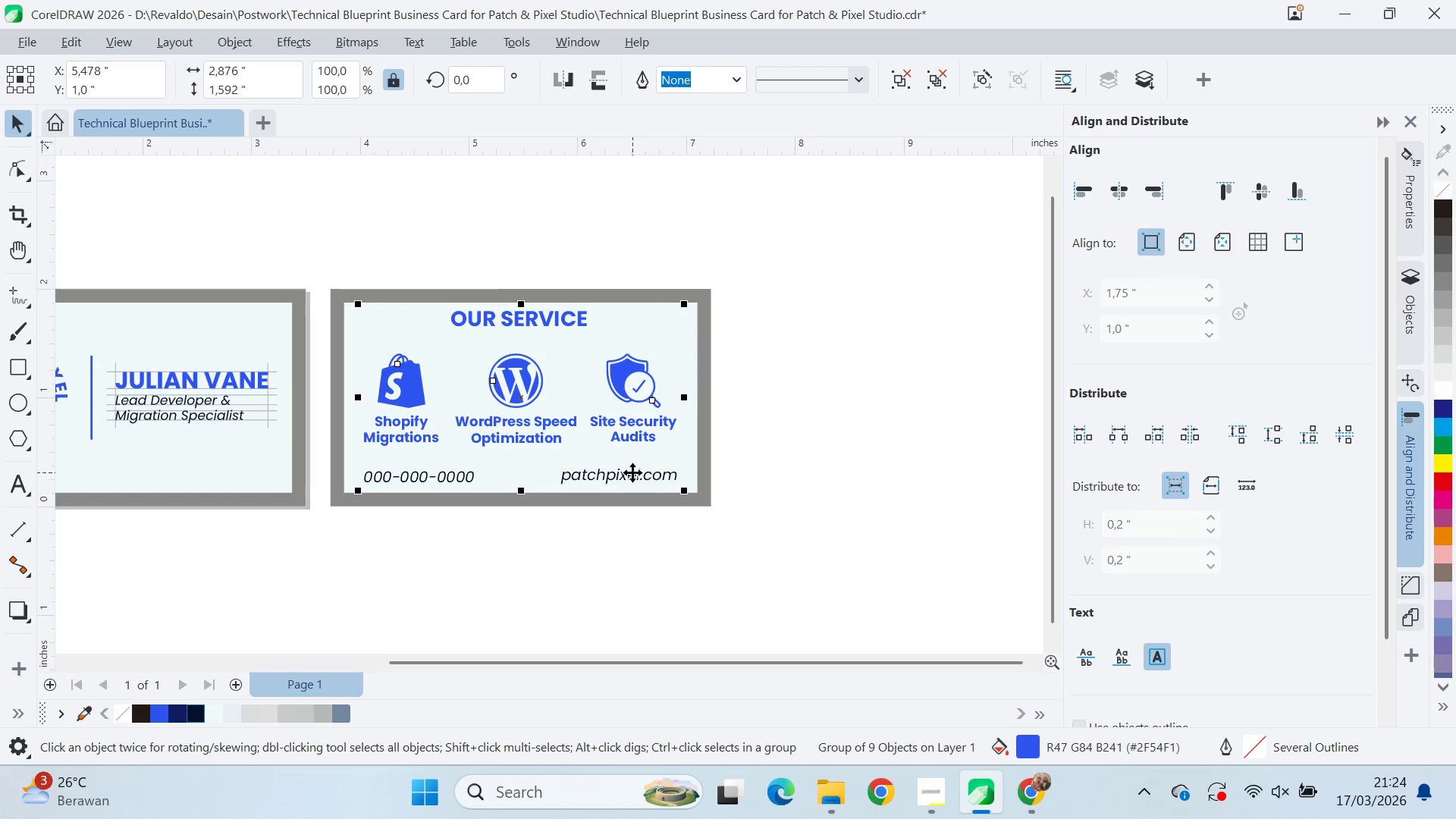 
key(Control+U)
 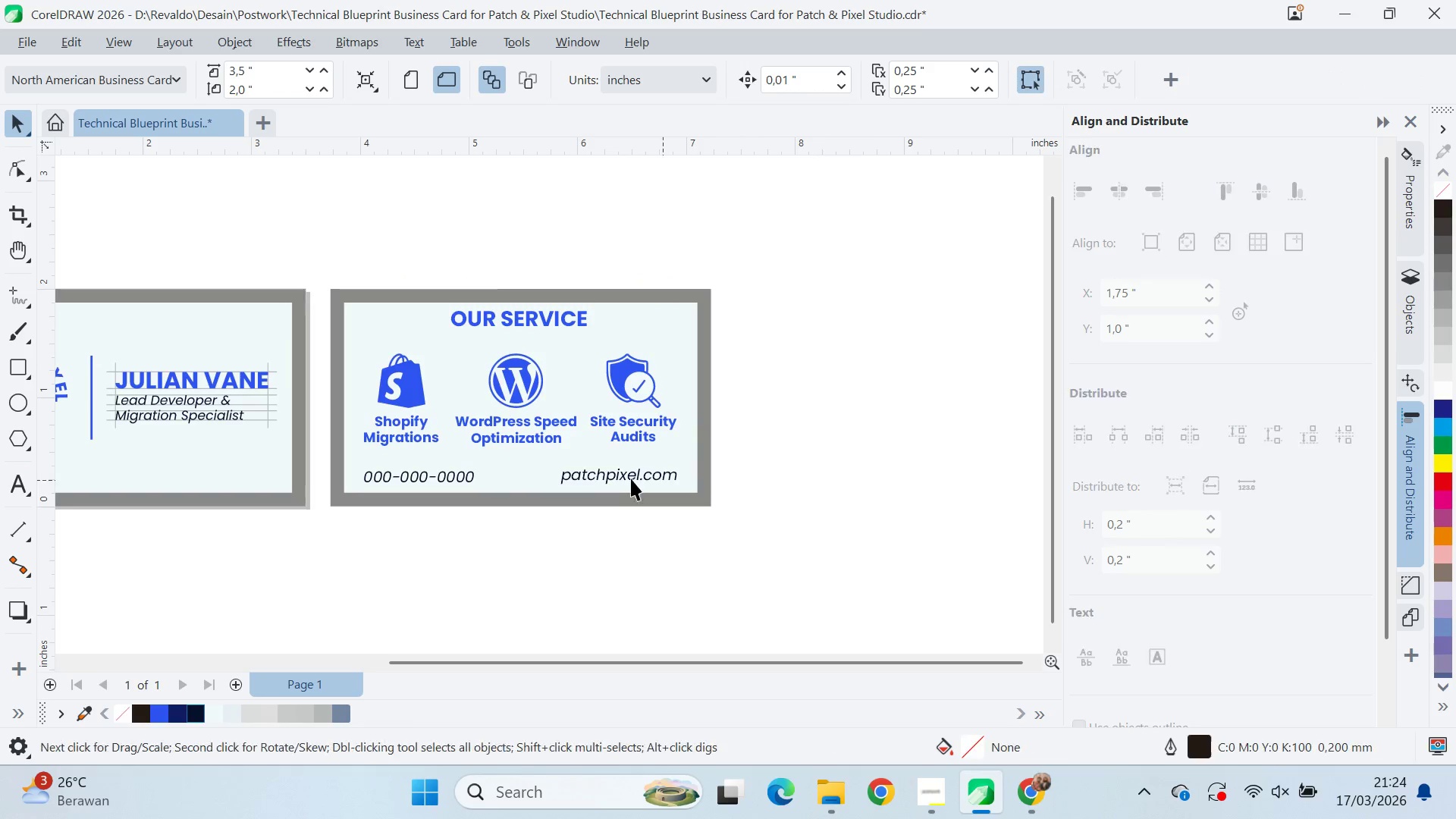 
type(qv)
 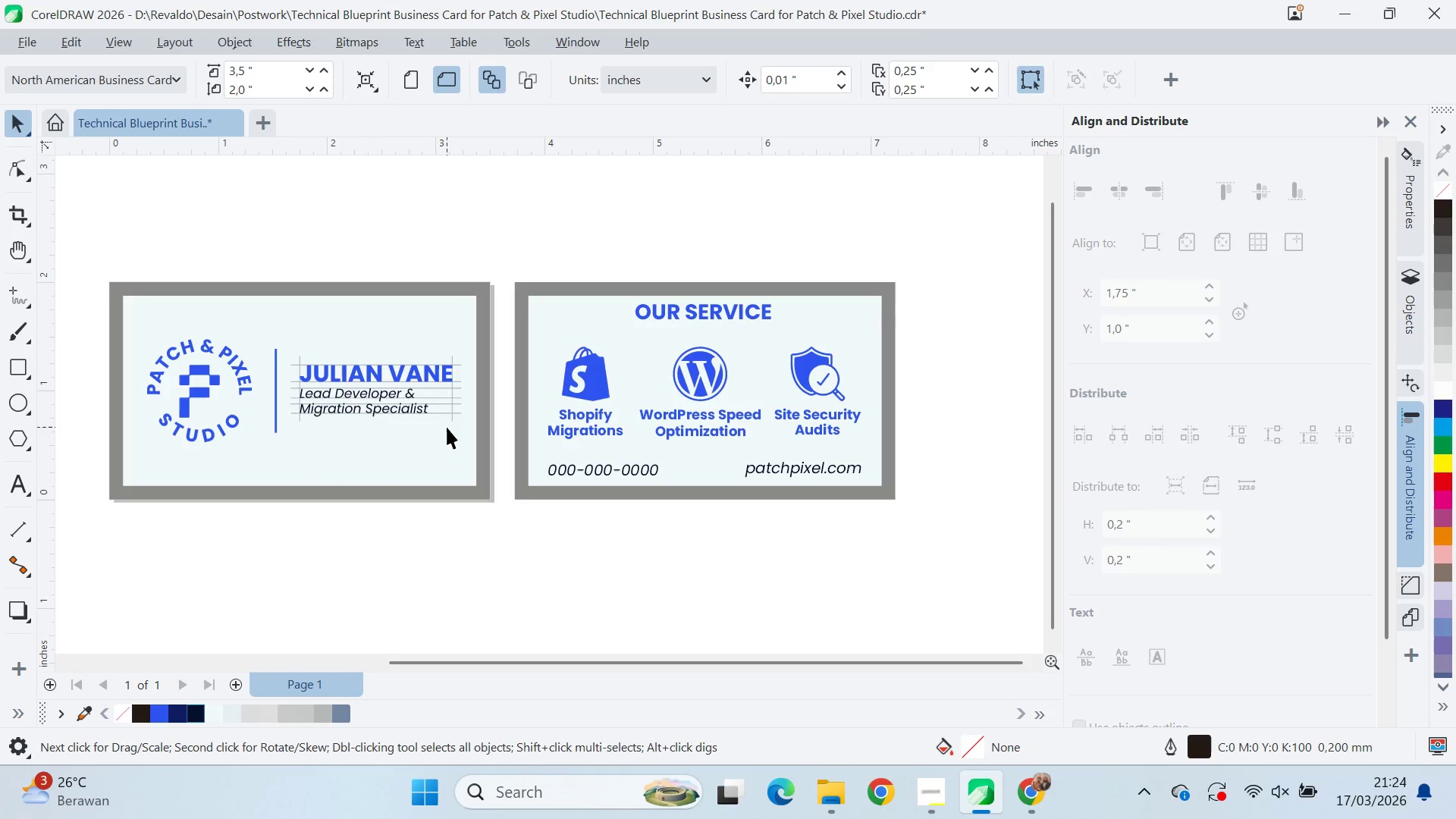 
left_click_drag(start_coordinate=[489, 454], to_coordinate=[673, 447])
 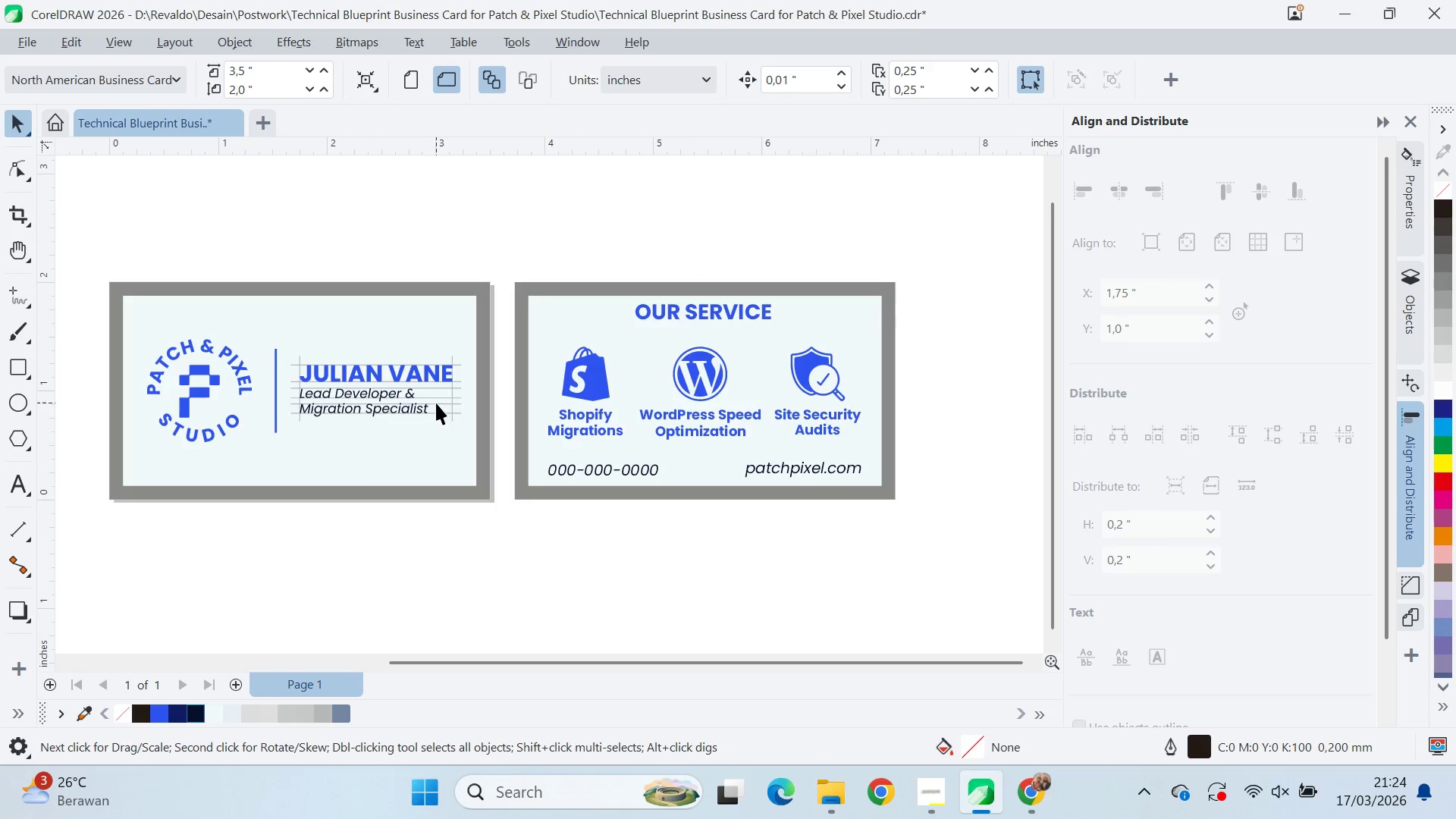 
left_click([434, 384])
 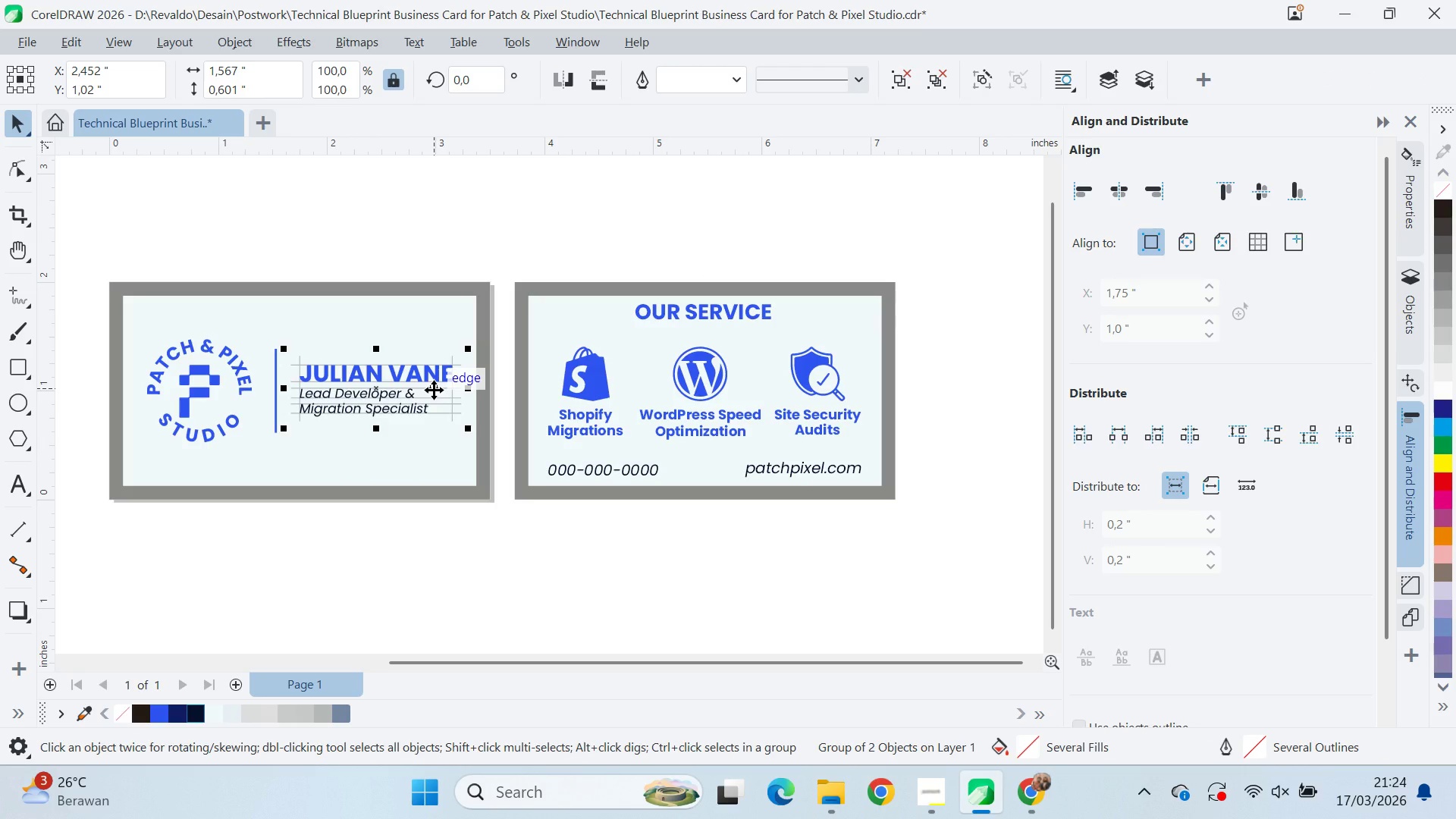 
key(Control+U)
 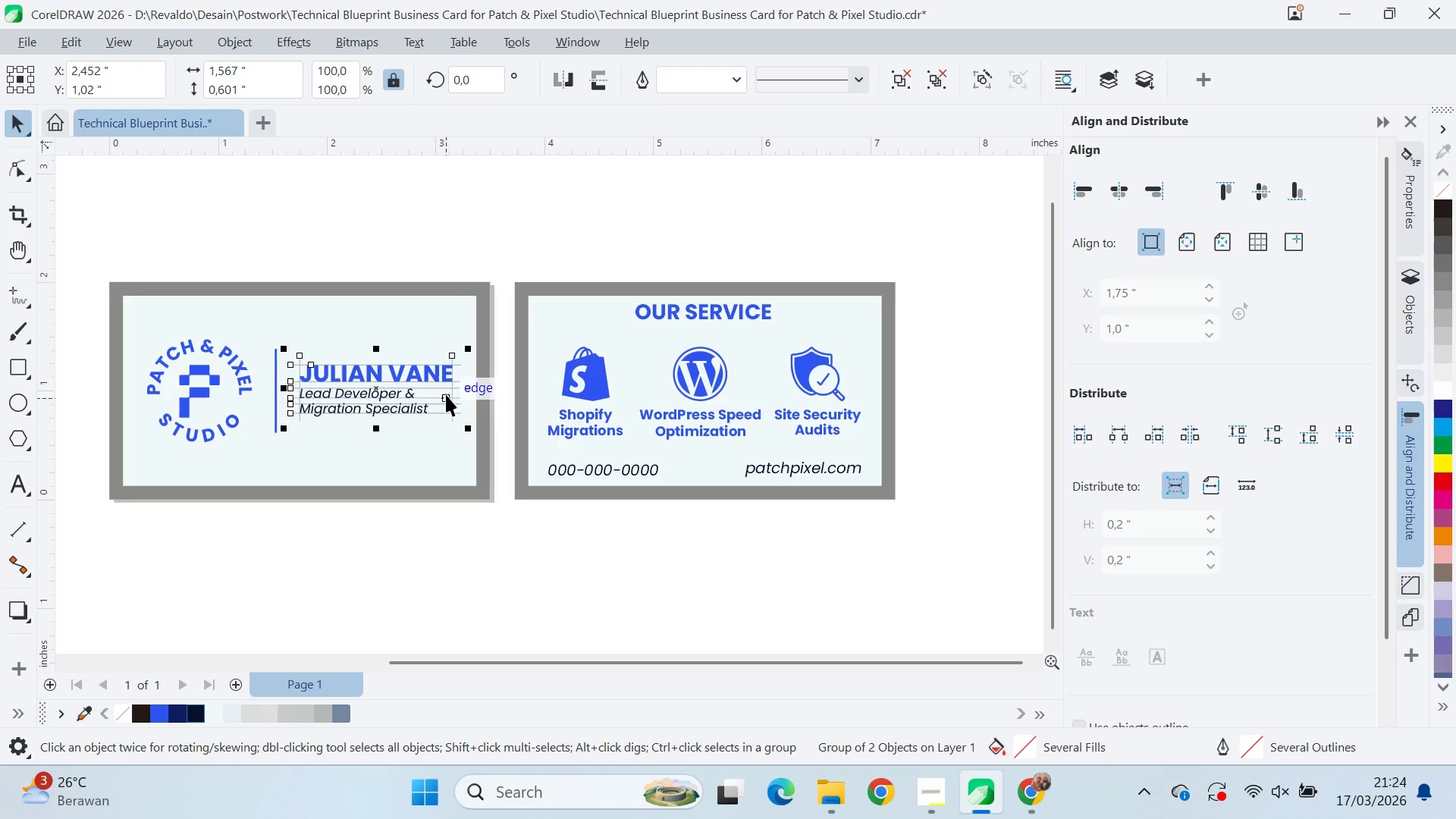 
key(Control+U)
 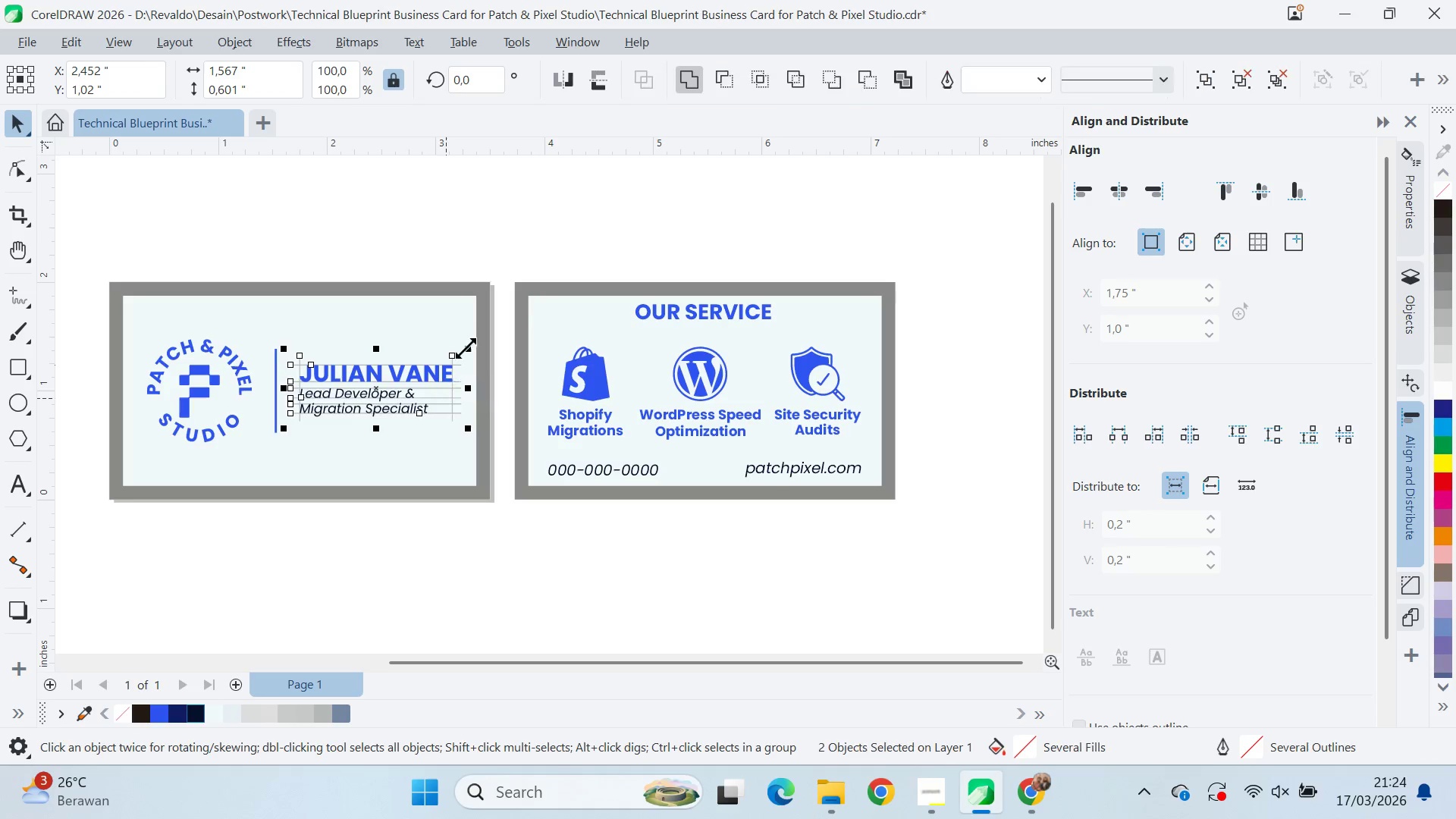 
key(Control+U)
 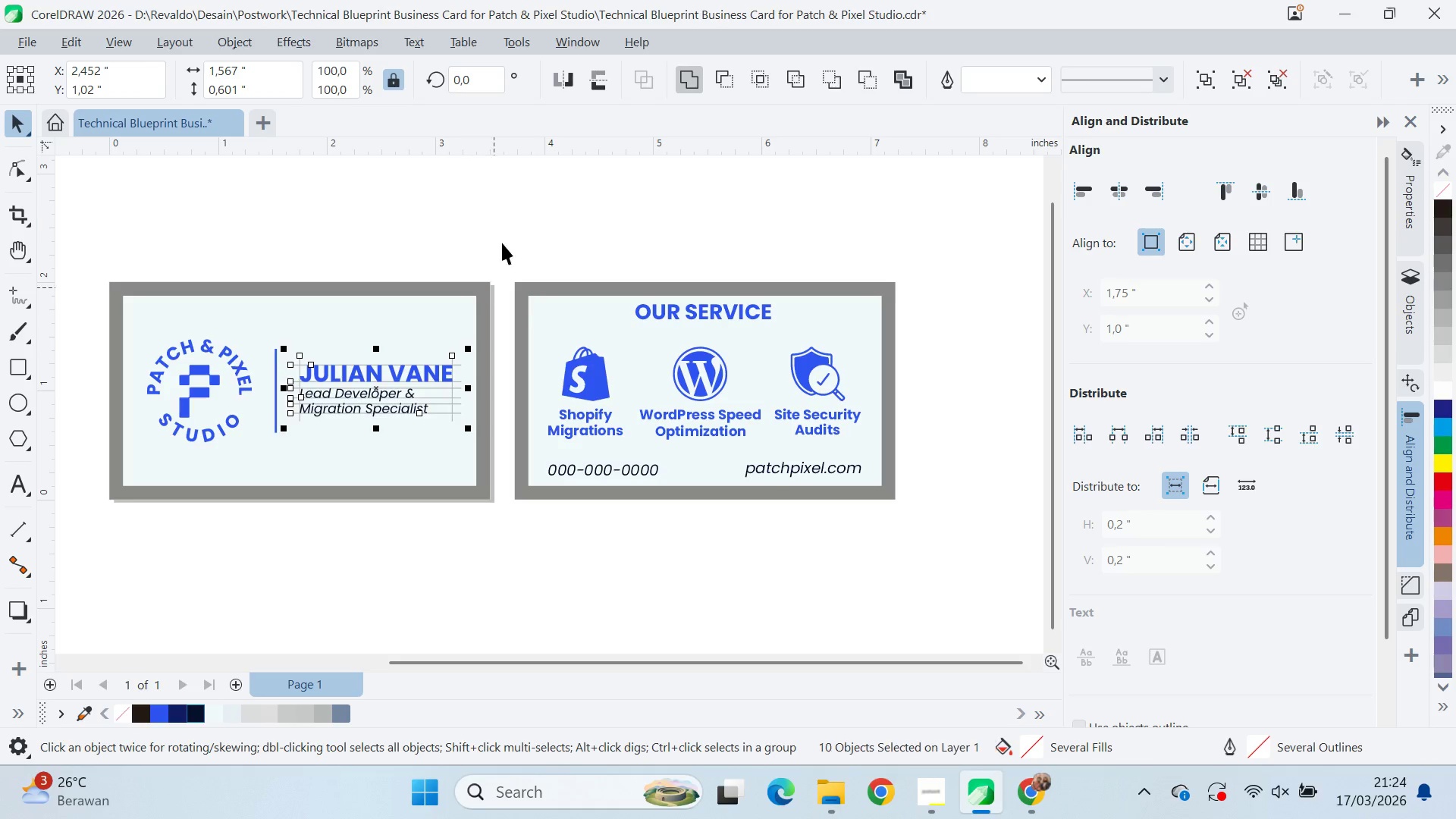 
key(Control+U)
 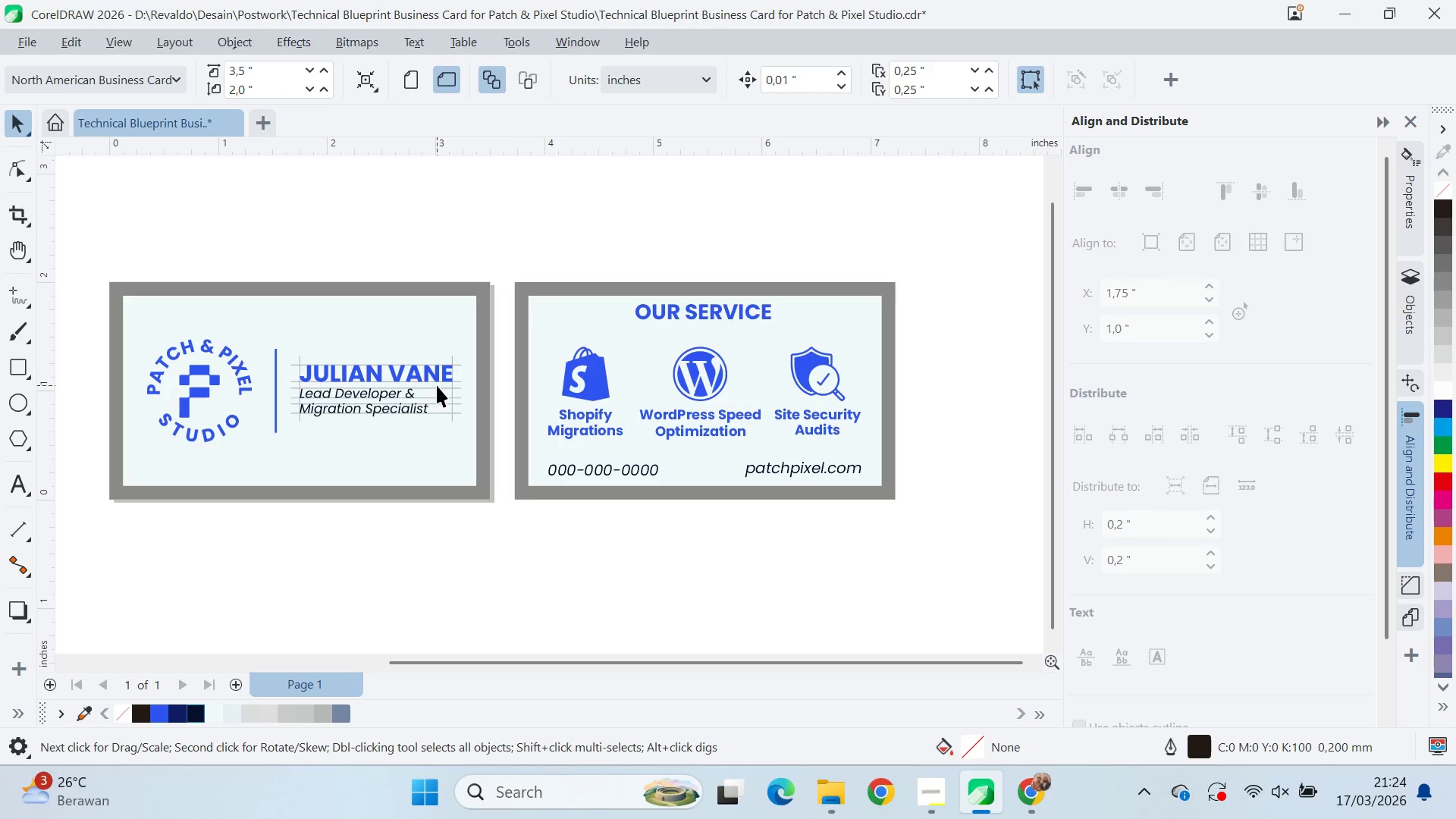 
left_click_drag(start_coordinate=[435, 390], to_coordinate=[764, 328])
 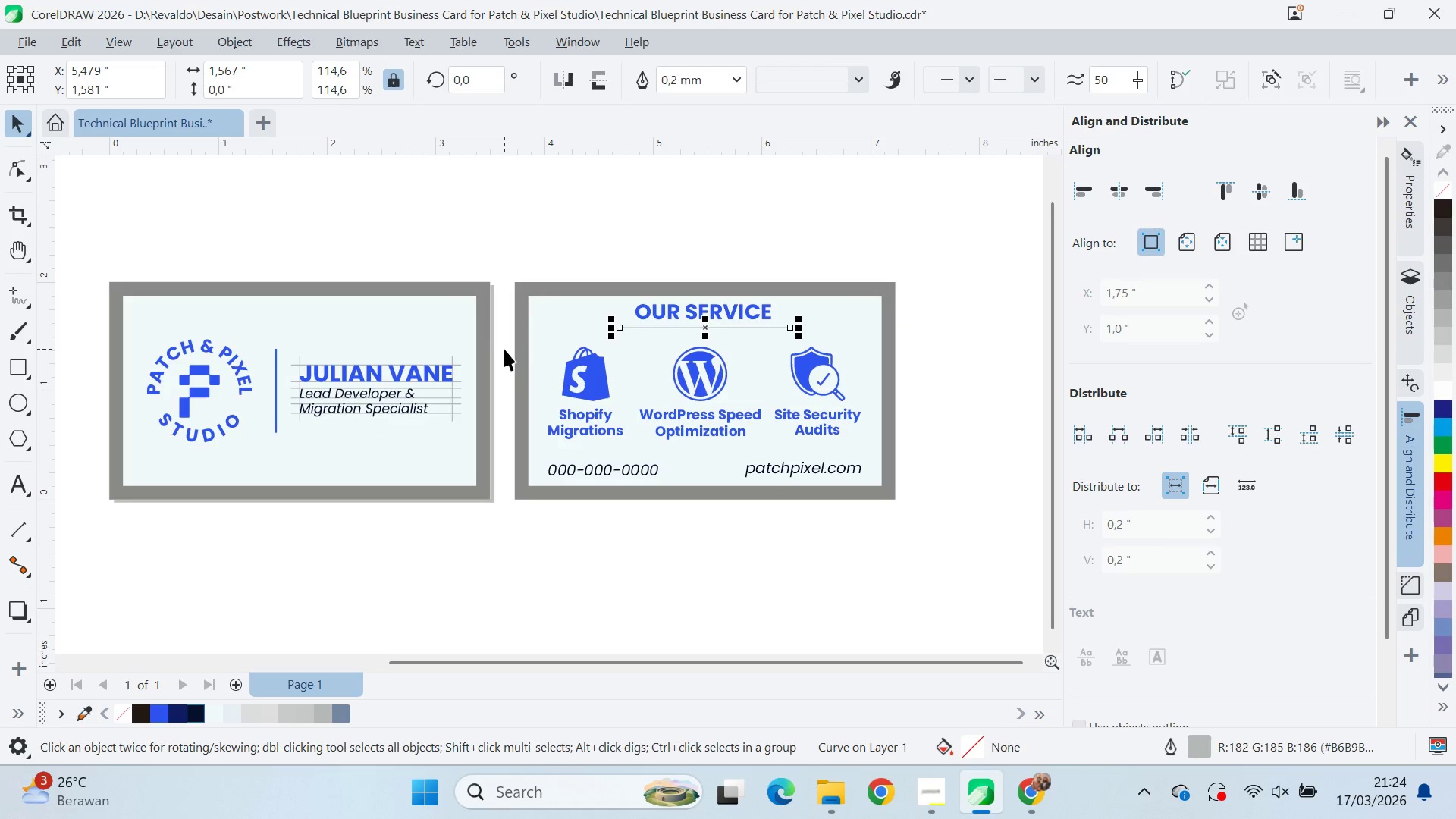 
left_click_drag(start_coordinate=[505, 348], to_coordinate=[279, 444])
 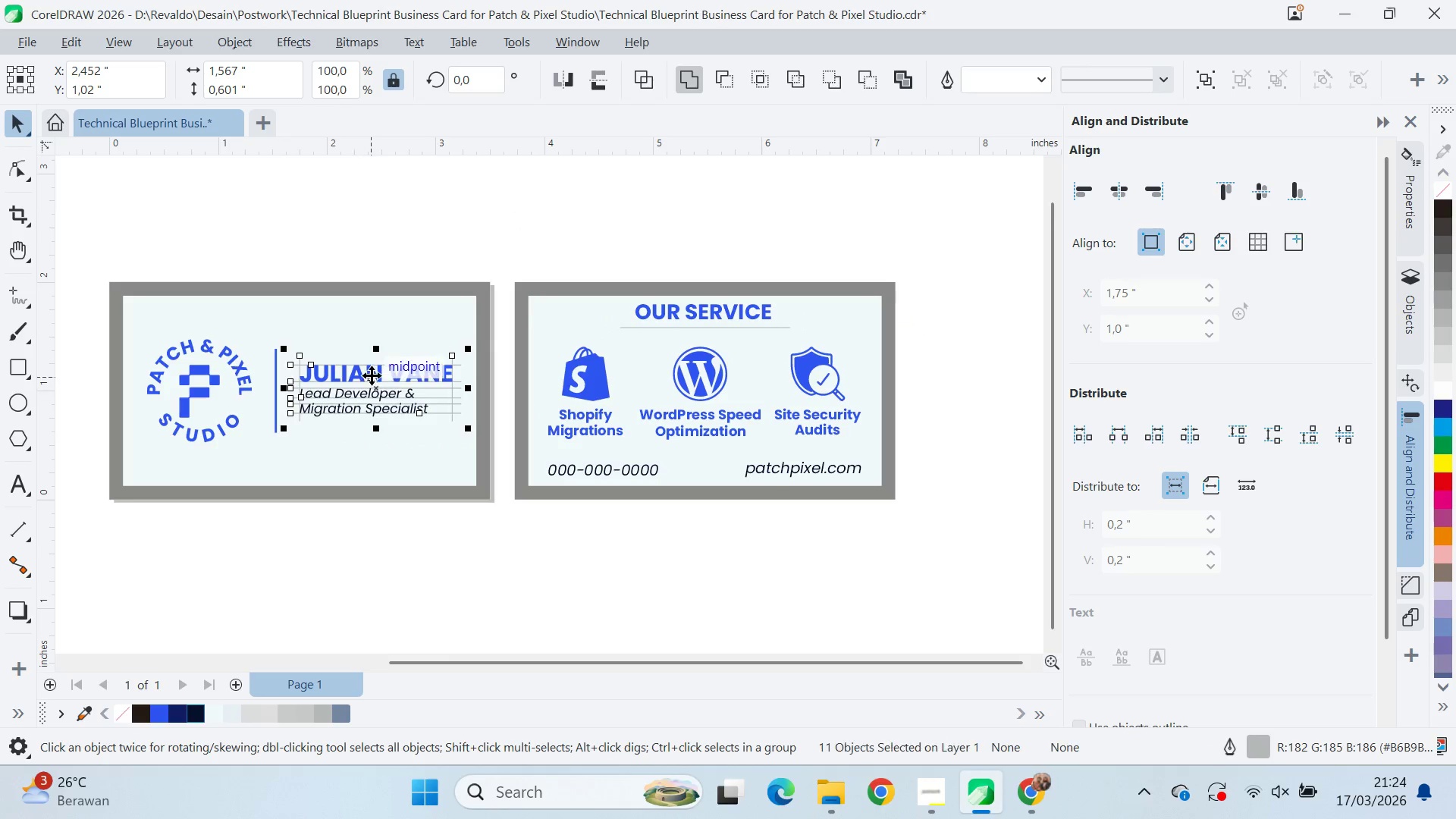 
hold_key(key=ShiftLeft, duration=1.51)
left_click([377, 370])
 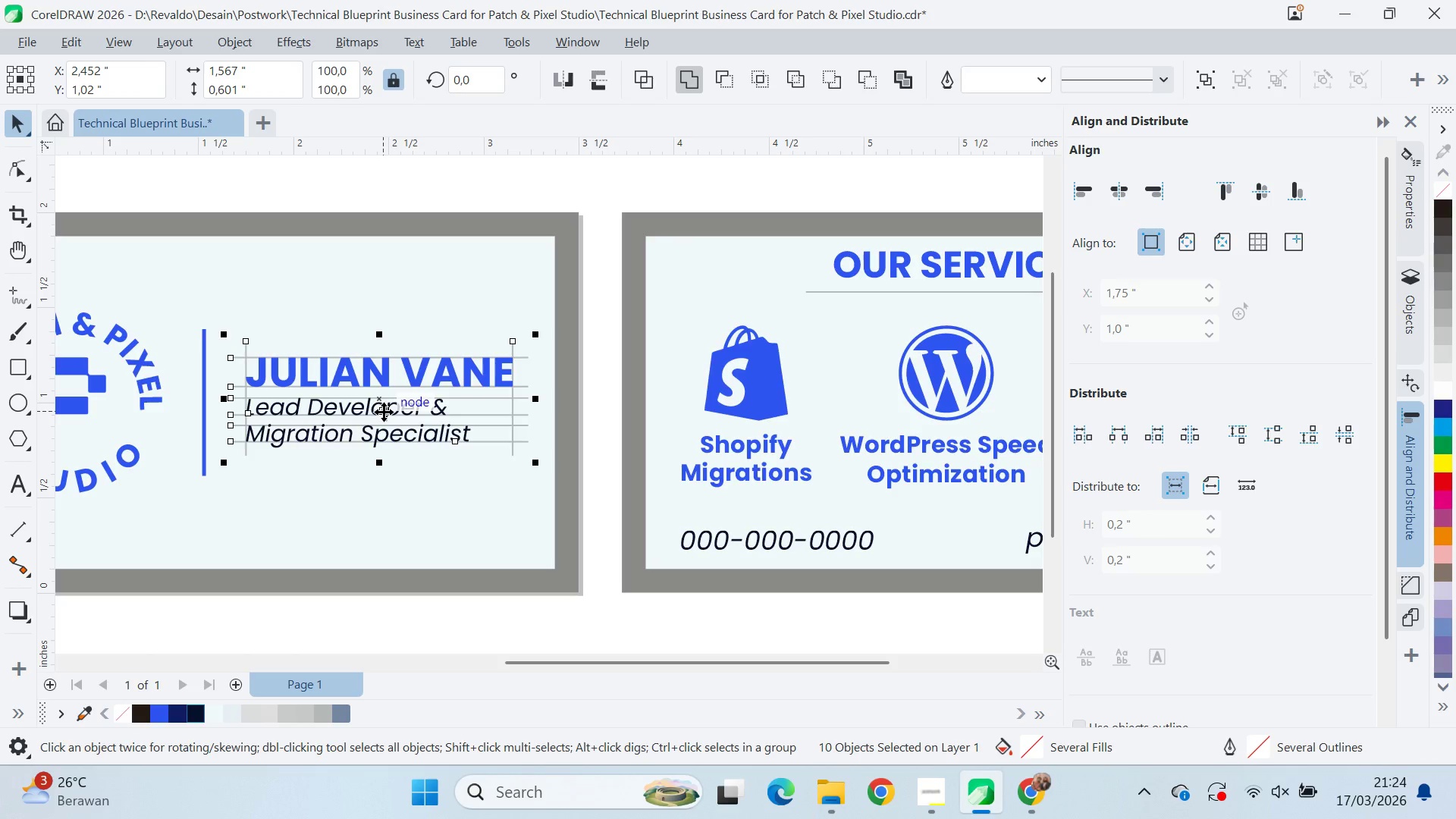 
scroll: coordinate [372, 377], scroll_direction: up, amount: 4.0
 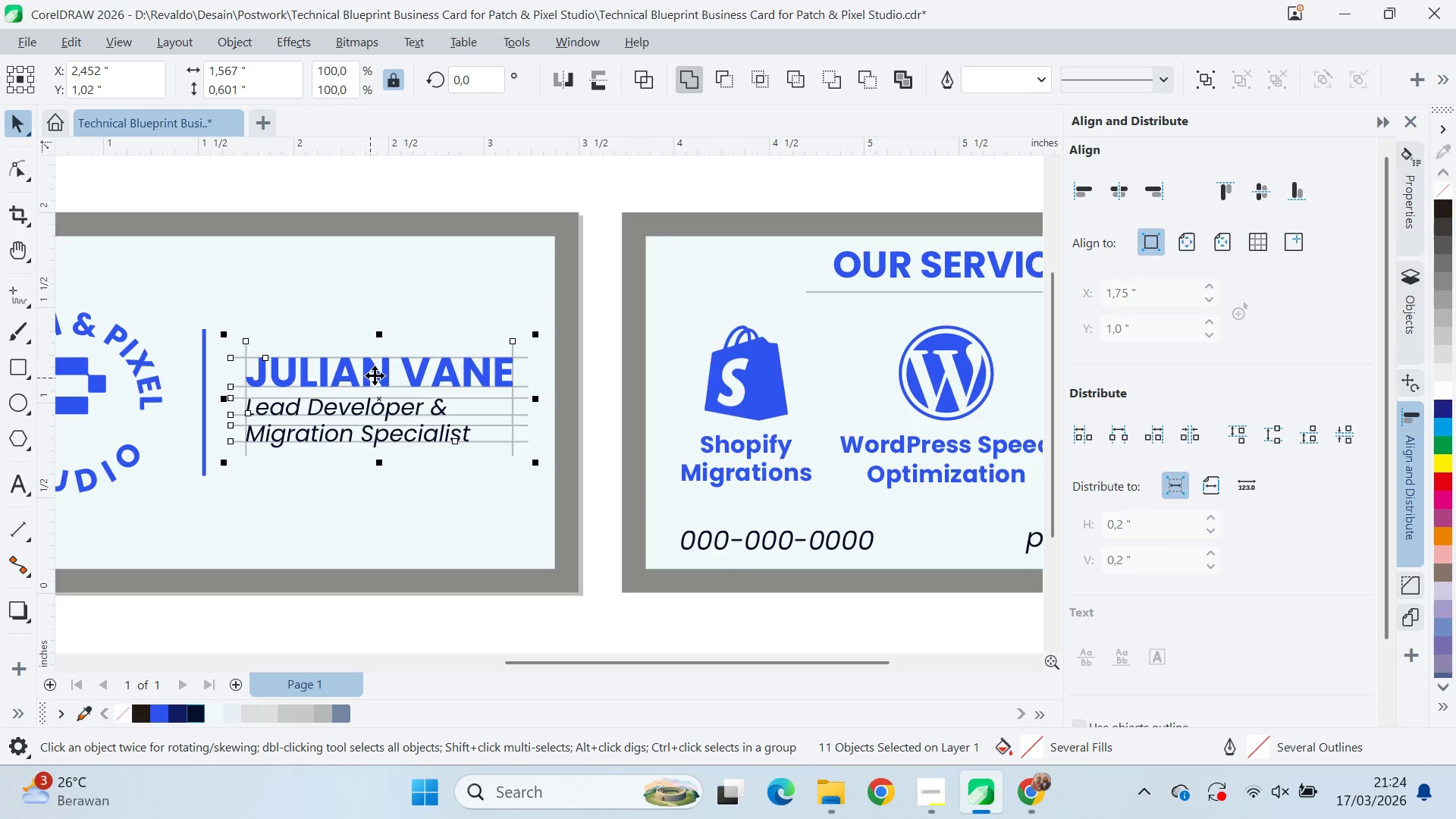 
left_click([384, 412])
 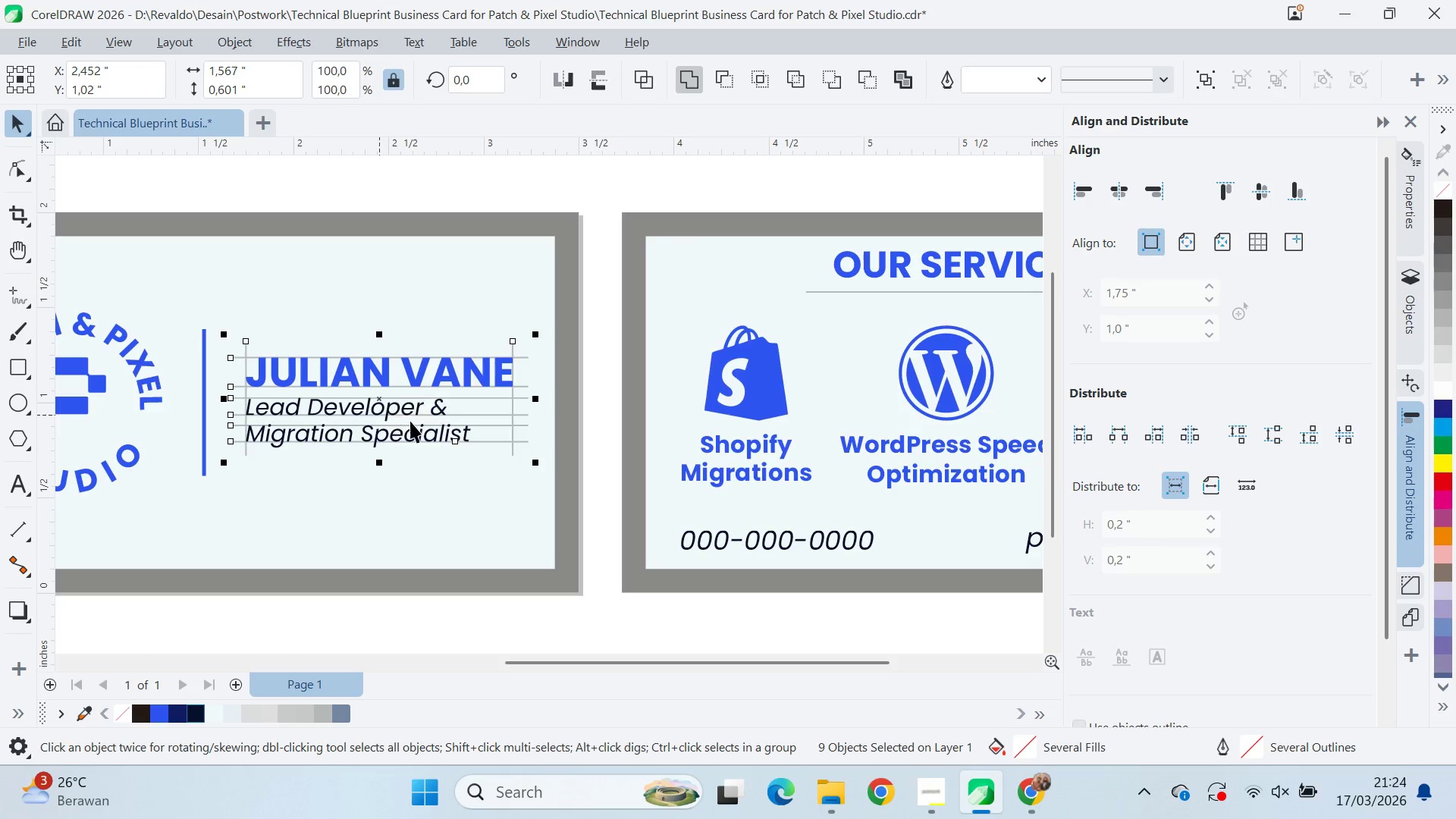 
hold_key(key=ShiftLeft, duration=0.66)
 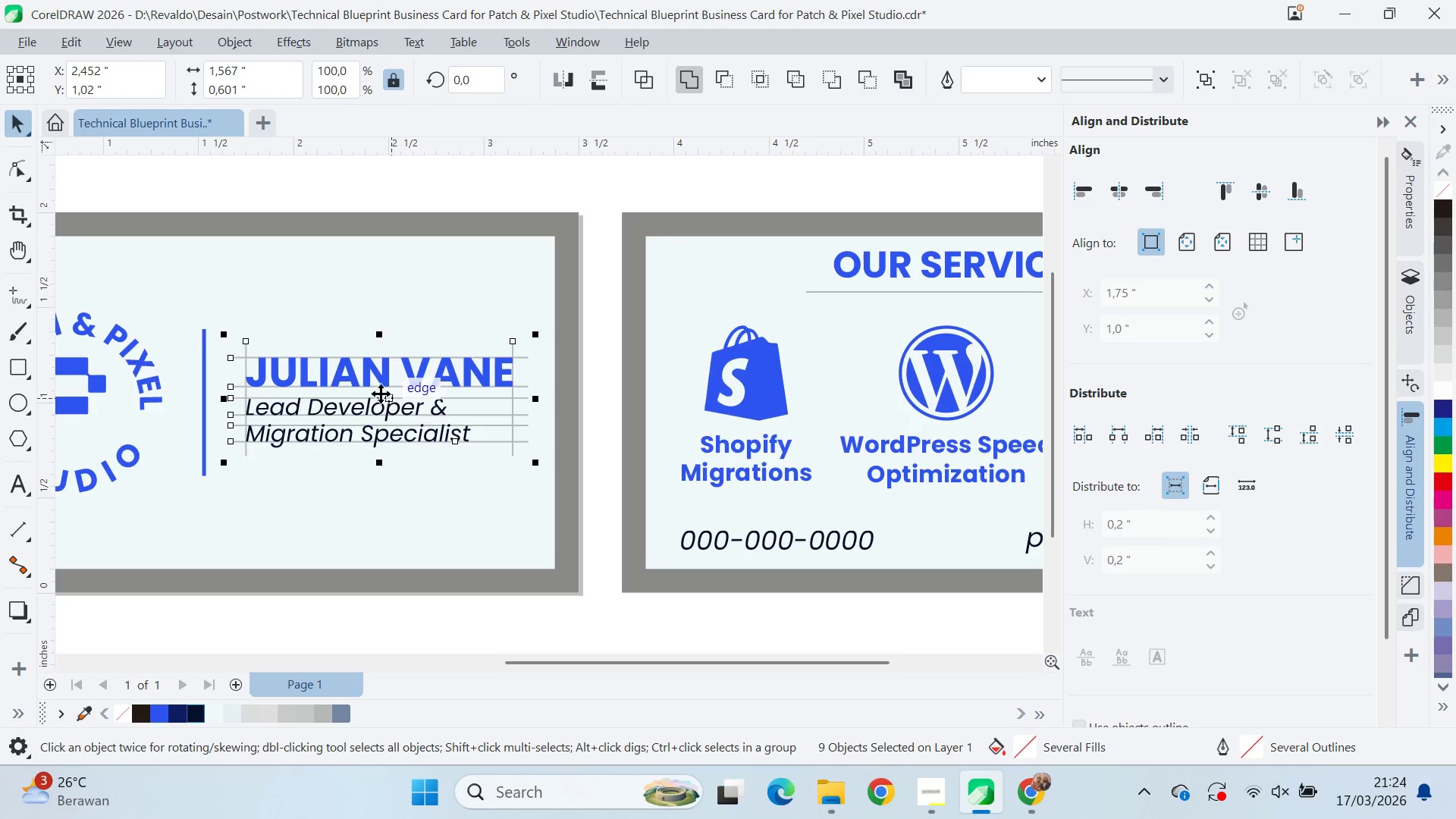 
left_click_drag(start_coordinate=[375, 392], to_coordinate=[395, 285])
 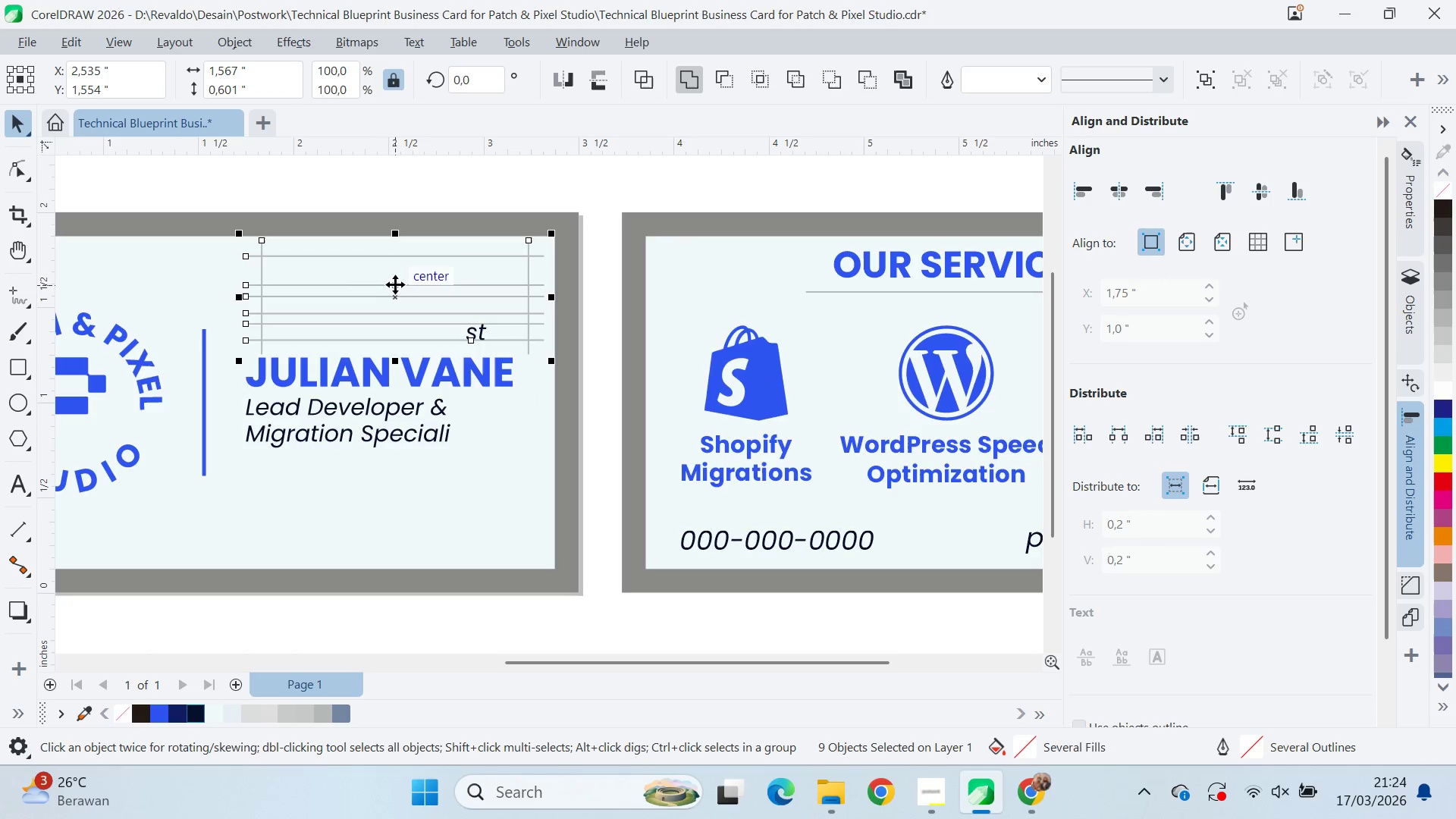 
key(Control+Z)
 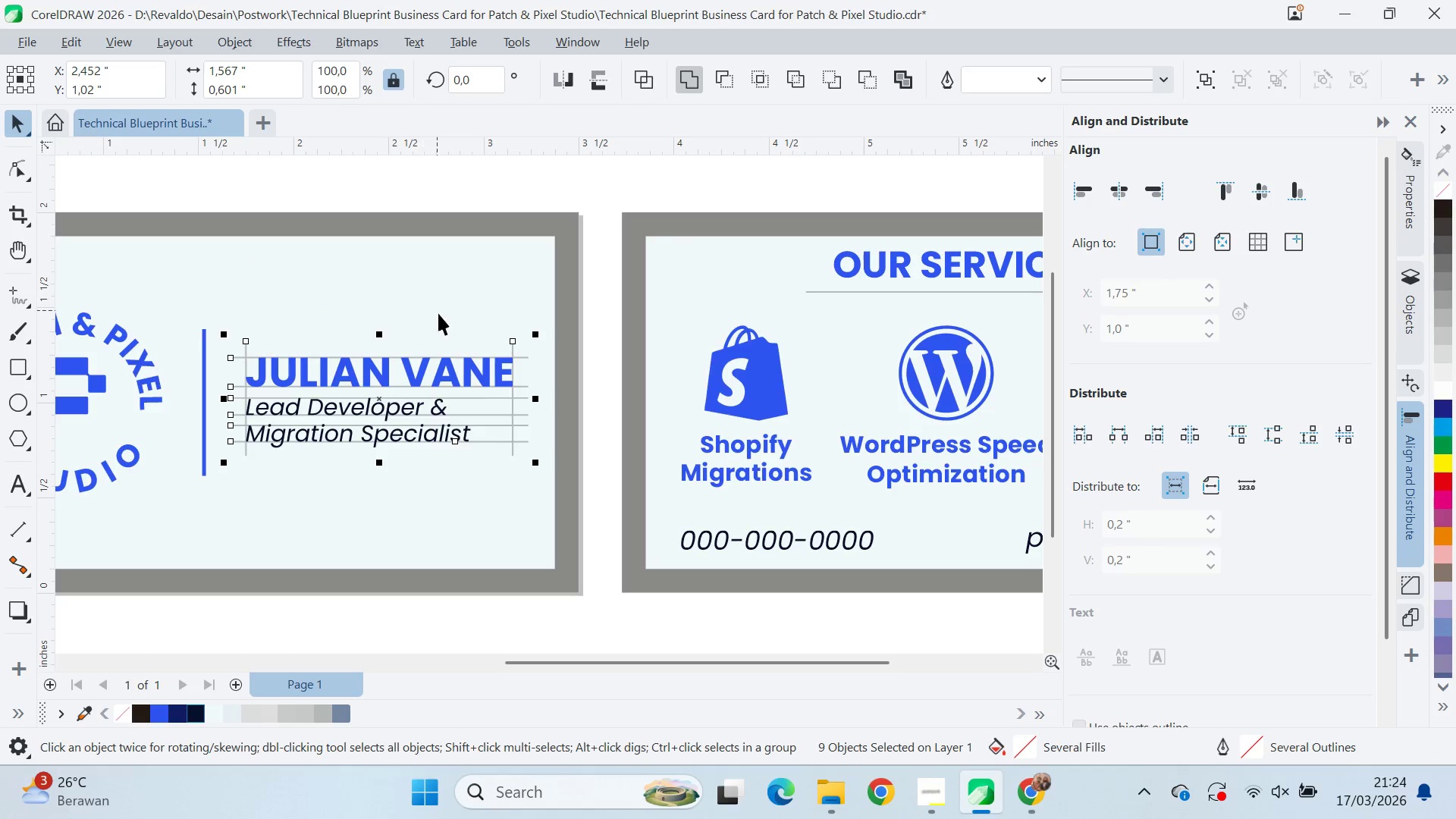 
hold_key(key=ShiftLeft, duration=0.69)
left_click([458, 431])
 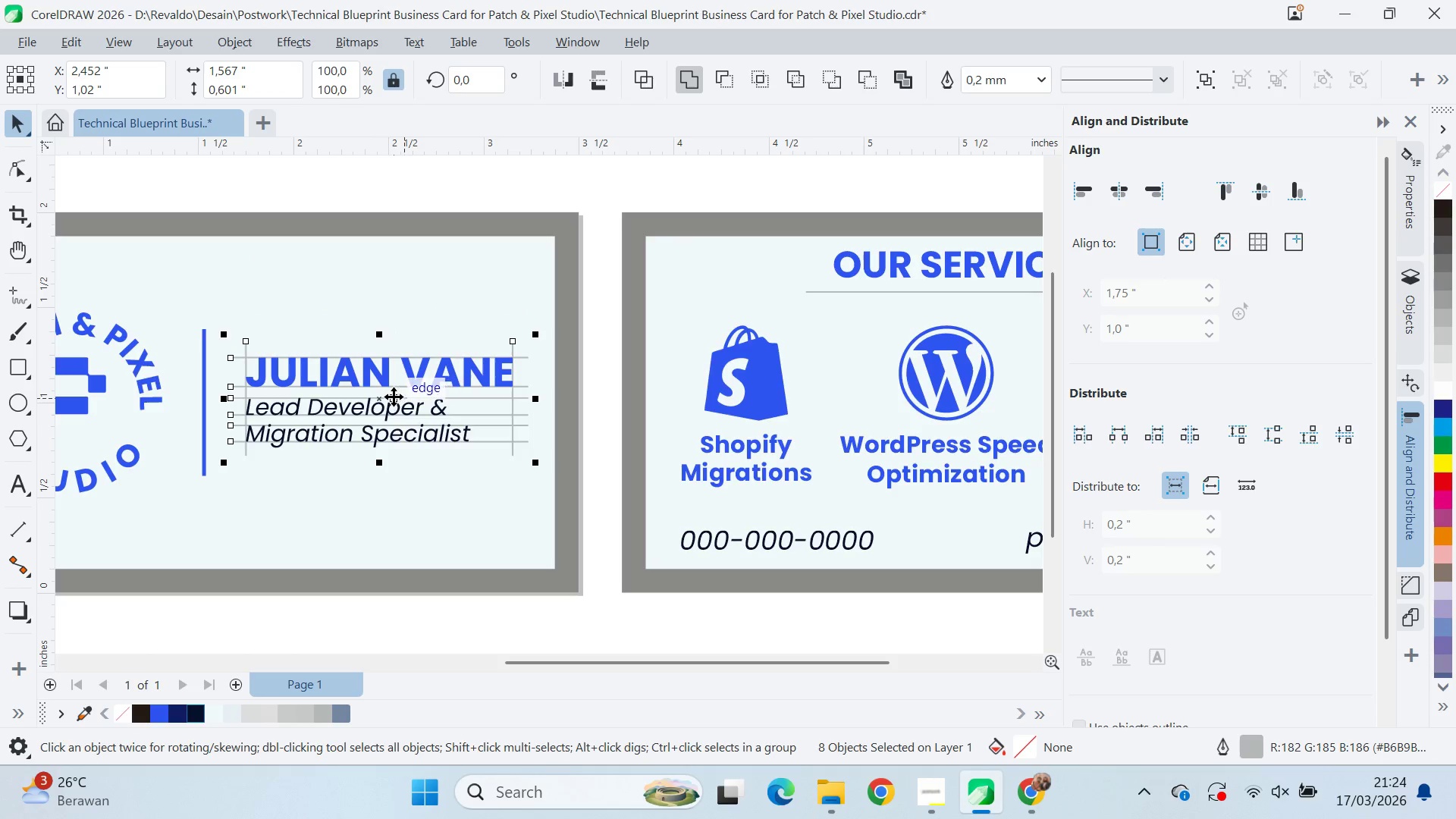 
left_click_drag(start_coordinate=[377, 400], to_coordinate=[423, 297])
 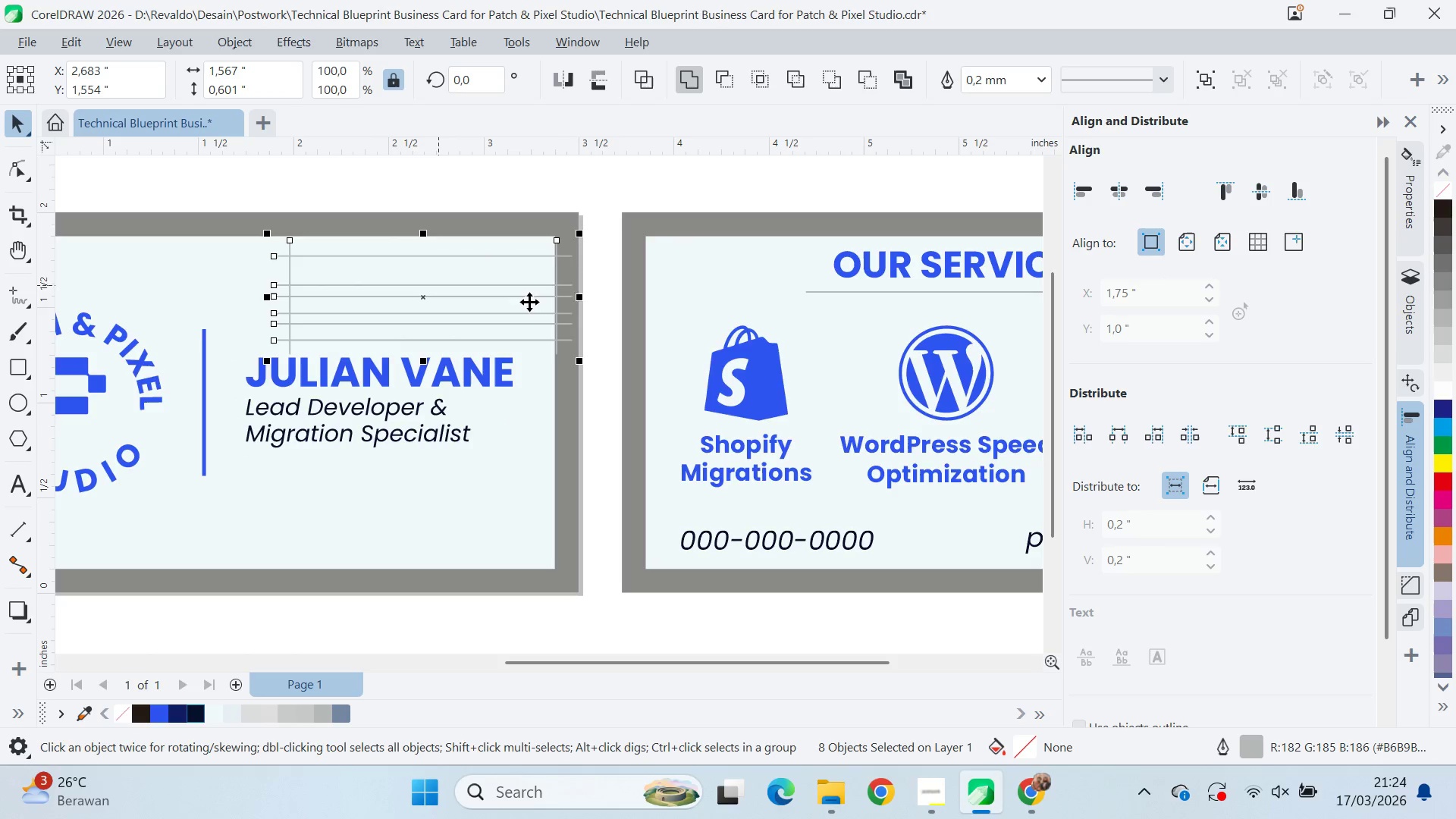 
key(Control+Z)
 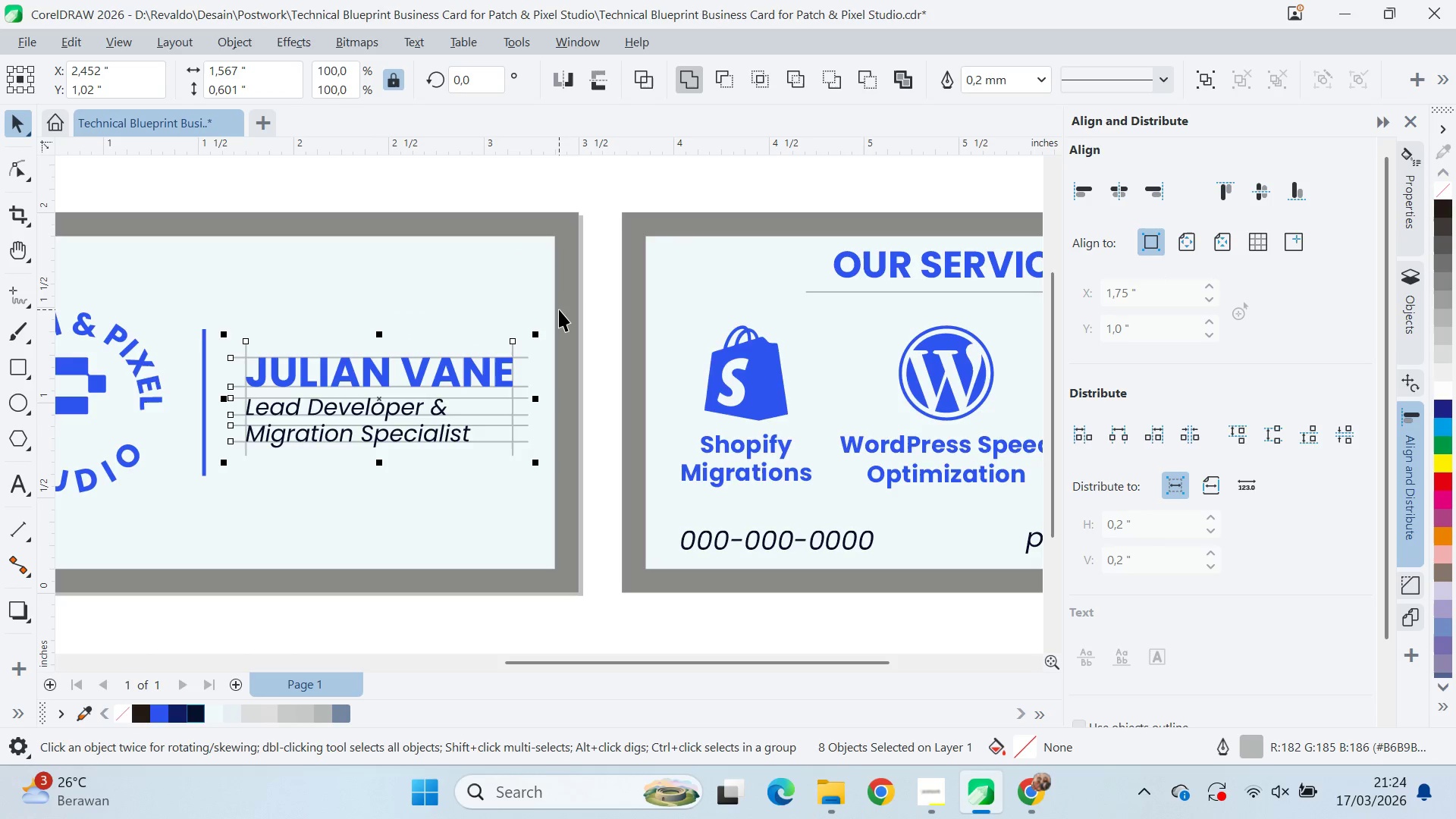 
key(Control+G)
 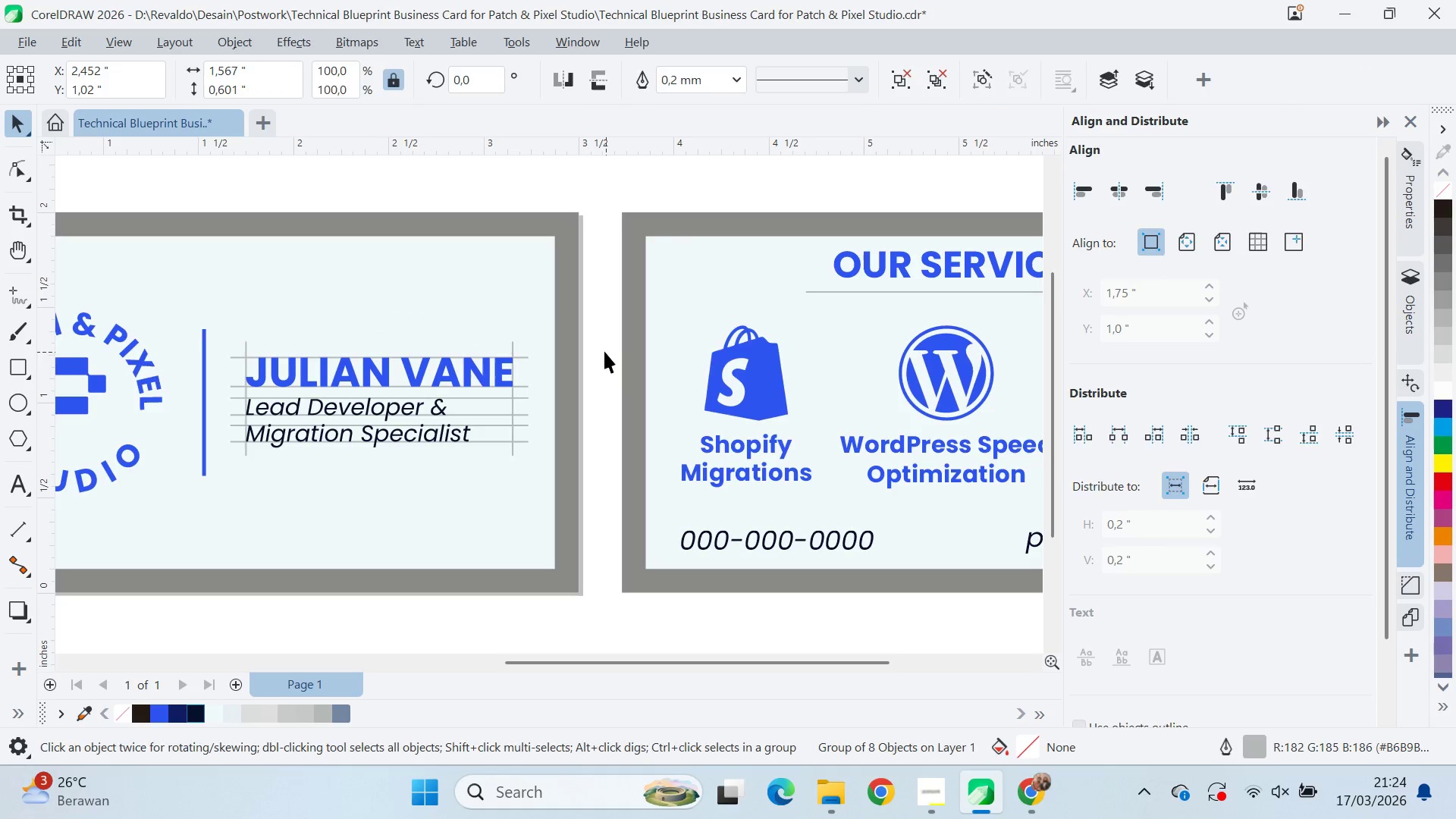 
left_click_drag(start_coordinate=[609, 331], to_coordinate=[236, 473])
 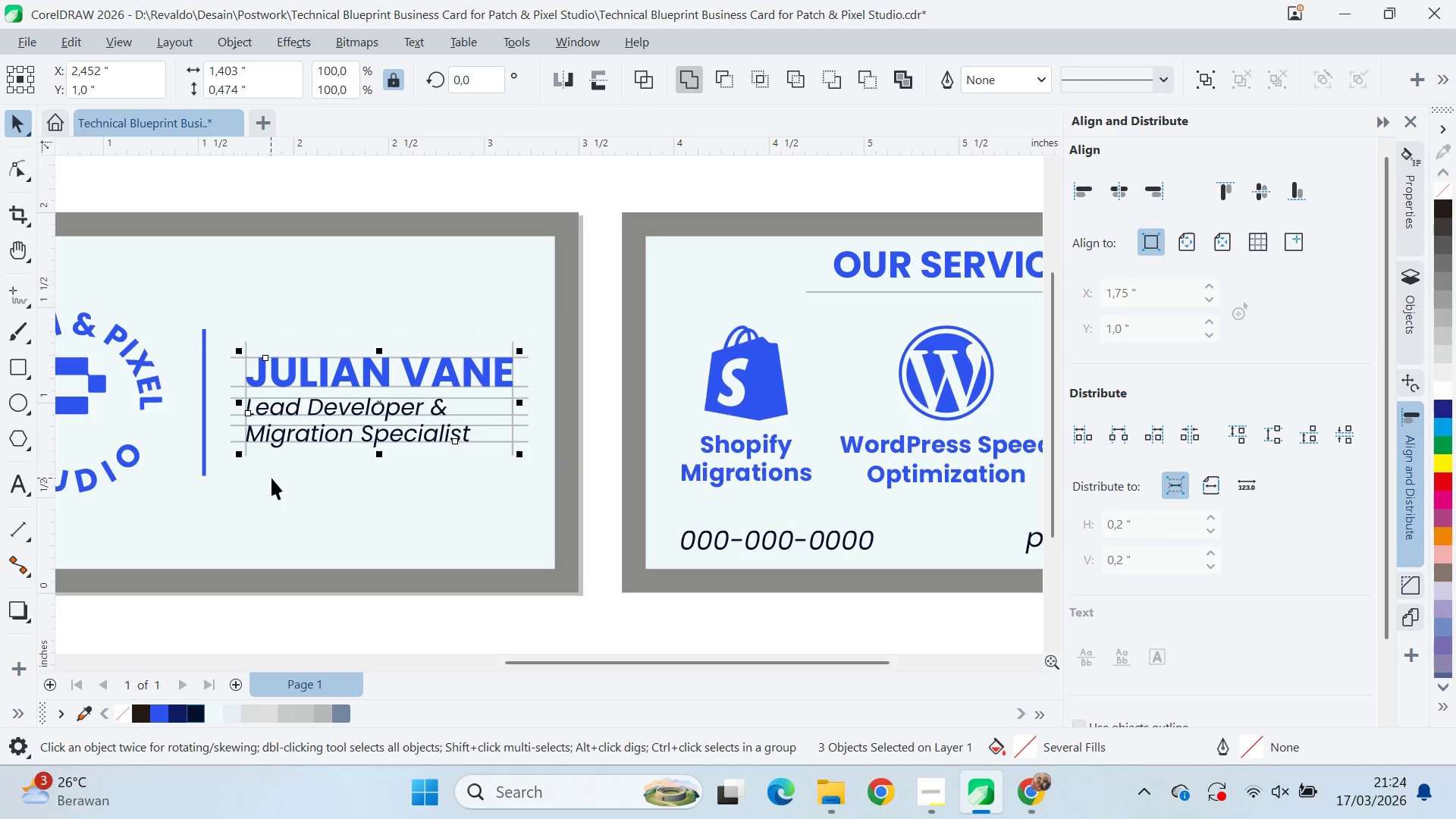 
key(Control+G)
 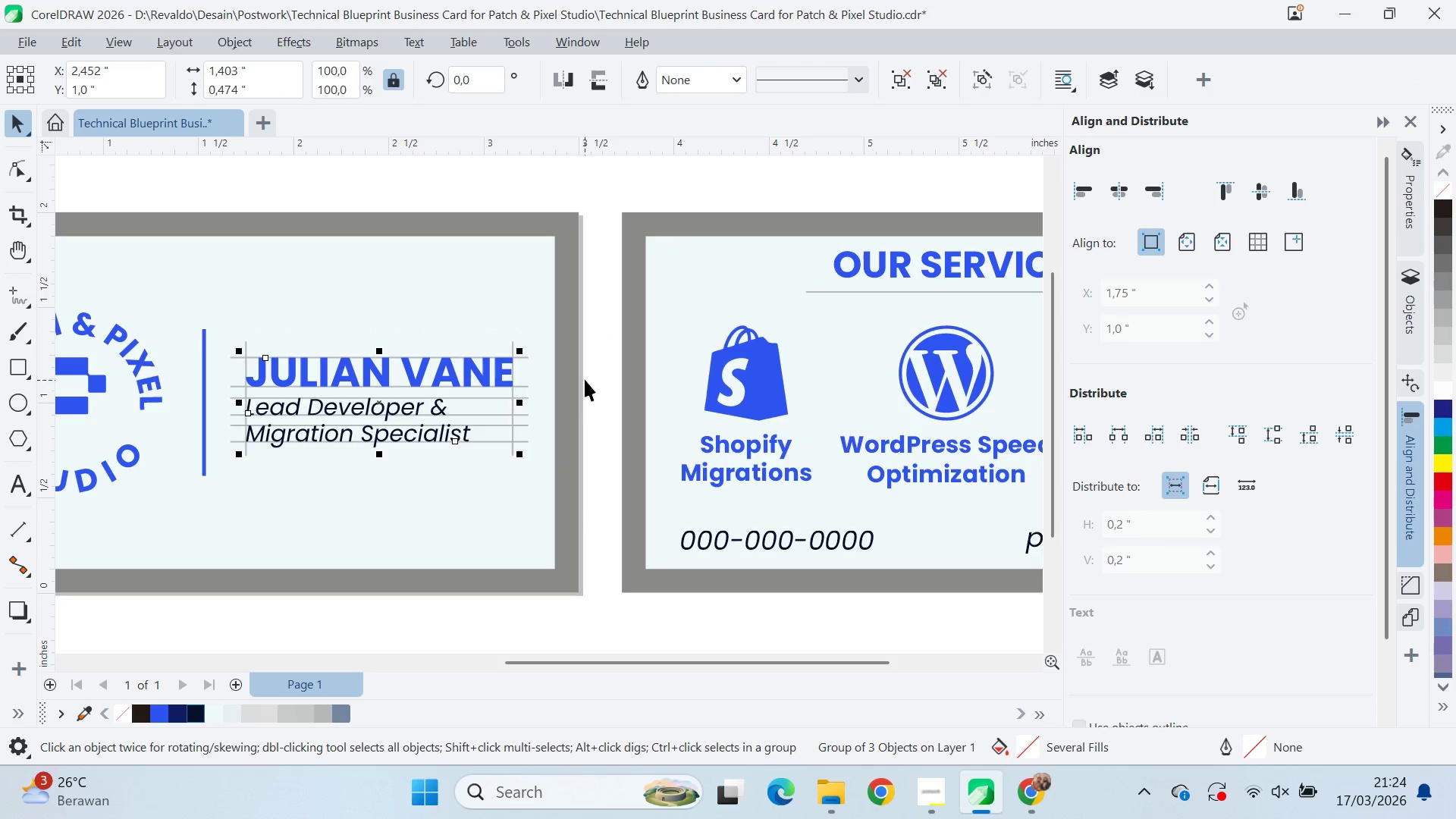 
left_click([602, 365])
 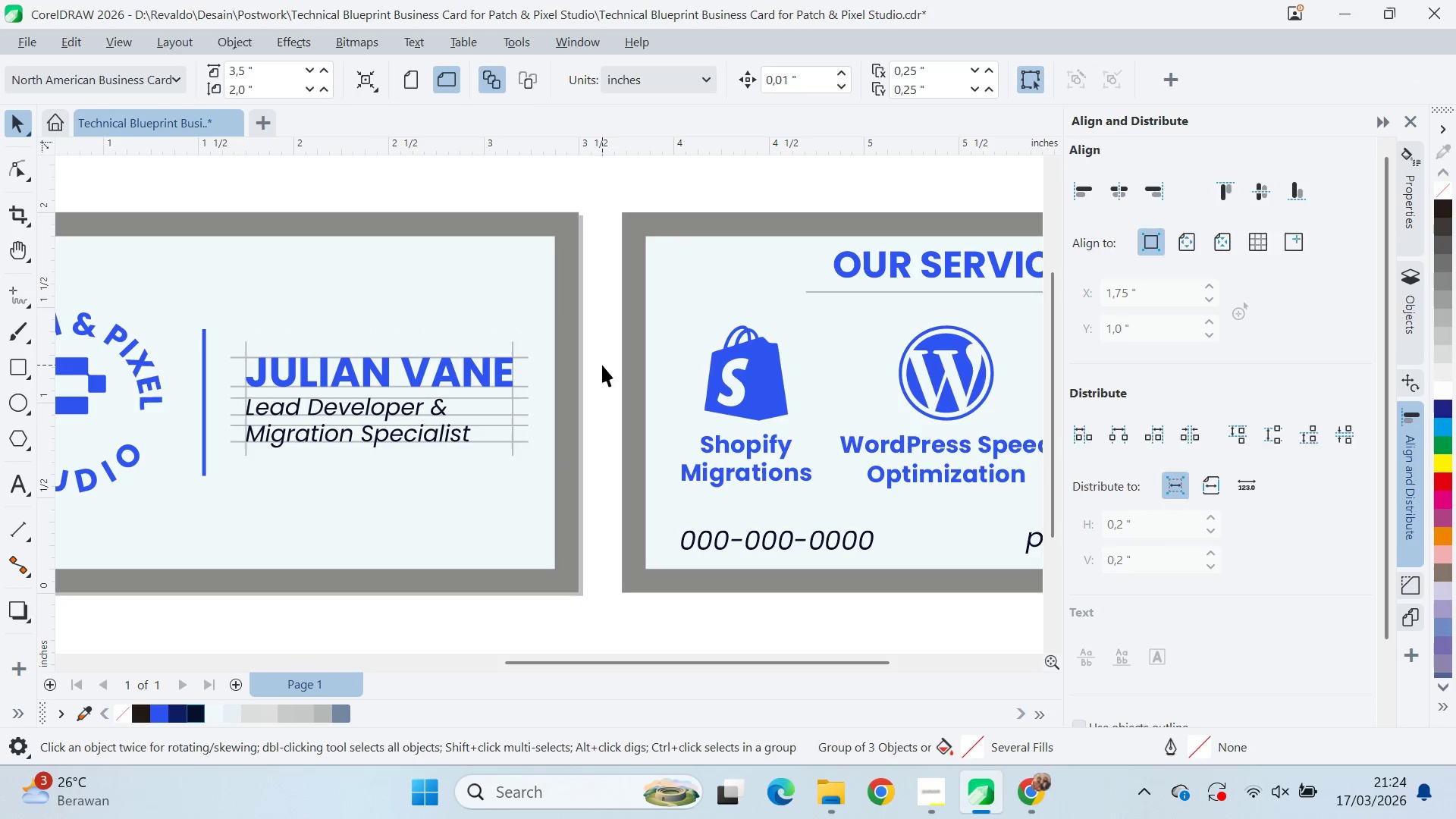 
type(qv)
 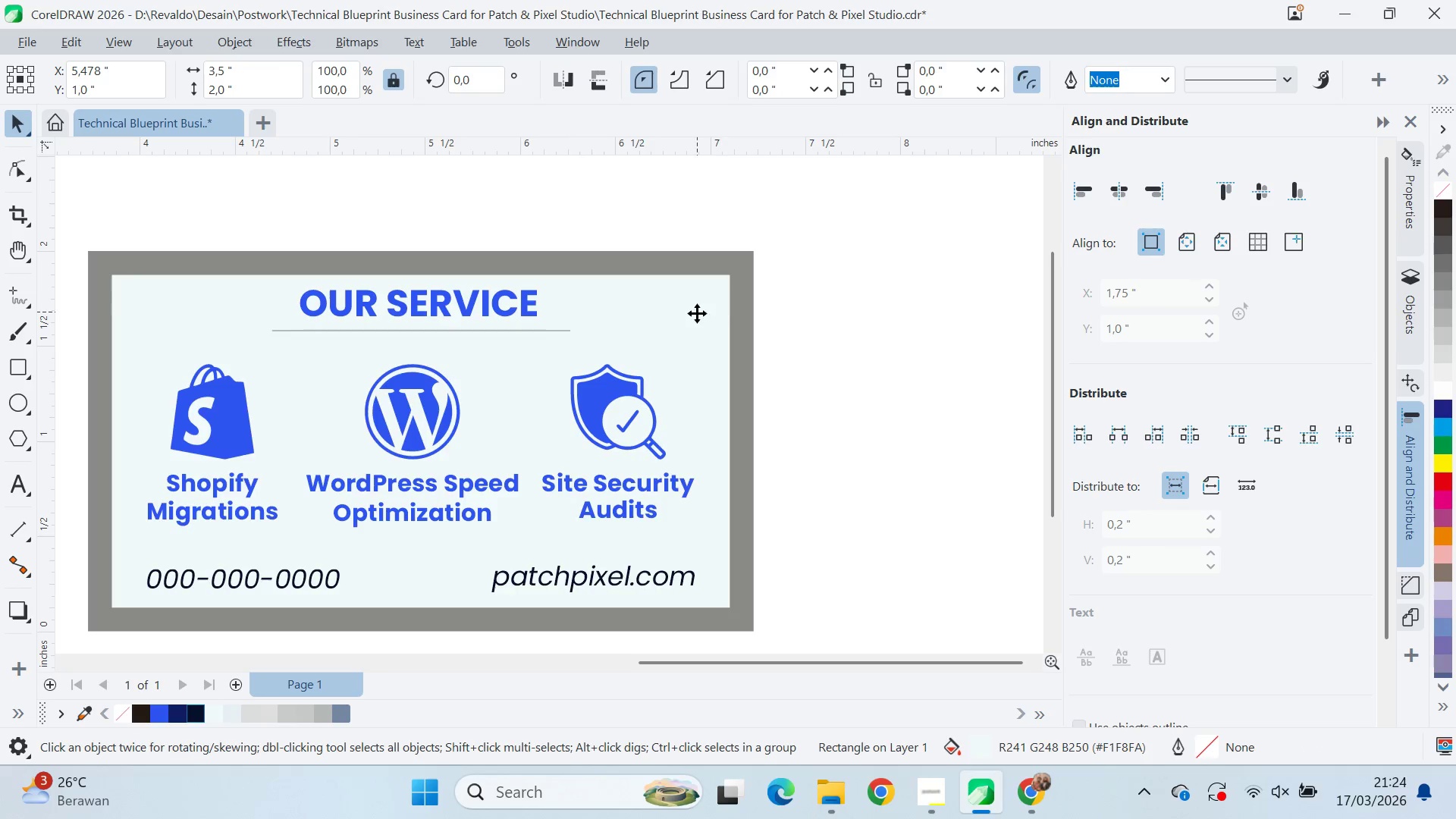 
left_click_drag(start_coordinate=[885, 294], to_coordinate=[351, 333])
 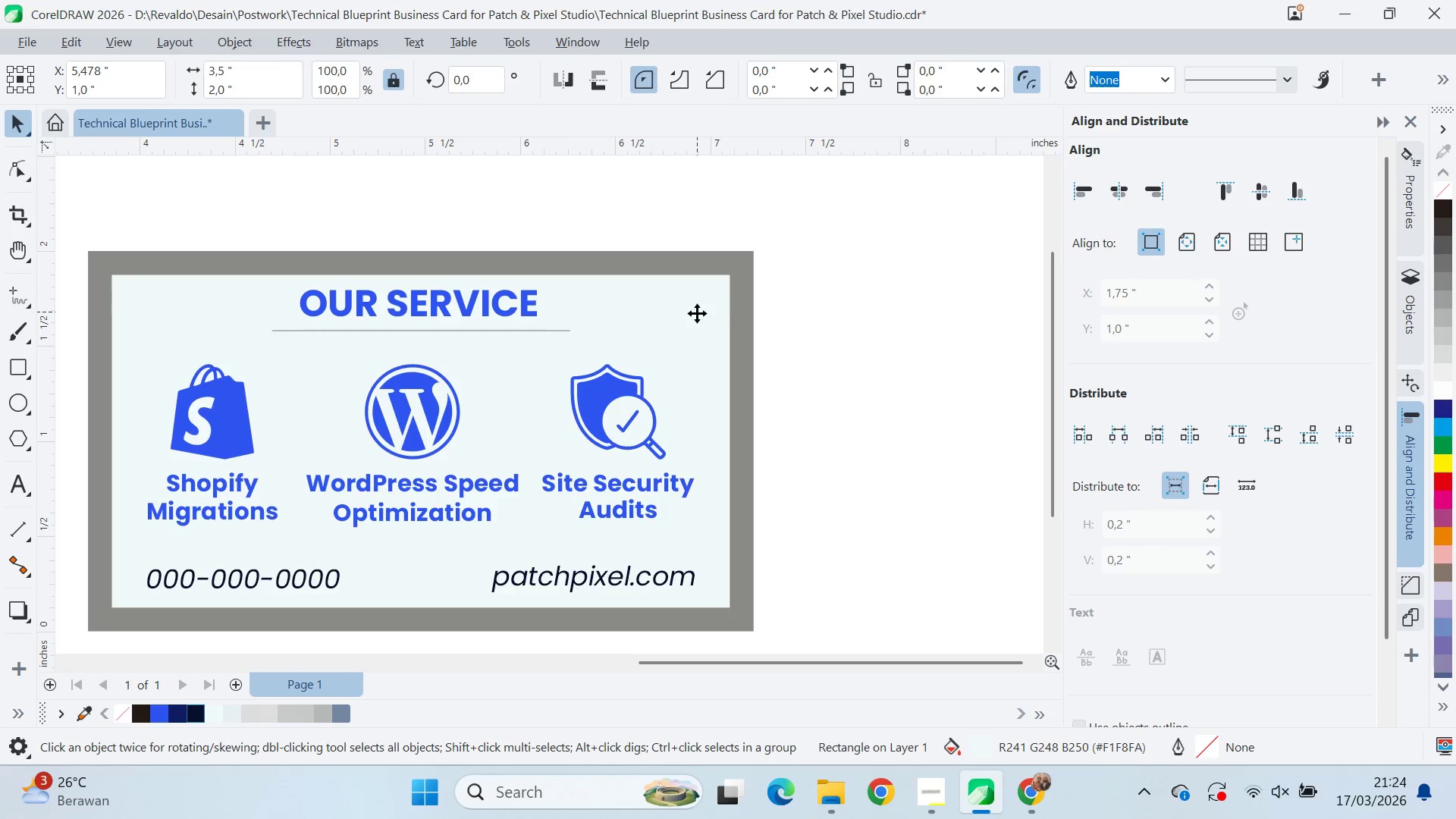 
double_click([554, 330])
 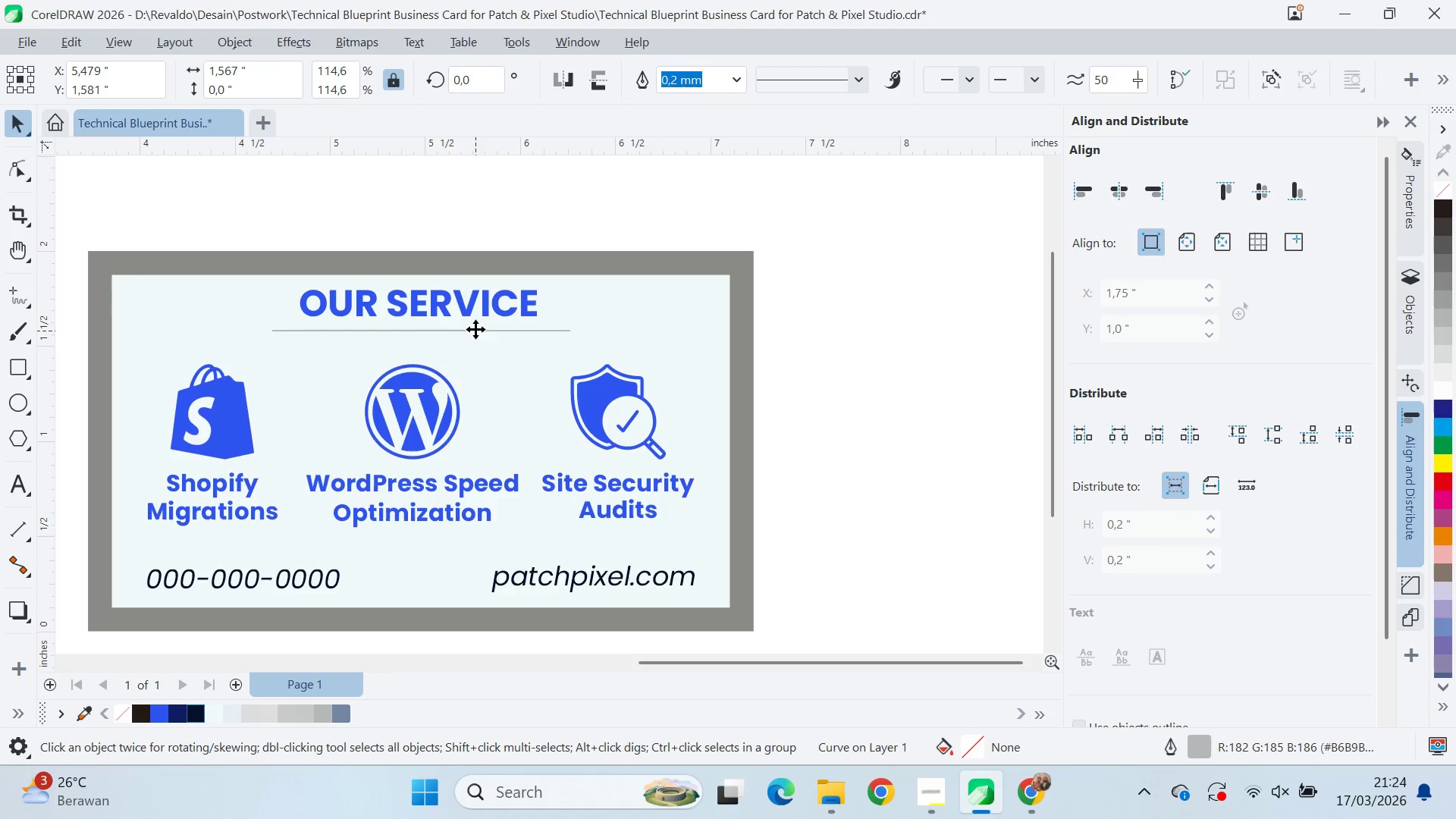 
key(Q)
 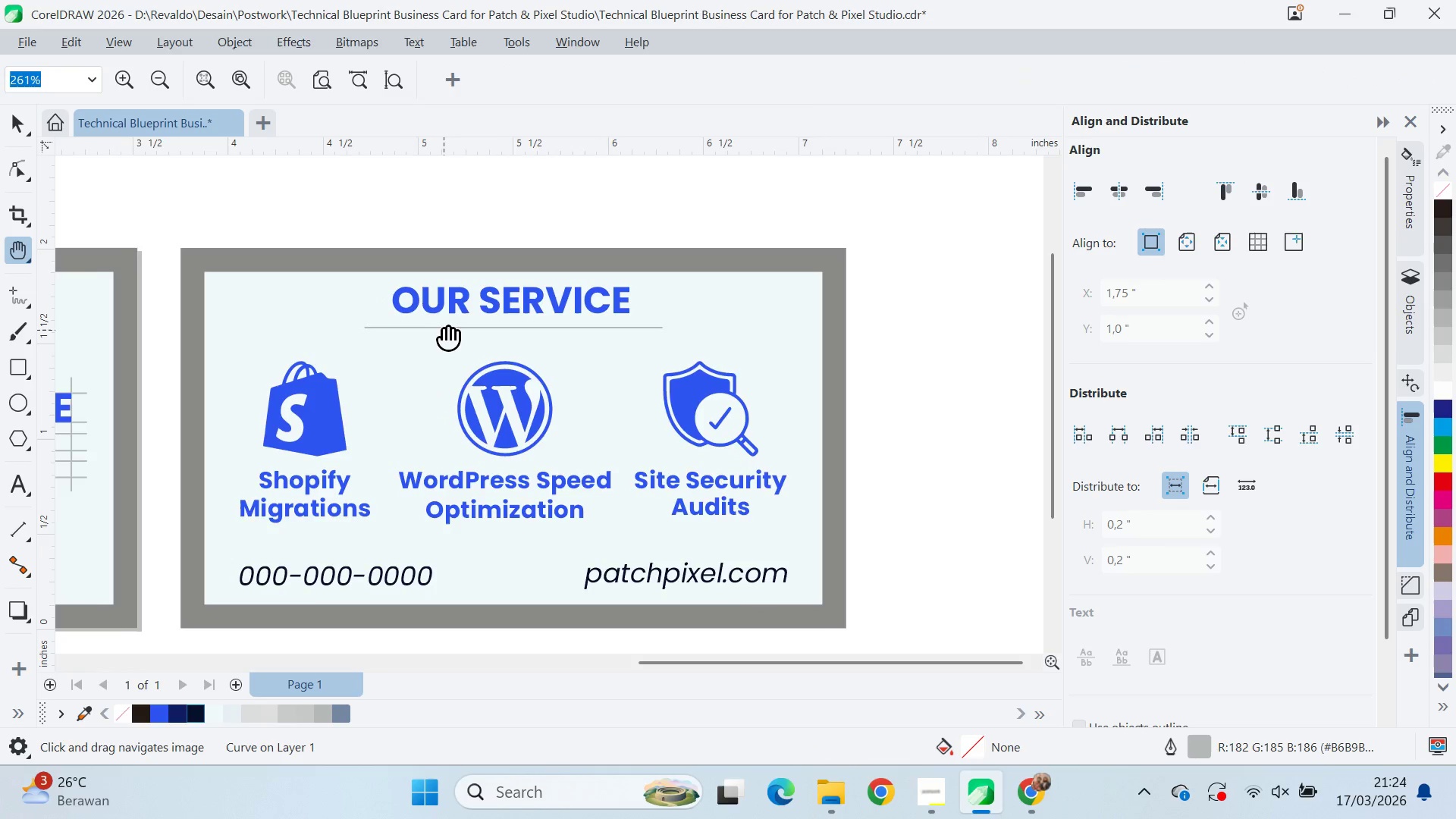 
scroll: coordinate [425, 313], scroll_direction: up, amount: 2.0
 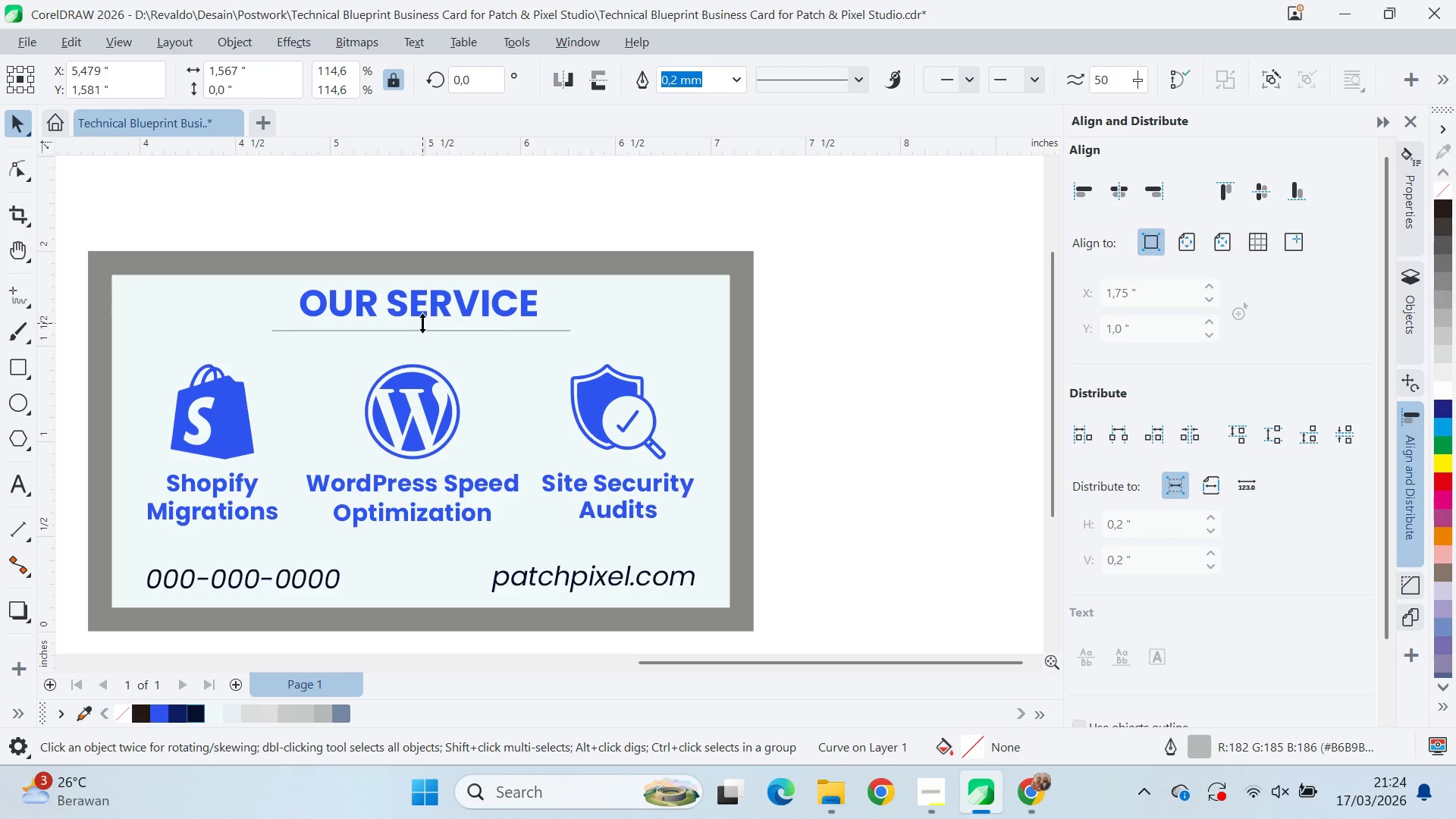 
left_click_drag(start_coordinate=[446, 330], to_coordinate=[469, 387])
 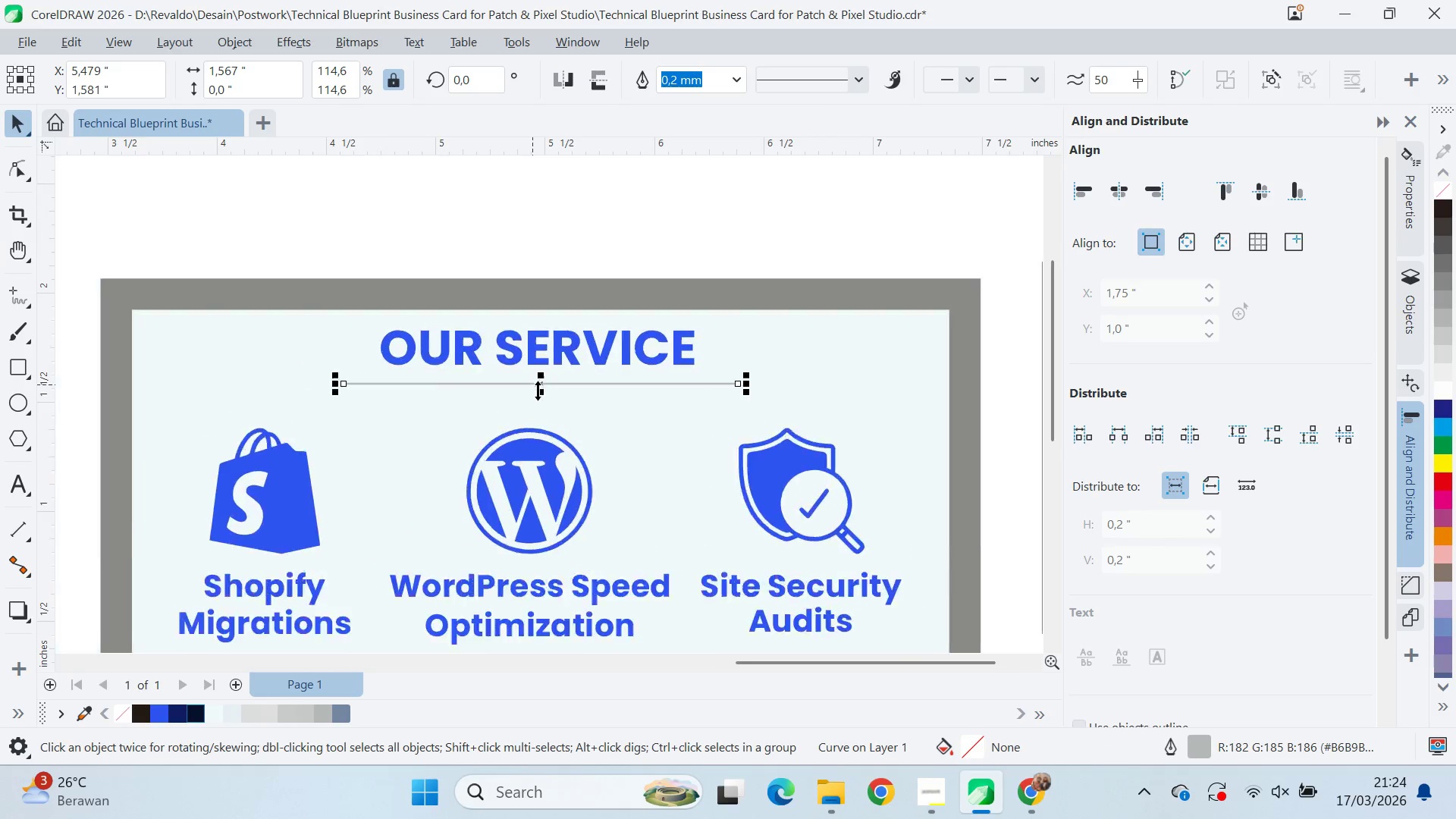 
key(V)
 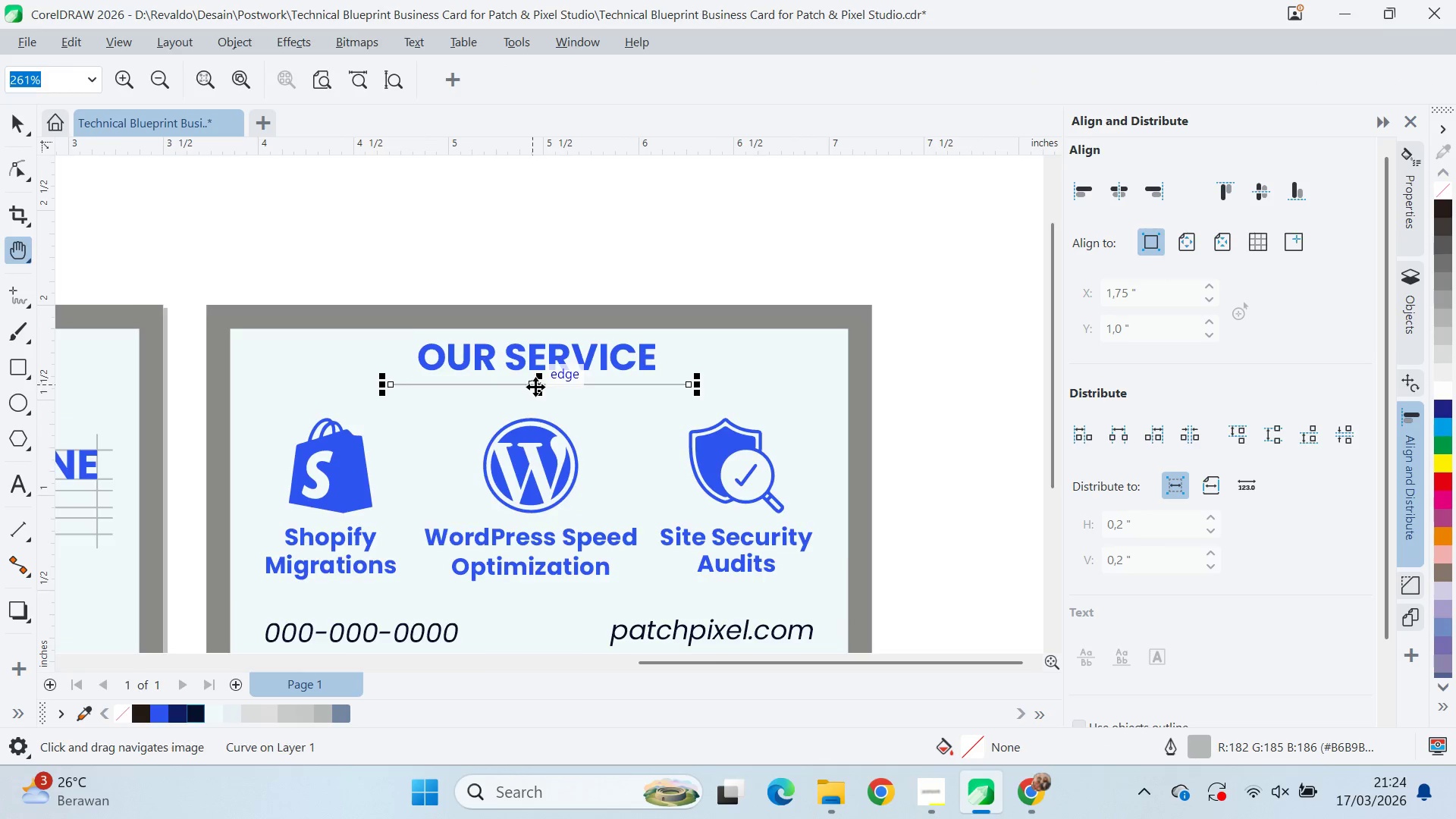 
scroll: coordinate [538, 394], scroll_direction: up, amount: 6.0
 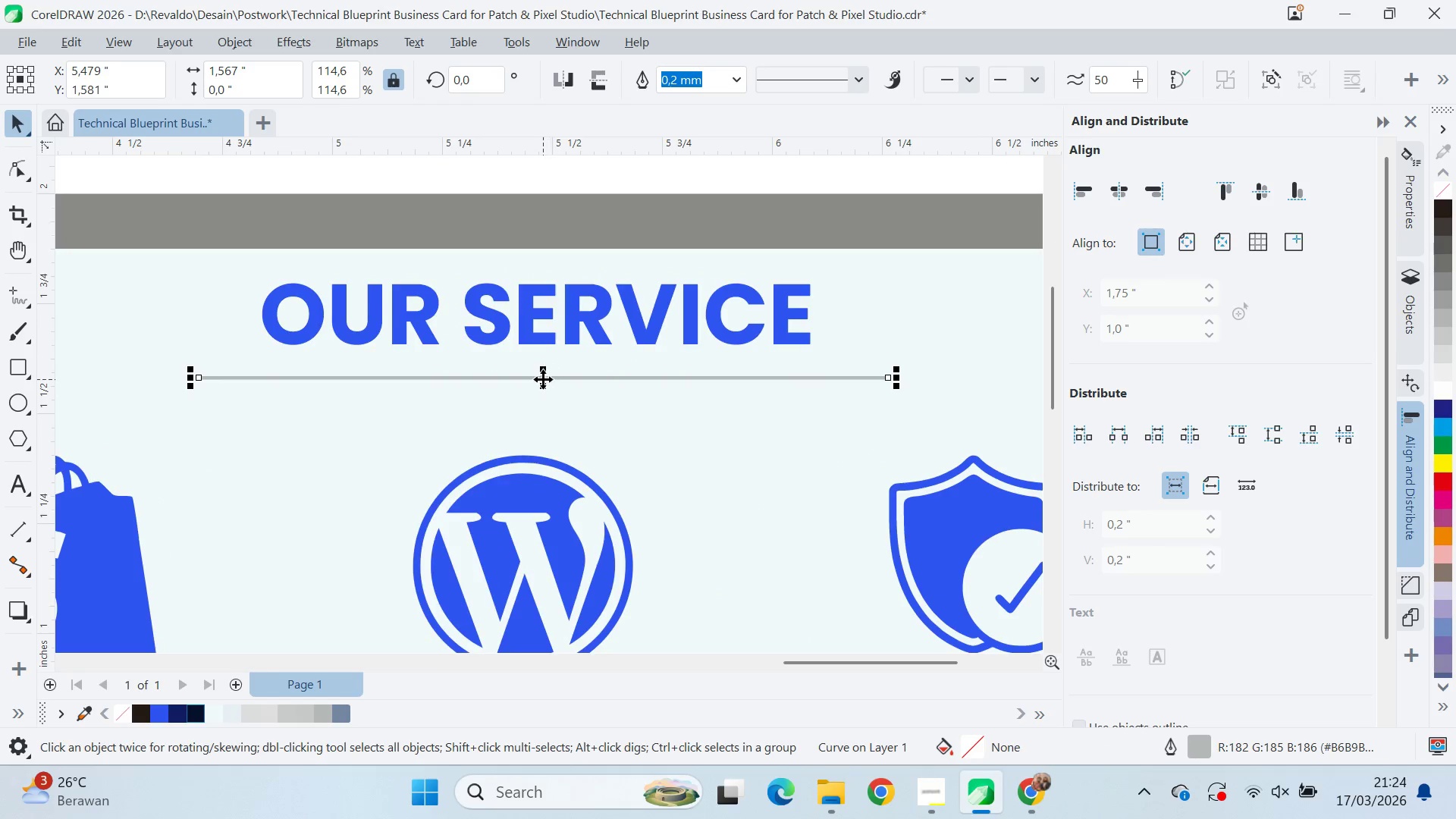 
left_click_drag(start_coordinate=[543, 379], to_coordinate=[540, 347])
 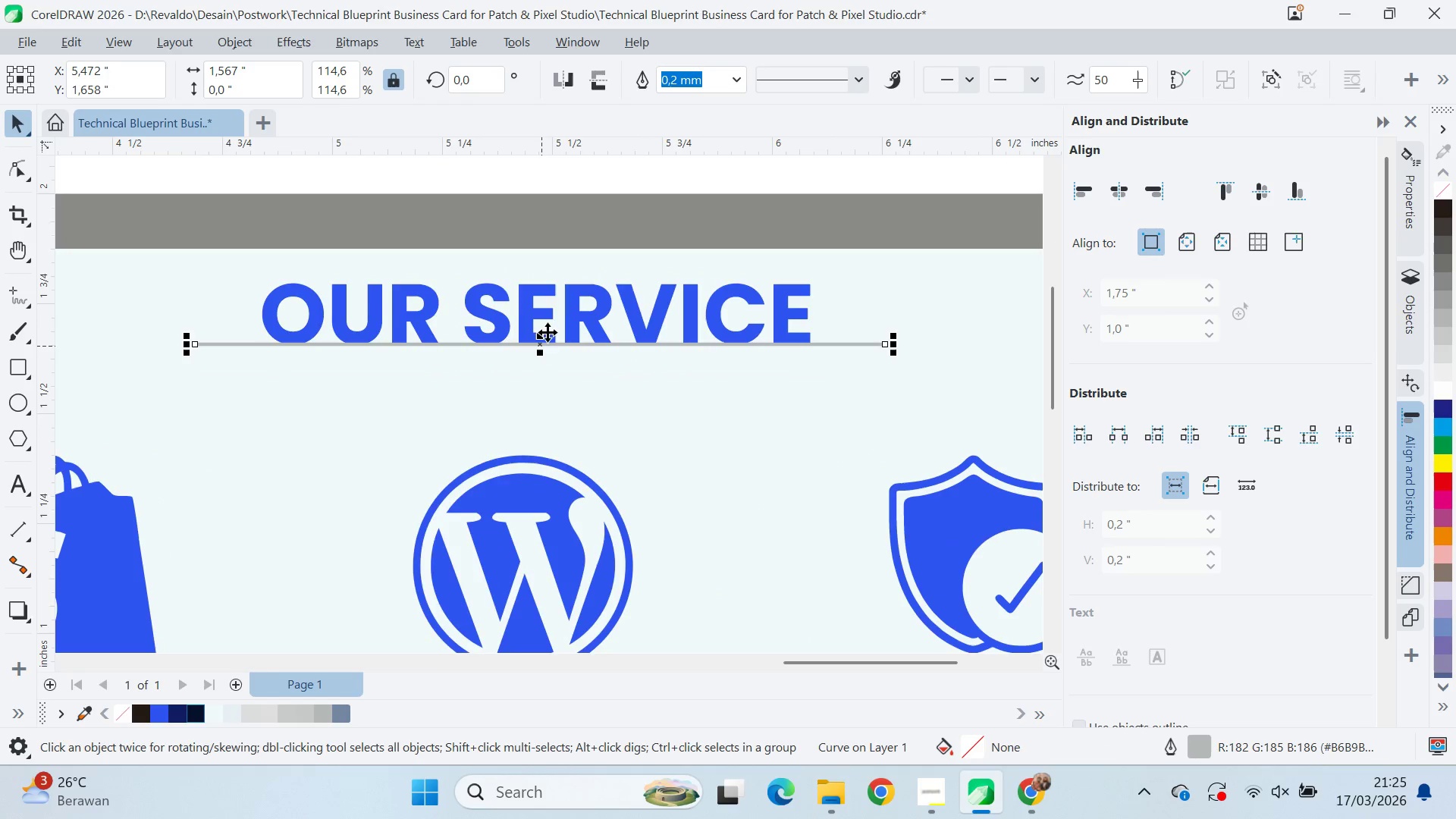 
hold_key(key=ShiftLeft, duration=0.69)
left_click([526, 325])
 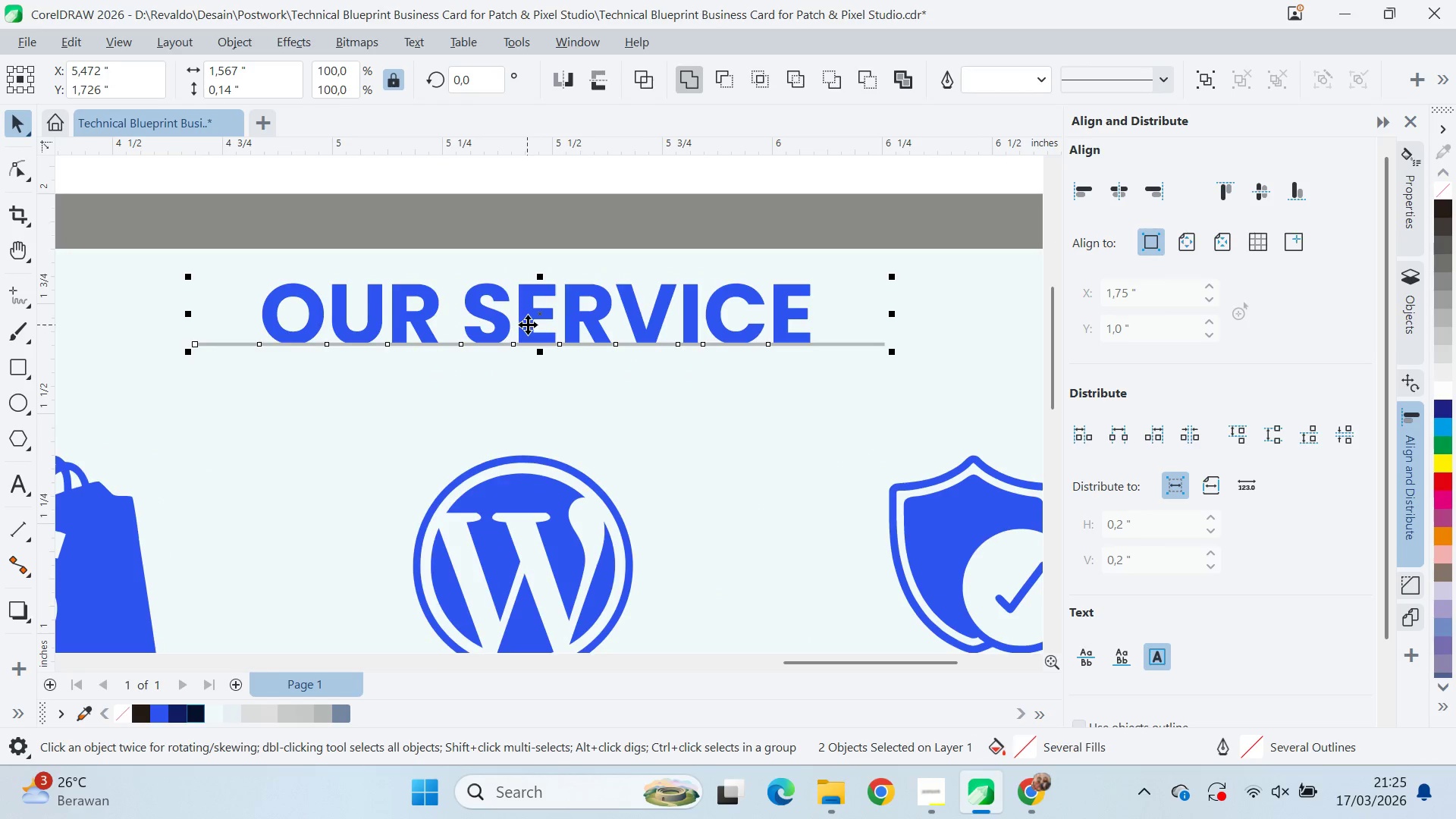 
key(C)
 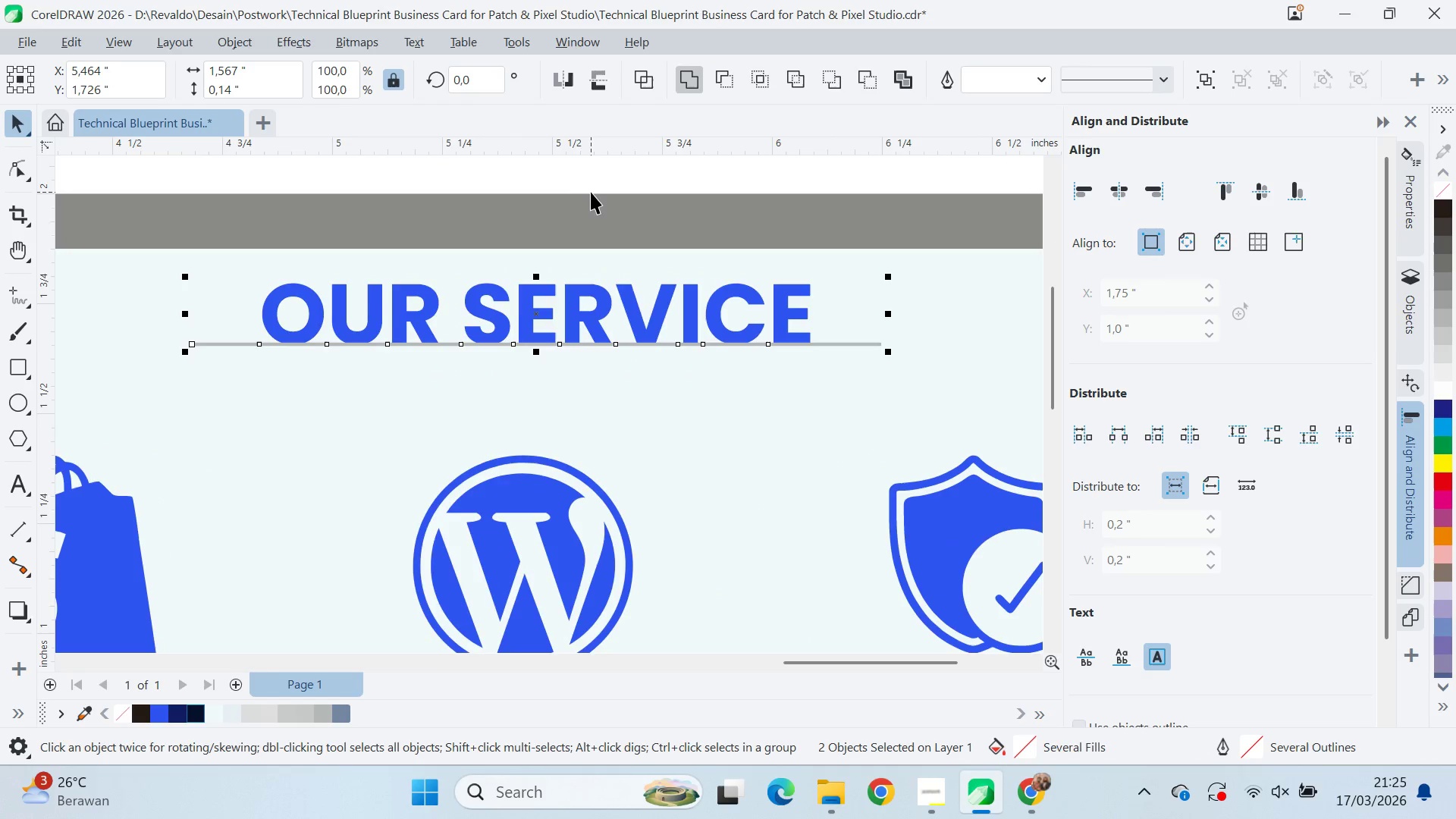 
left_click([604, 174])
 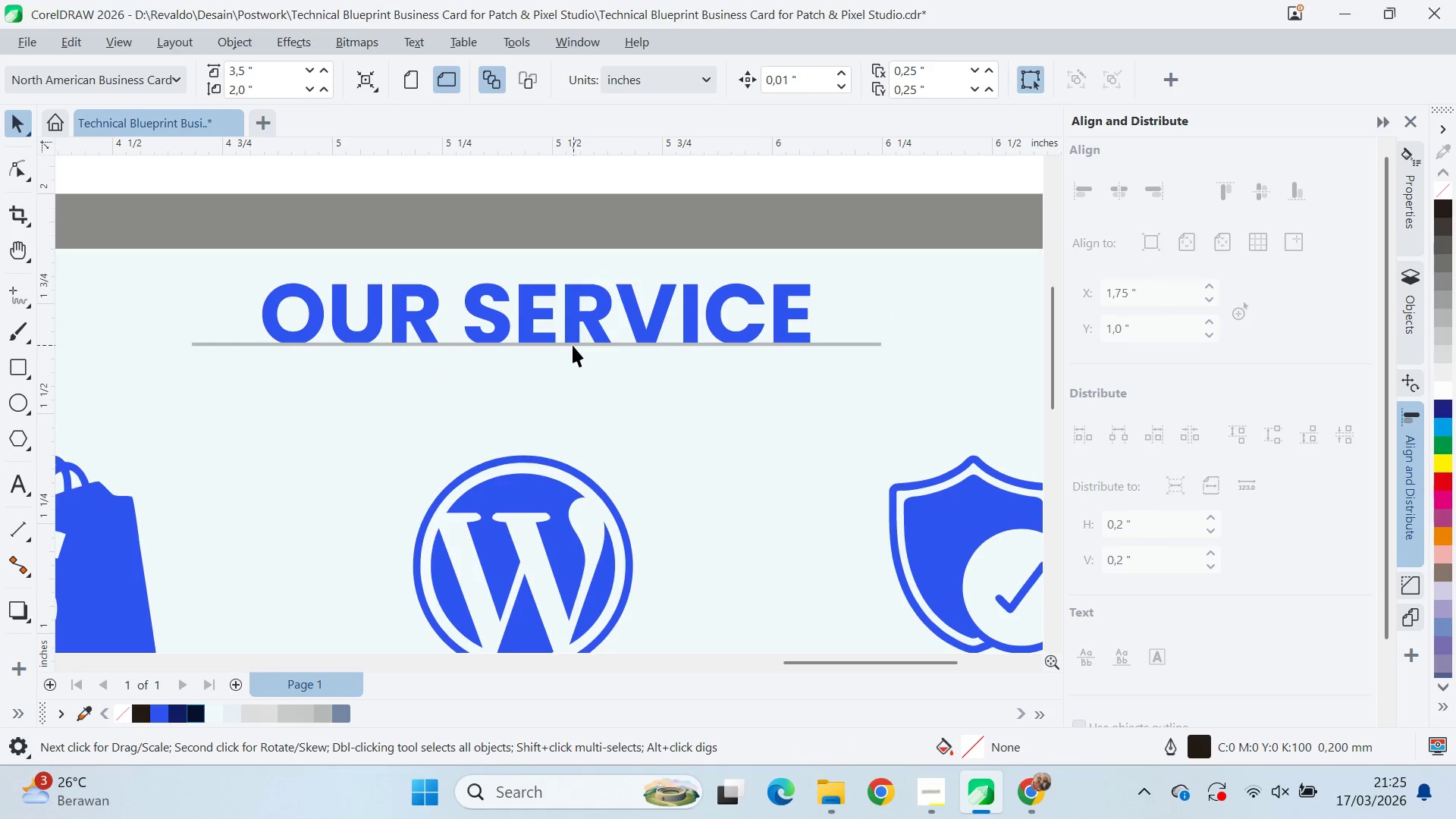 
left_click([572, 344])
 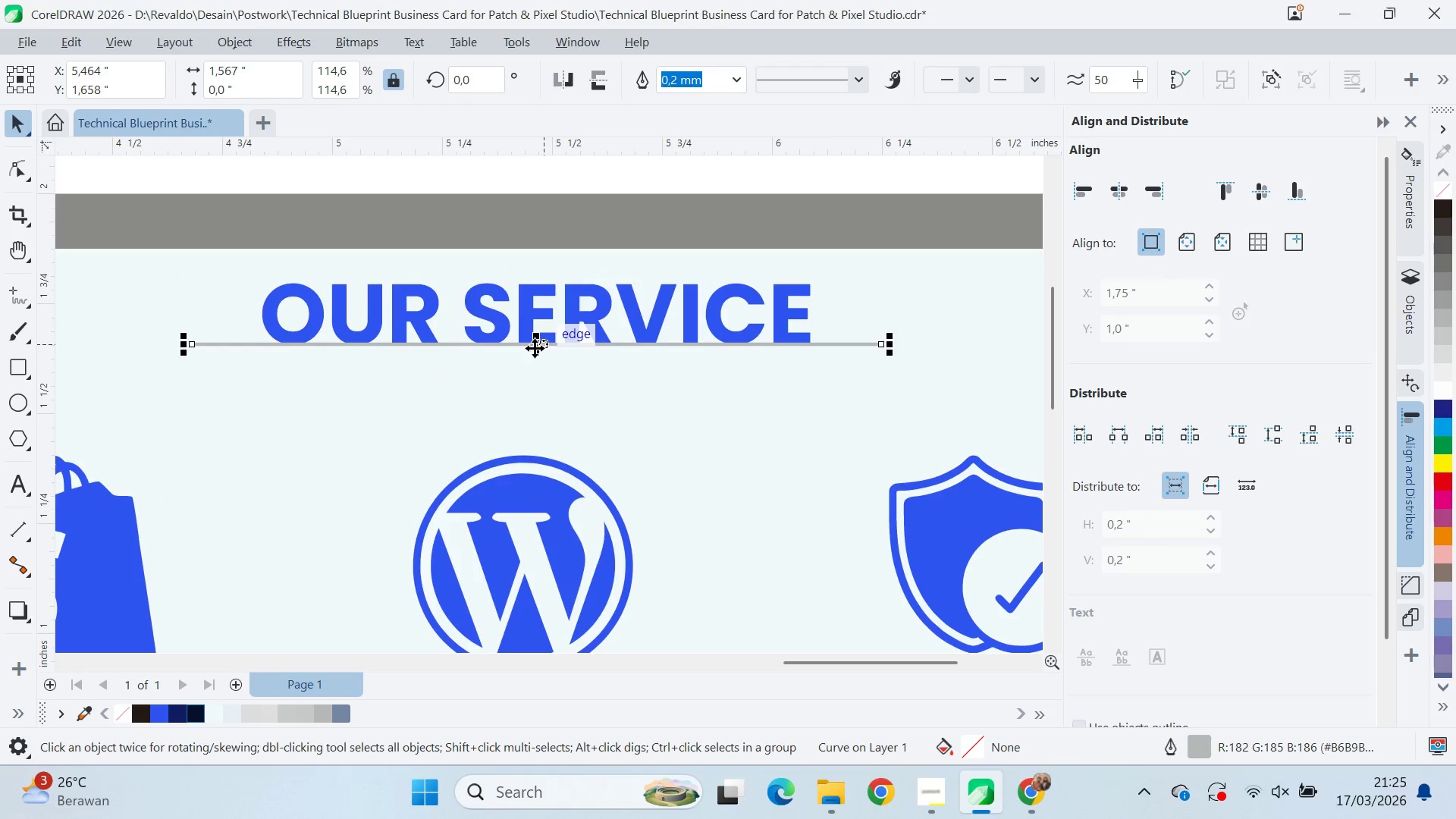 
left_click_drag(start_coordinate=[535, 348], to_coordinate=[536, 266])
 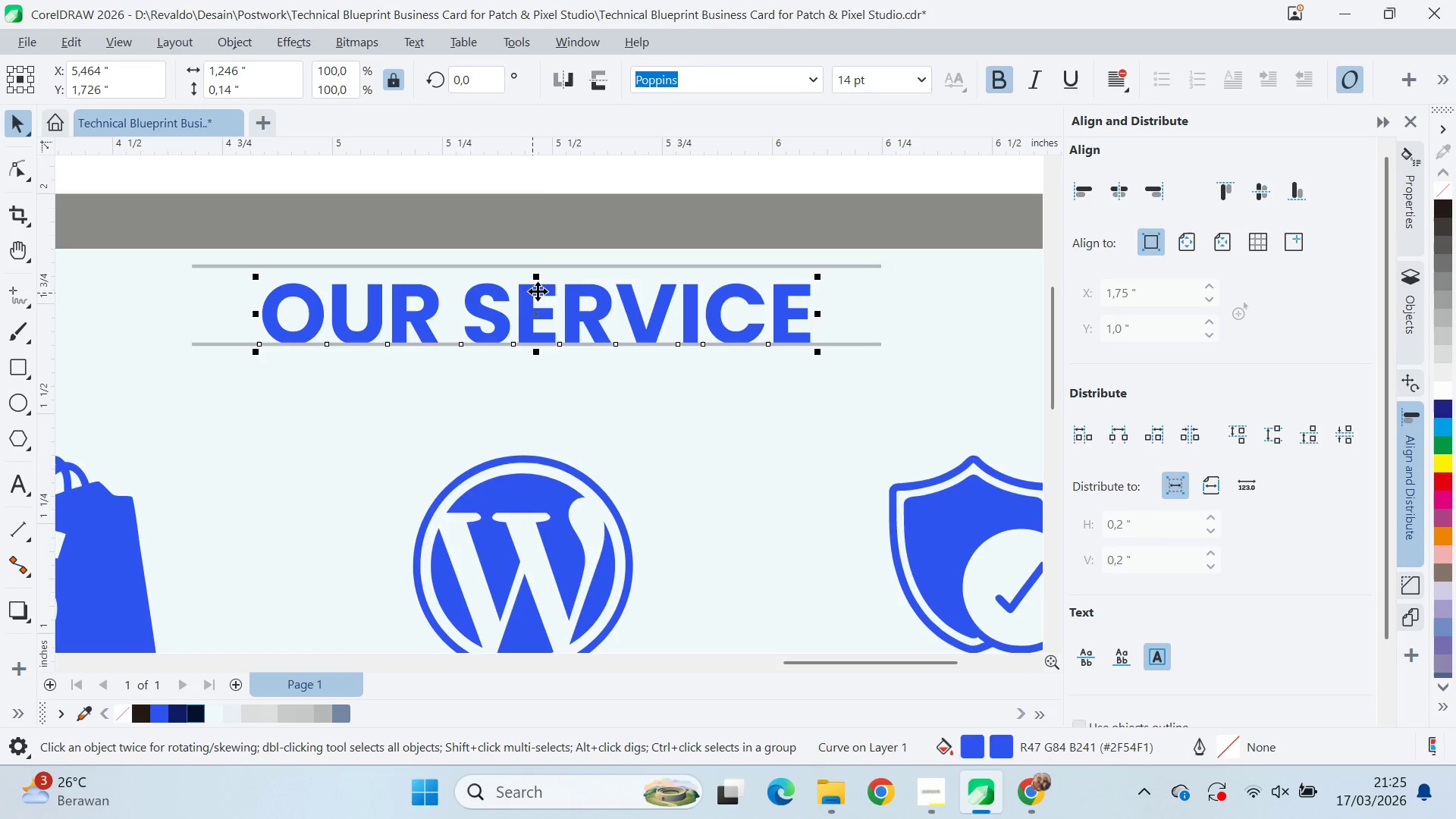 
hold_key(key=ShiftLeft, duration=1.5)
right_click([532, 290])
 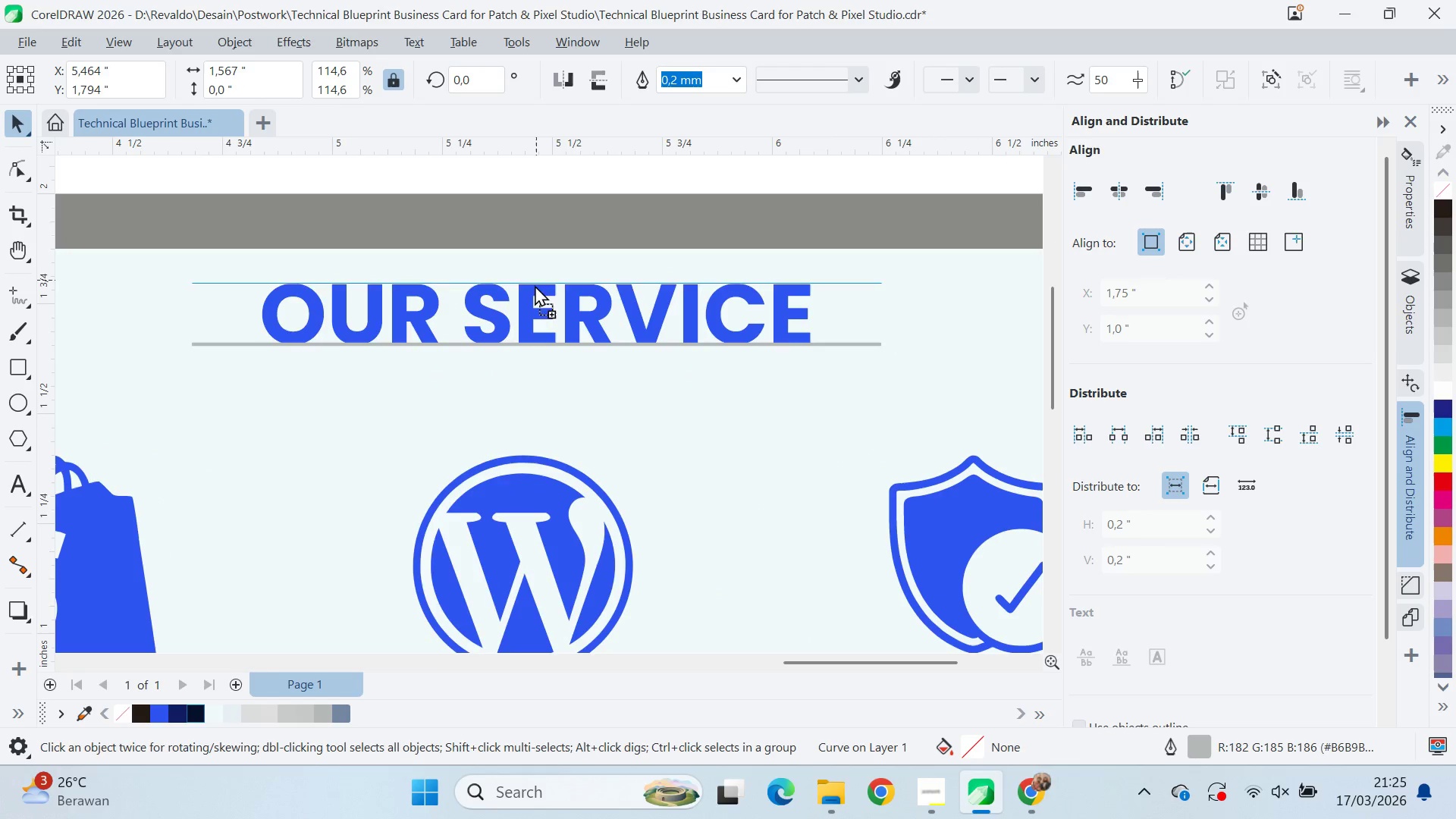 
hold_key(key=ShiftLeft, duration=0.58)
 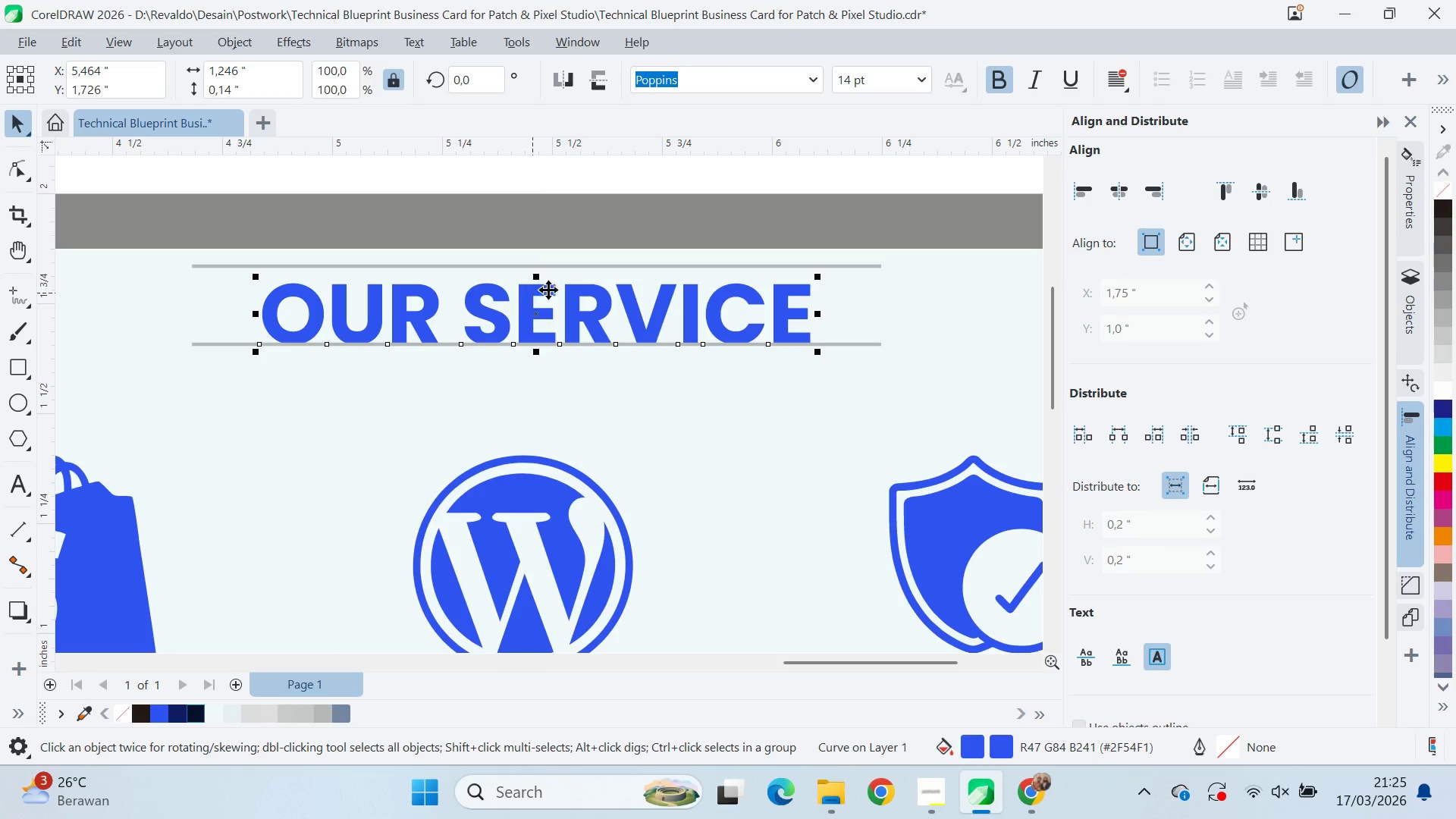 
hold_key(key=ShiftLeft, duration=2.06)
left_click([532, 293])
 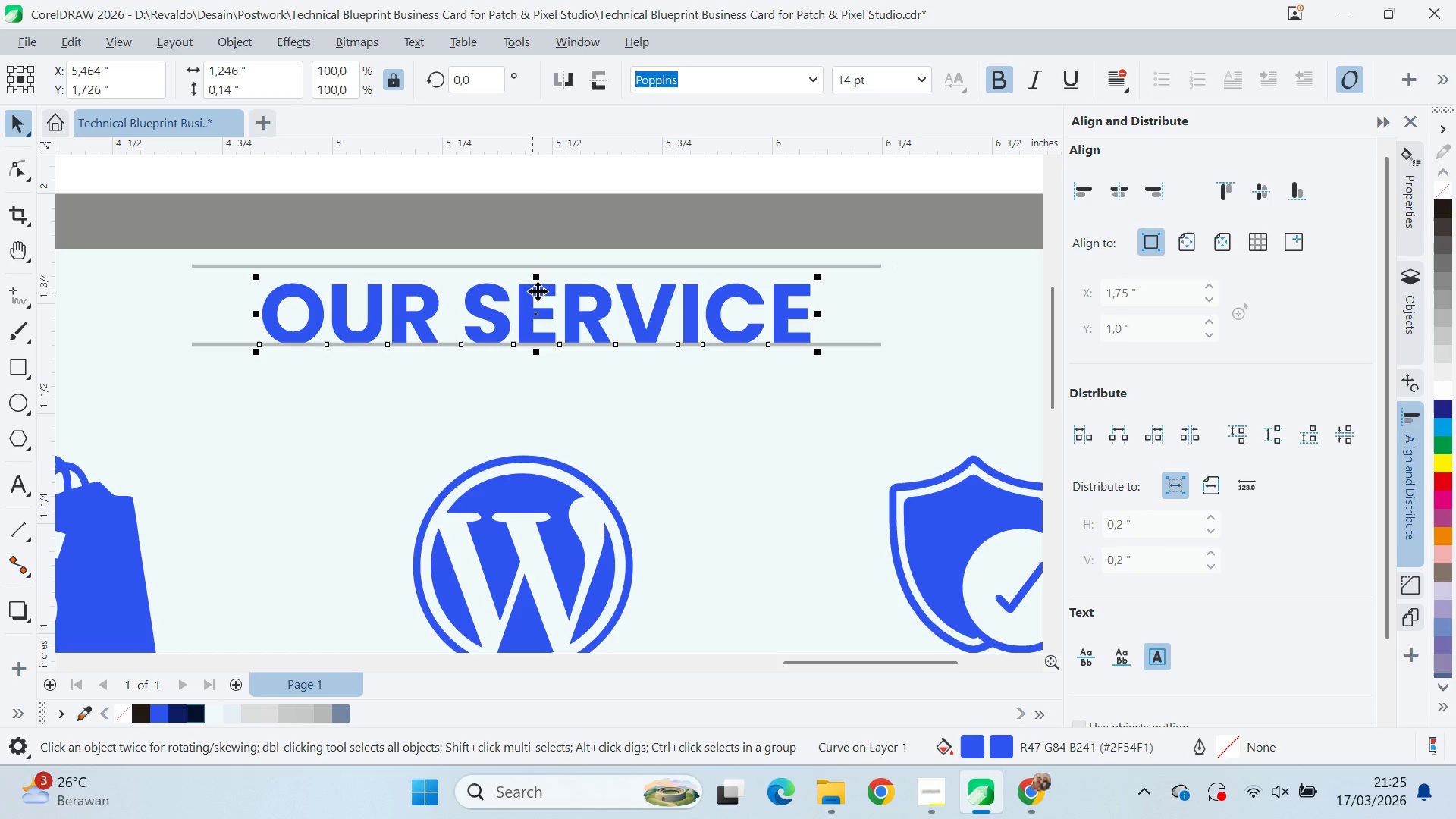 
key(Control+Q)
 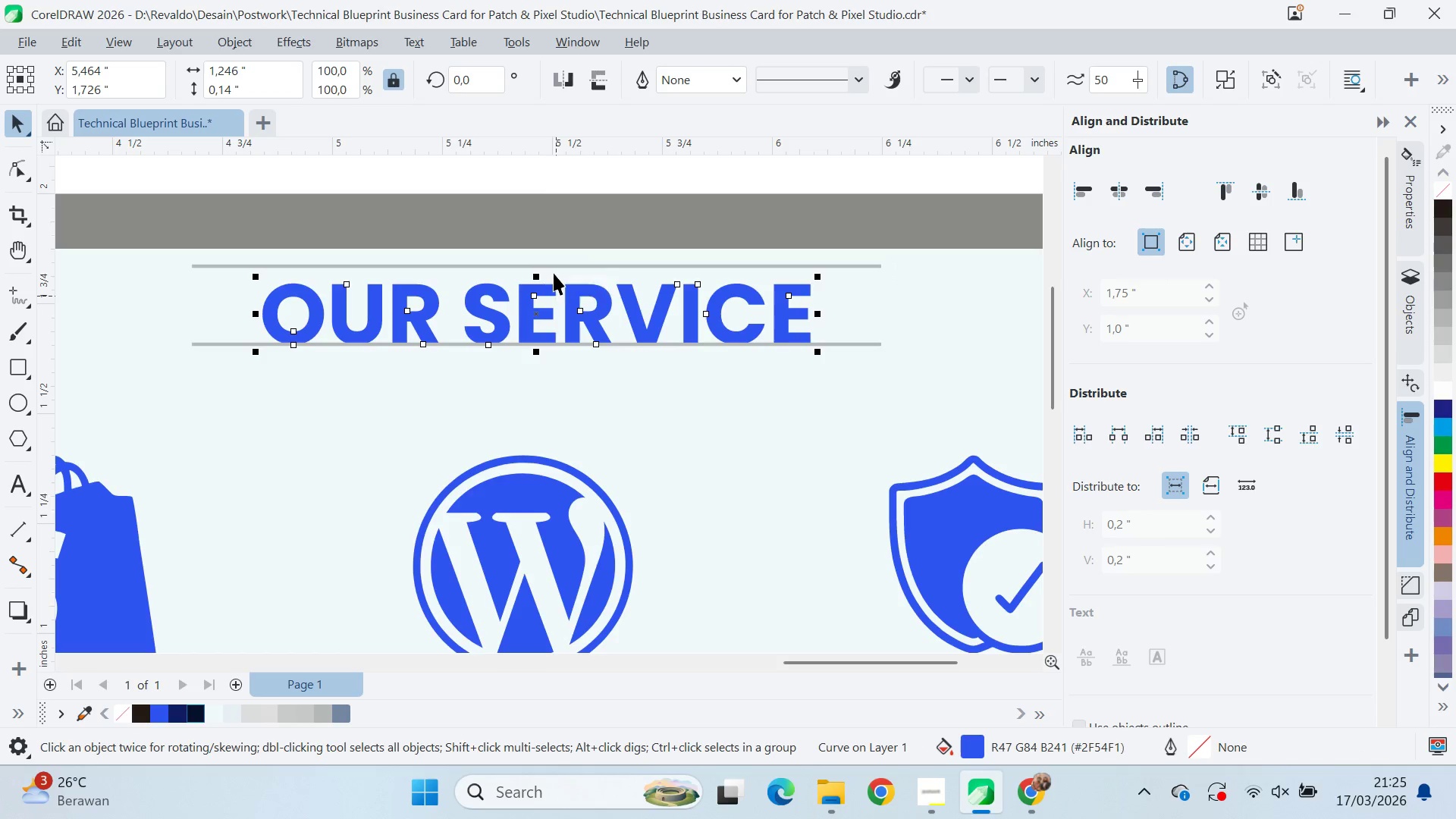 
left_click([554, 268])
 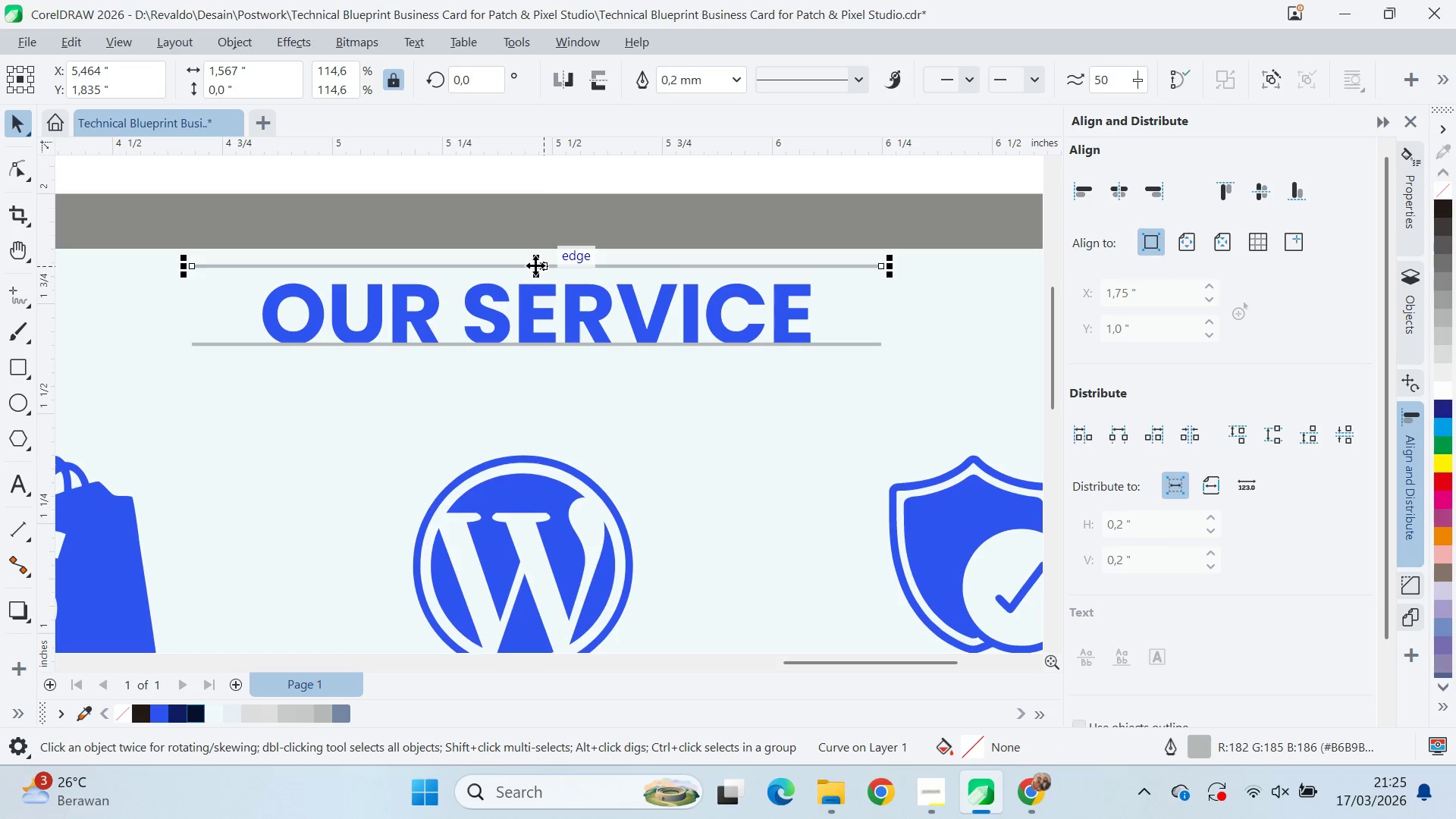 
left_click_drag(start_coordinate=[535, 265], to_coordinate=[534, 279])
 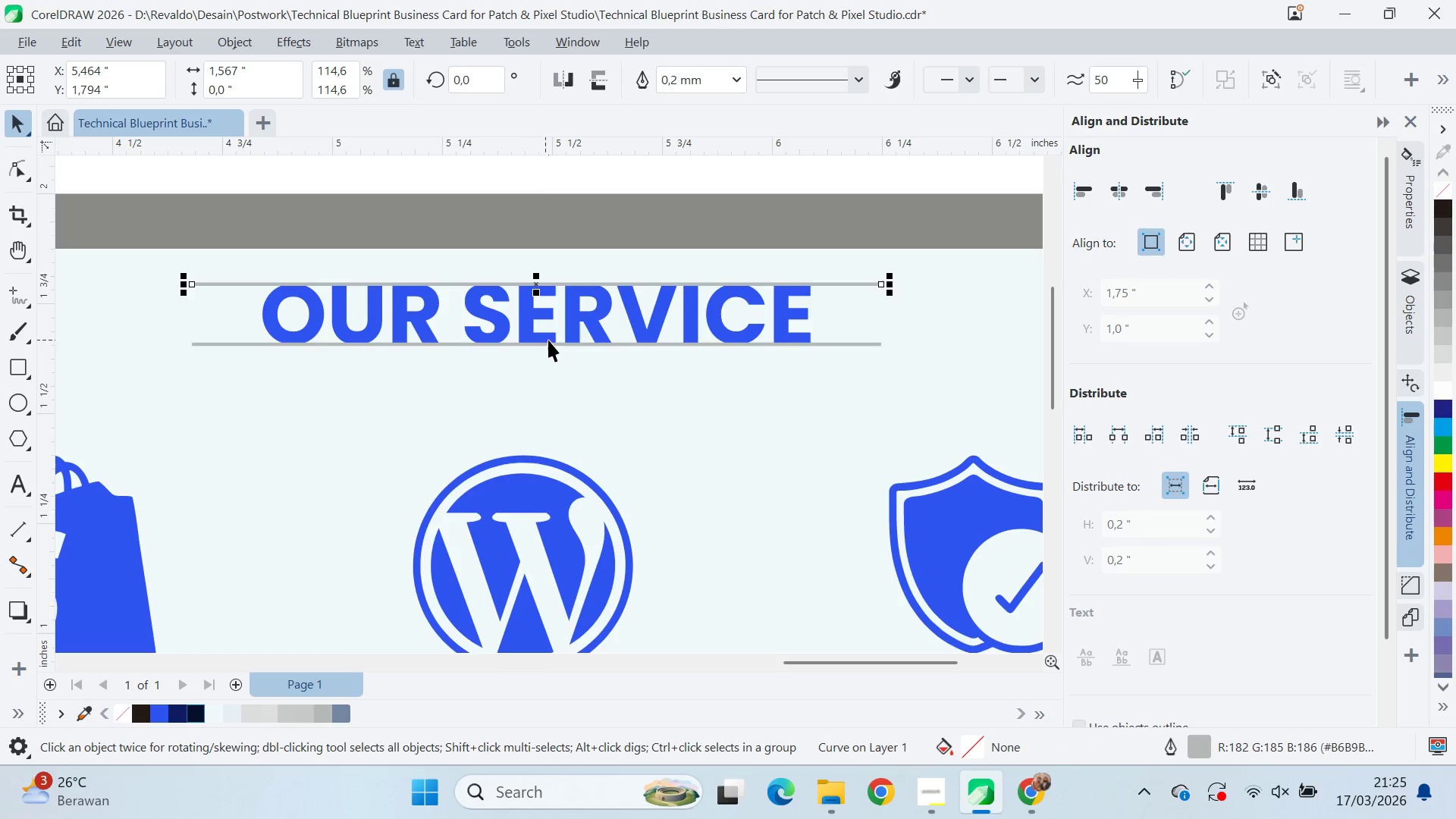 
hold_key(key=ShiftLeft, duration=0.91)
 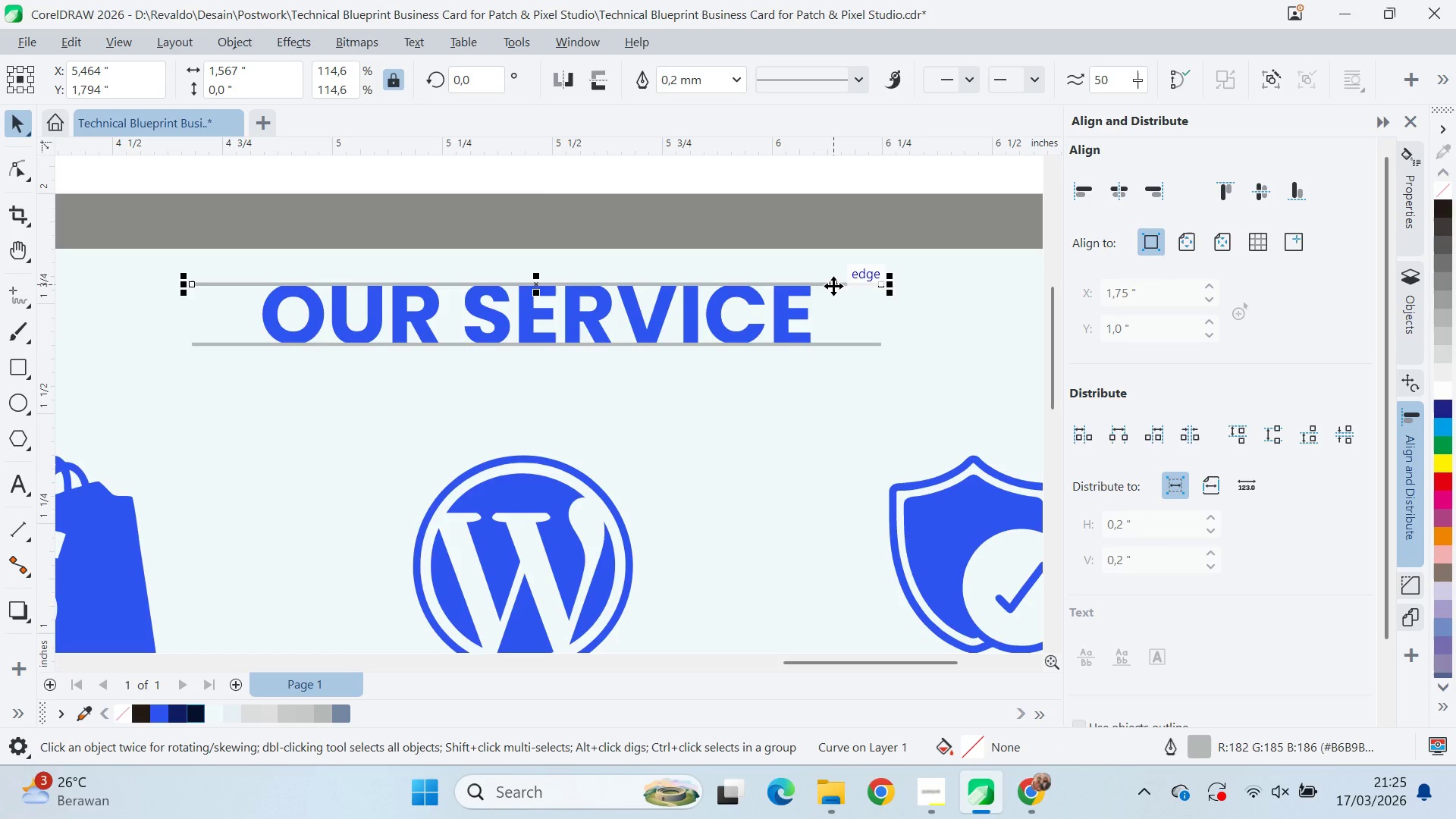 
left_click([833, 286])
 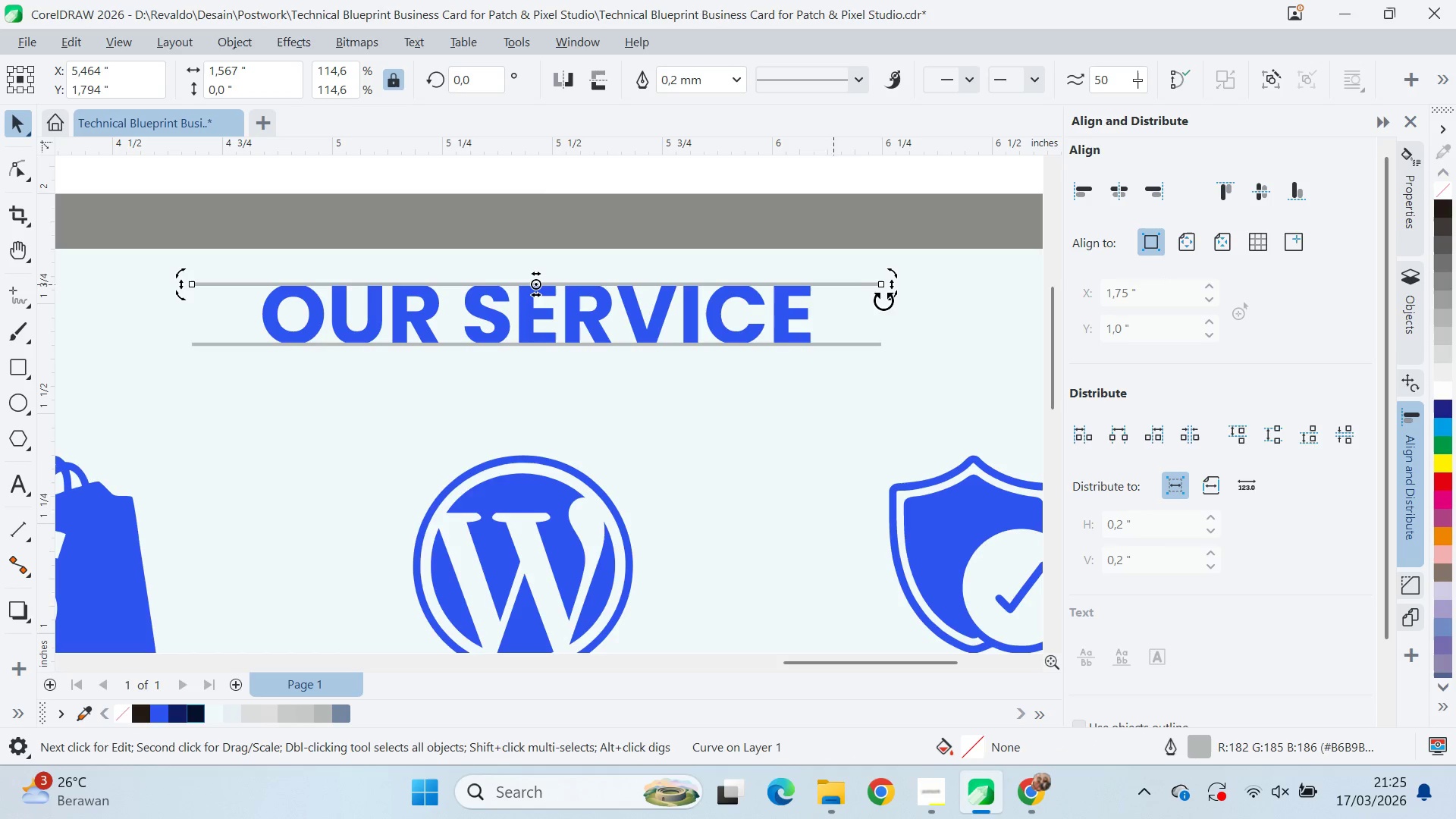 
hold_key(key=ControlLeft, duration=0.58)
 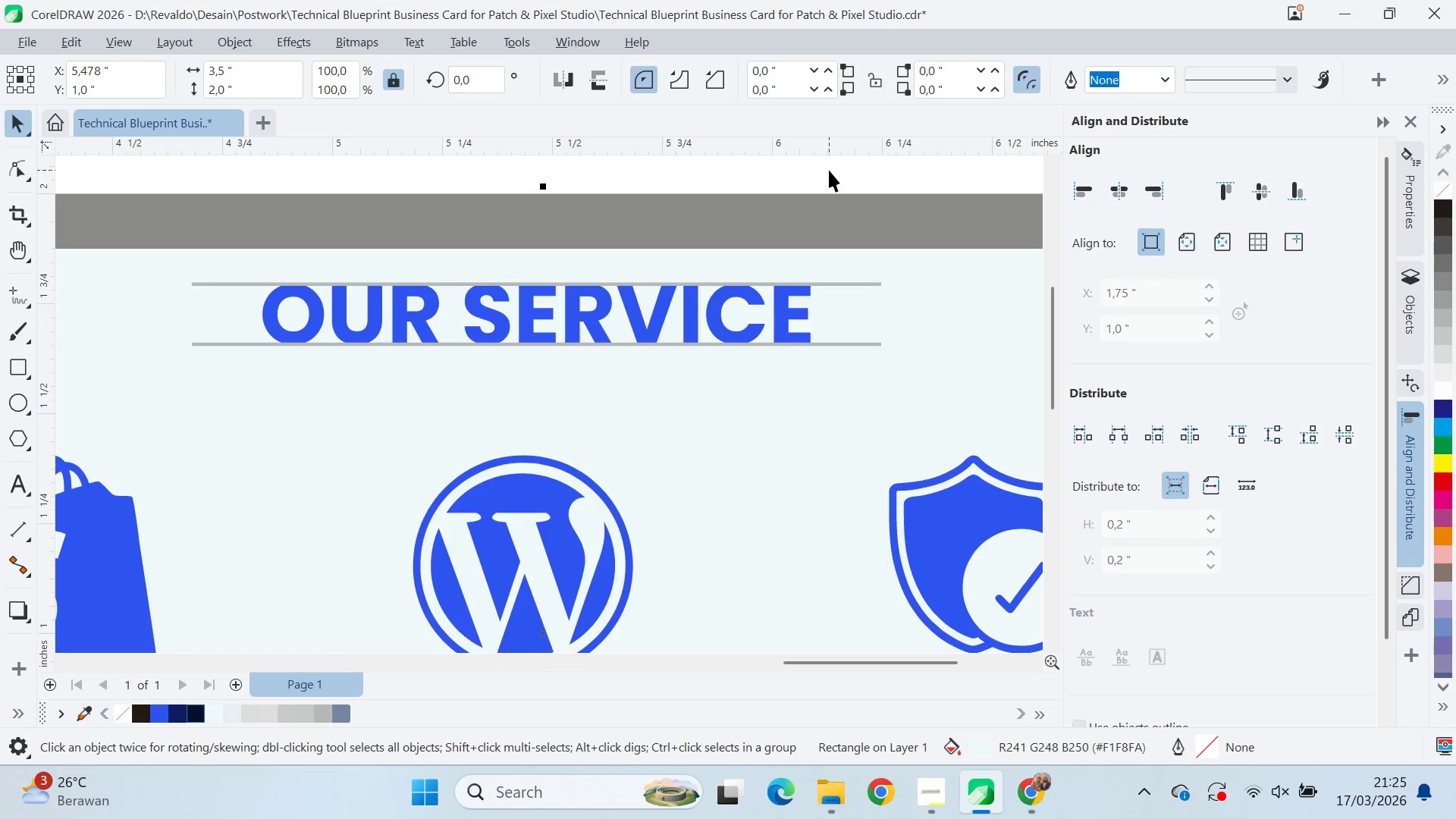 
left_click([832, 171])
 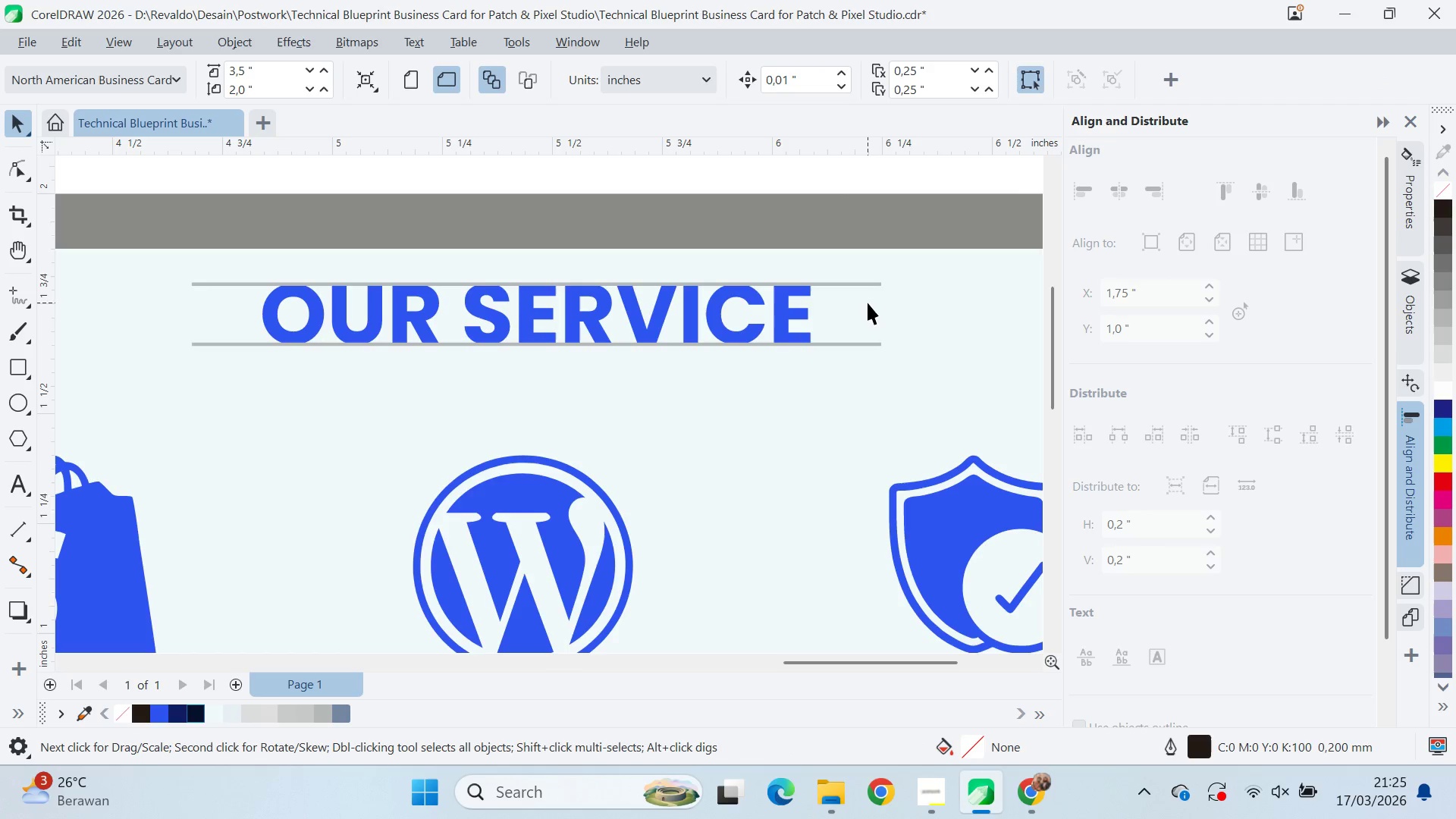 
left_click([868, 292])
 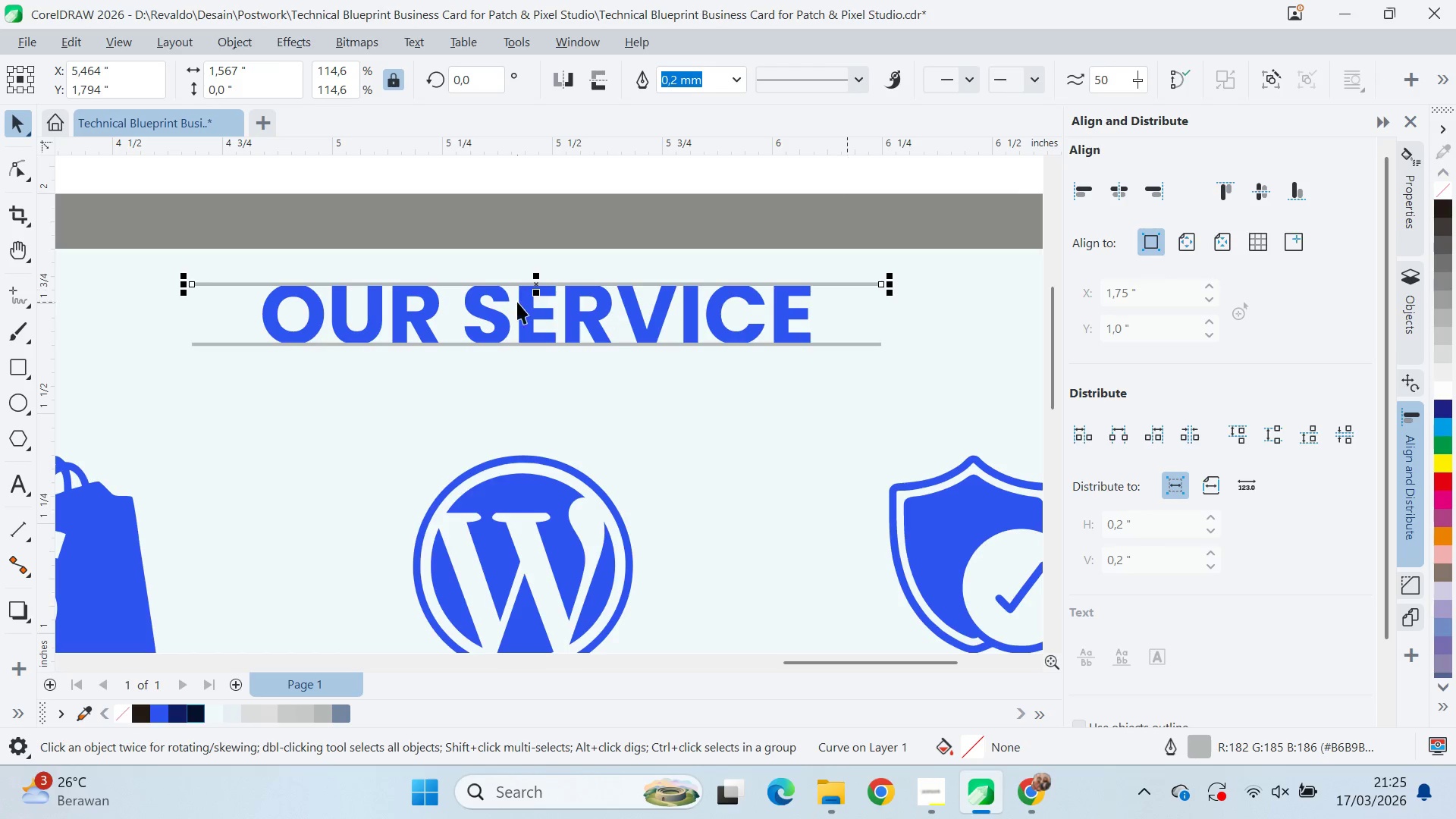 
left_click([544, 282])
 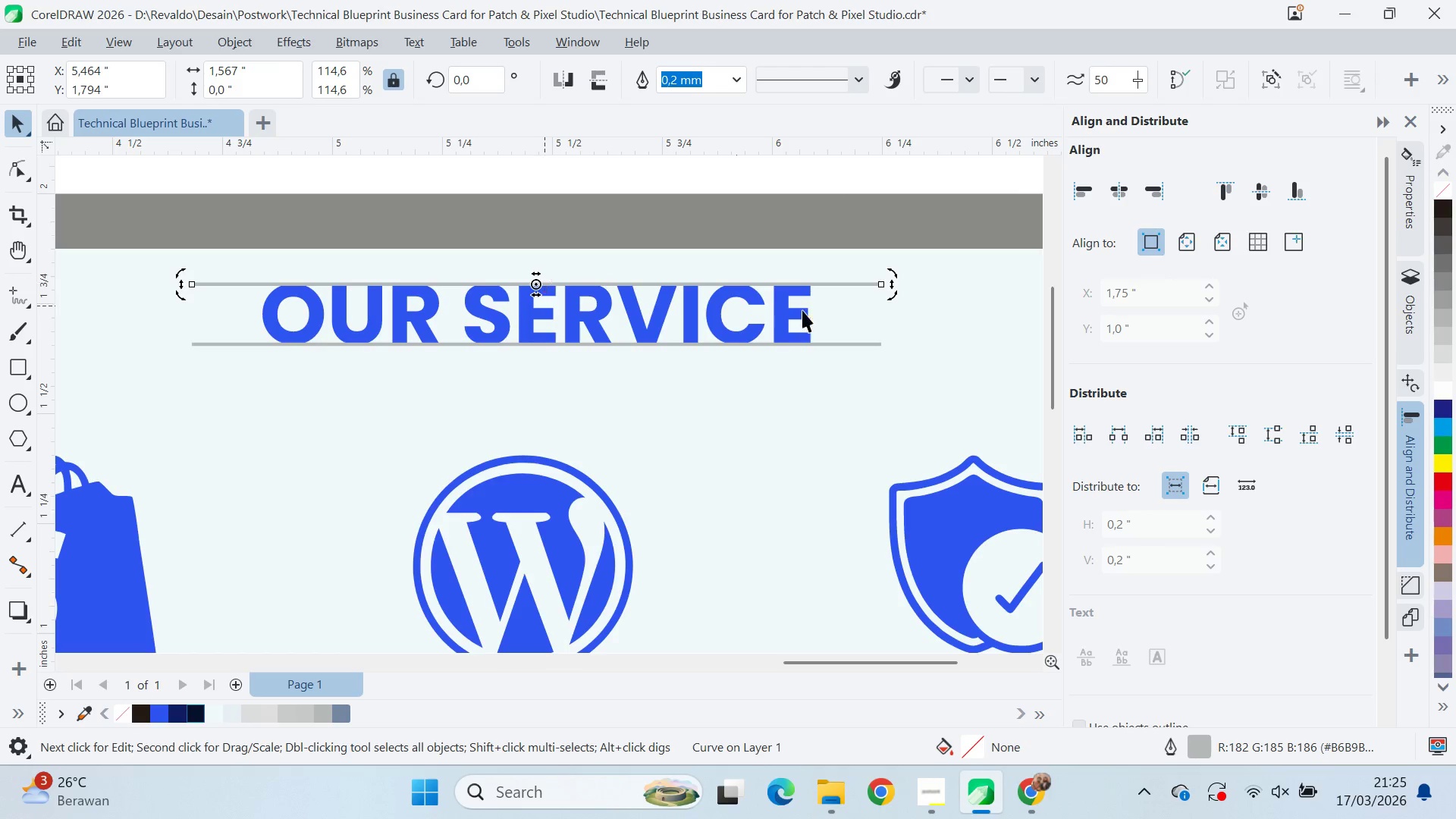 
hold_key(key=ControlLeft, duration=1.45)
left_click_drag(start_coordinate=[897, 299], to_coordinate=[522, 444])
 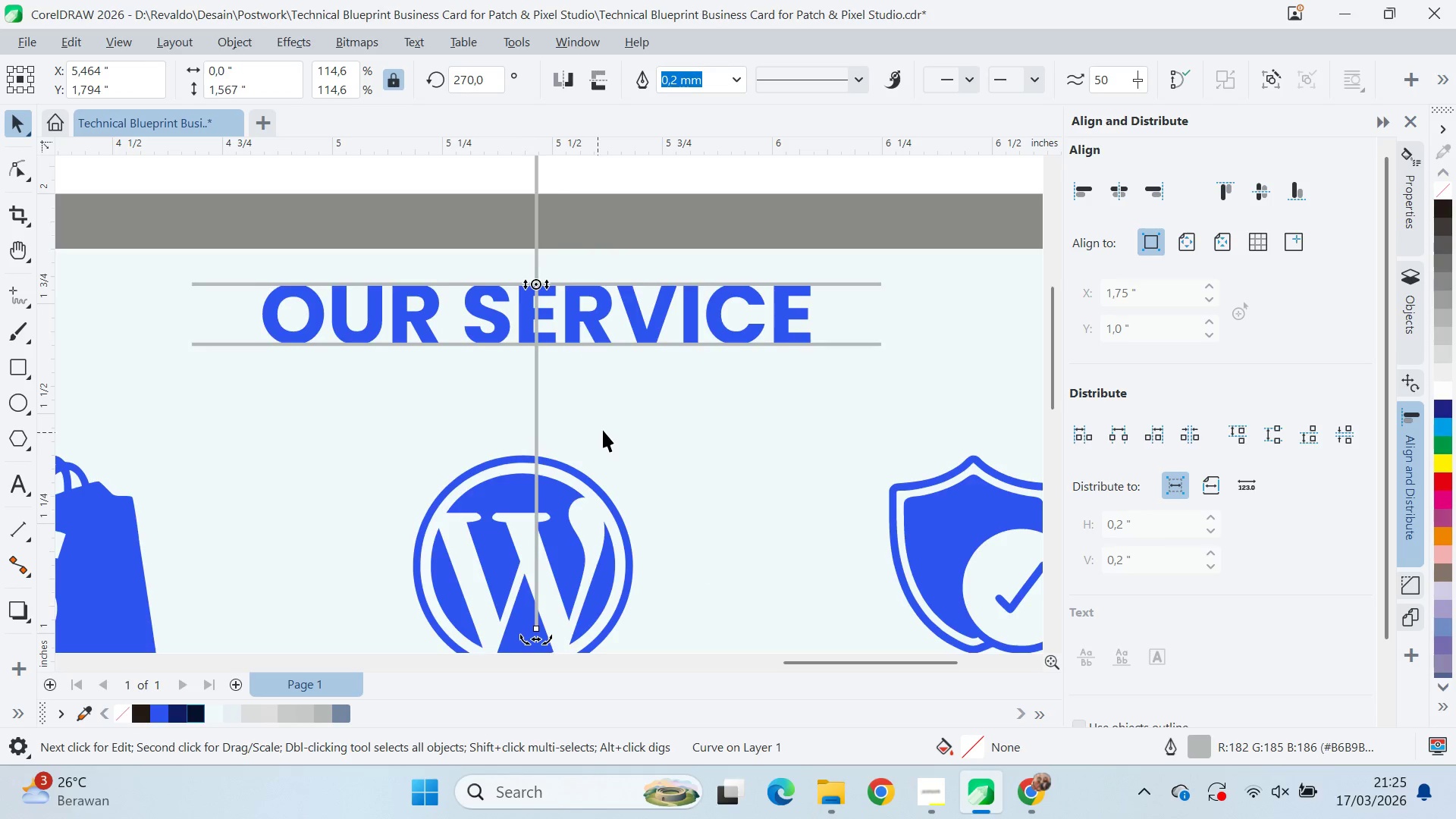 
scroll: coordinate [615, 444], scroll_direction: down, amount: 4.0
 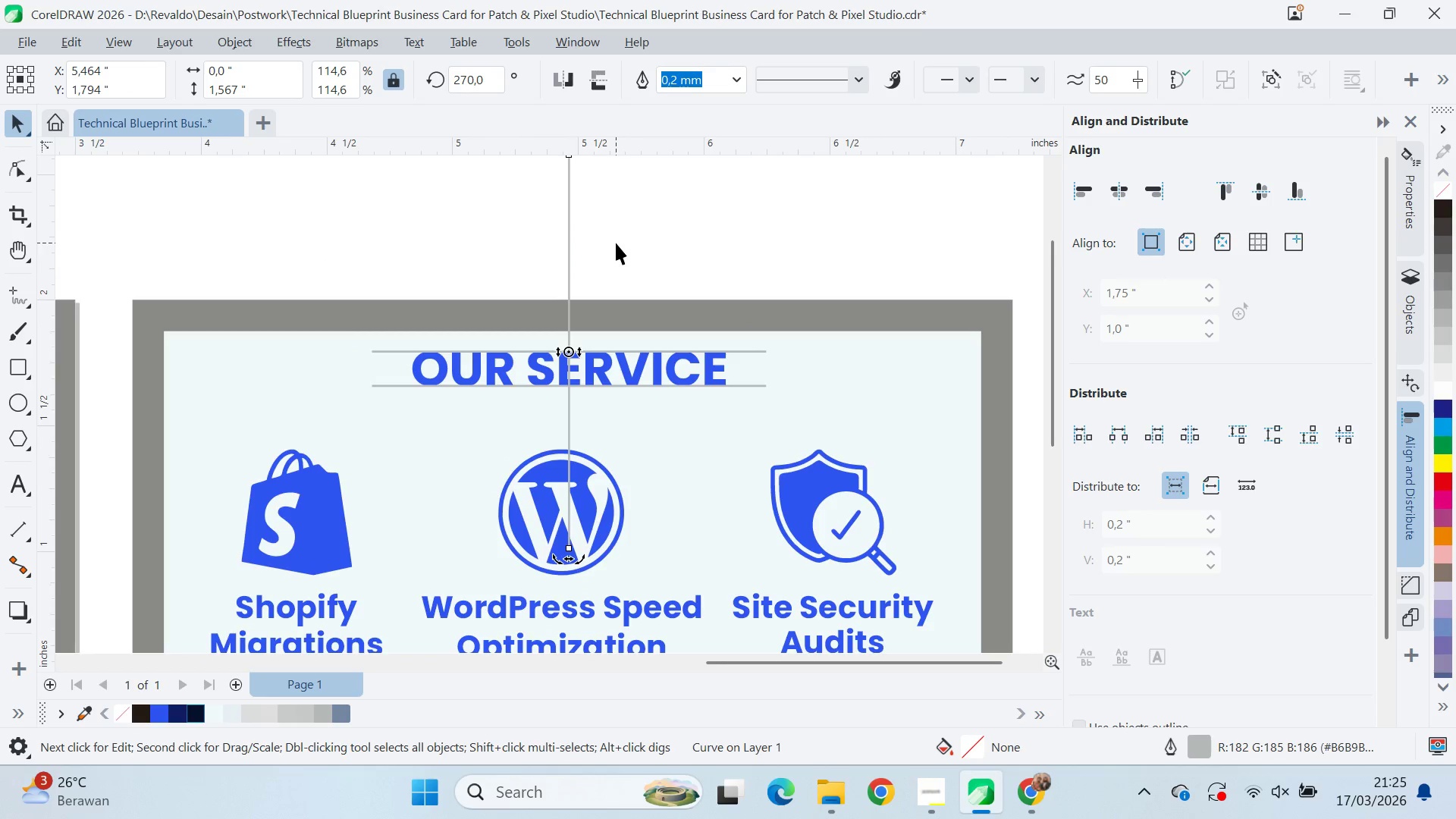 
type(qv)
 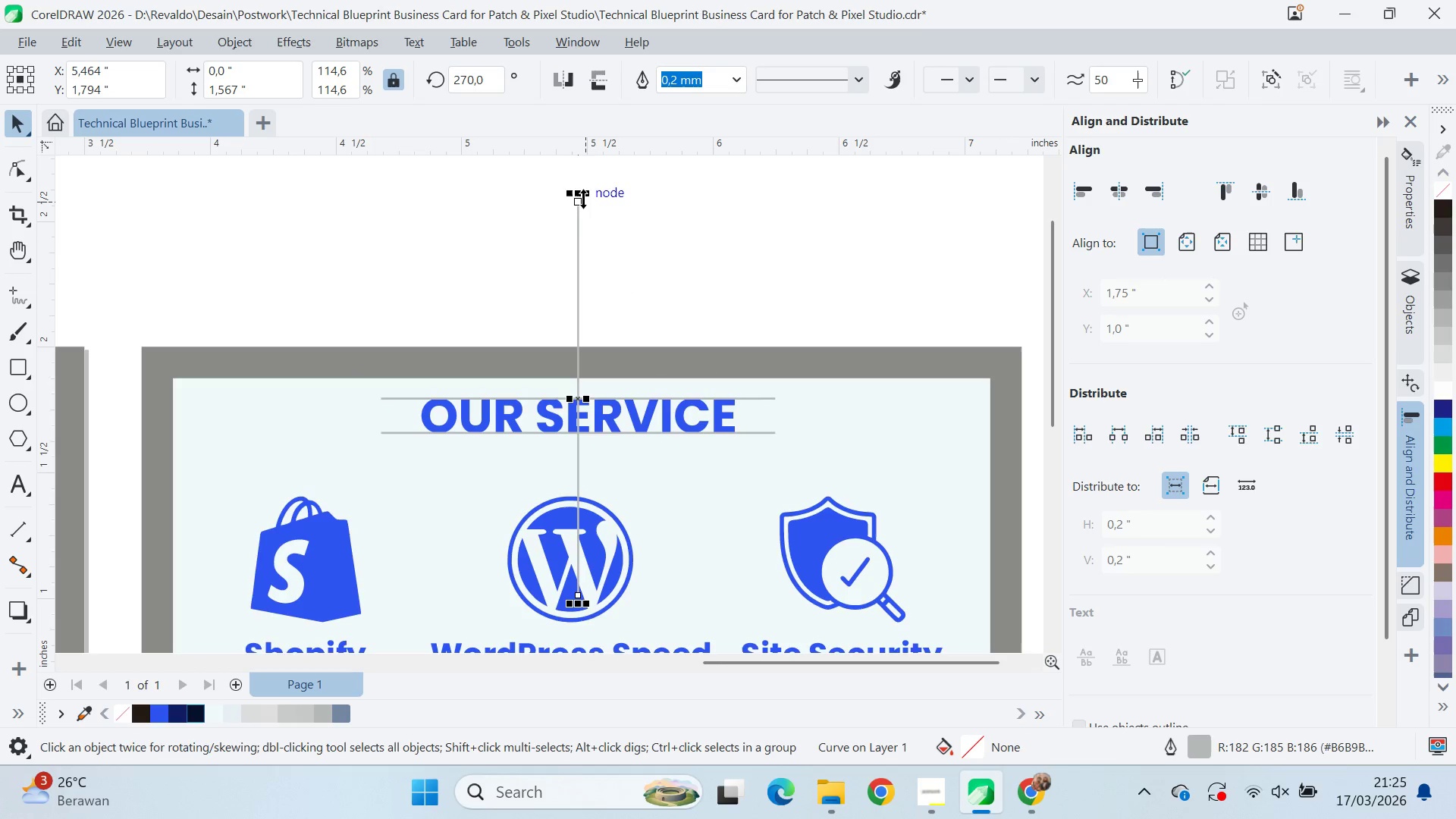 
left_click_drag(start_coordinate=[619, 237], to_coordinate=[628, 284])
 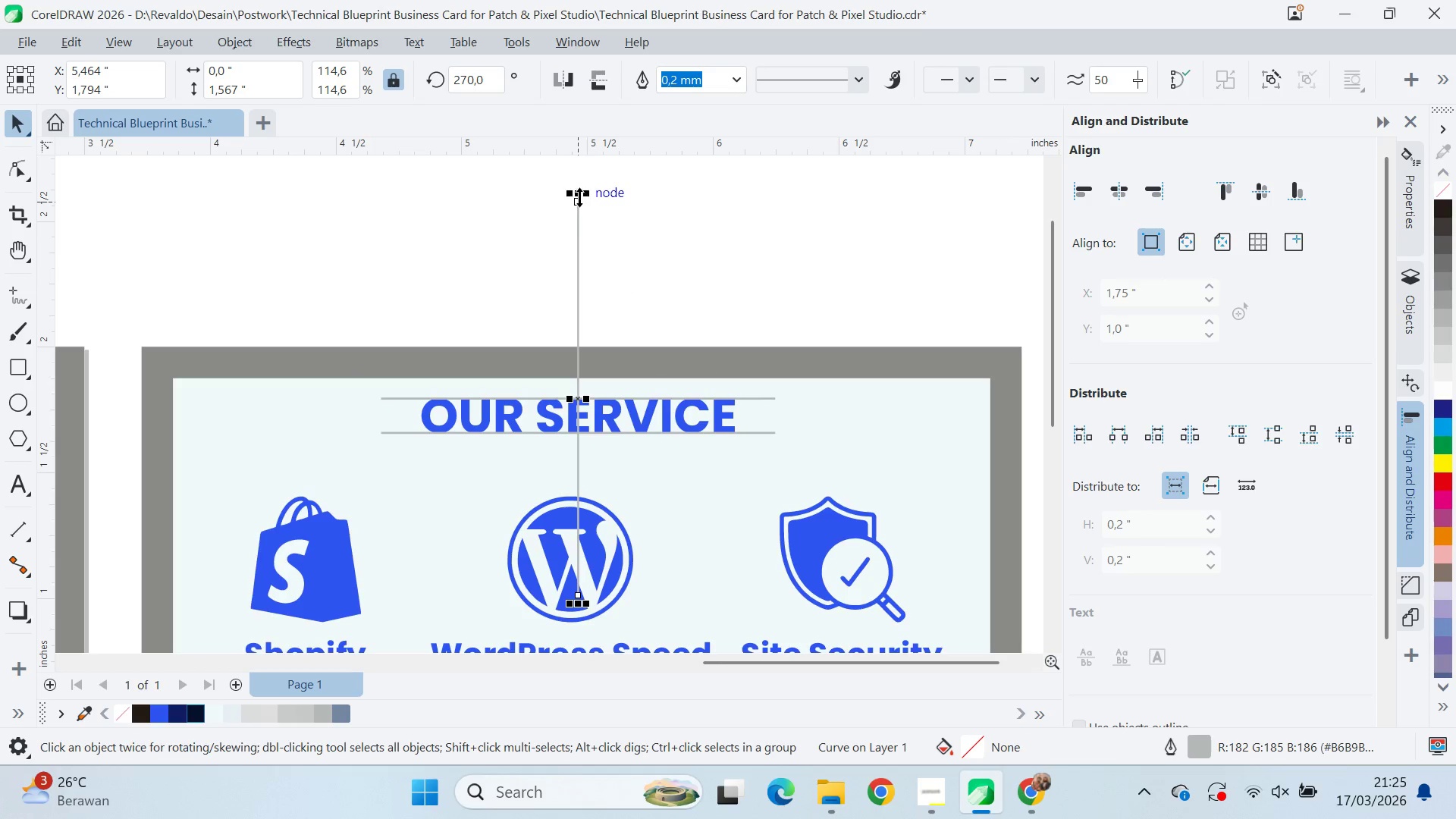 
left_click_drag(start_coordinate=[576, 194], to_coordinate=[579, 199])
 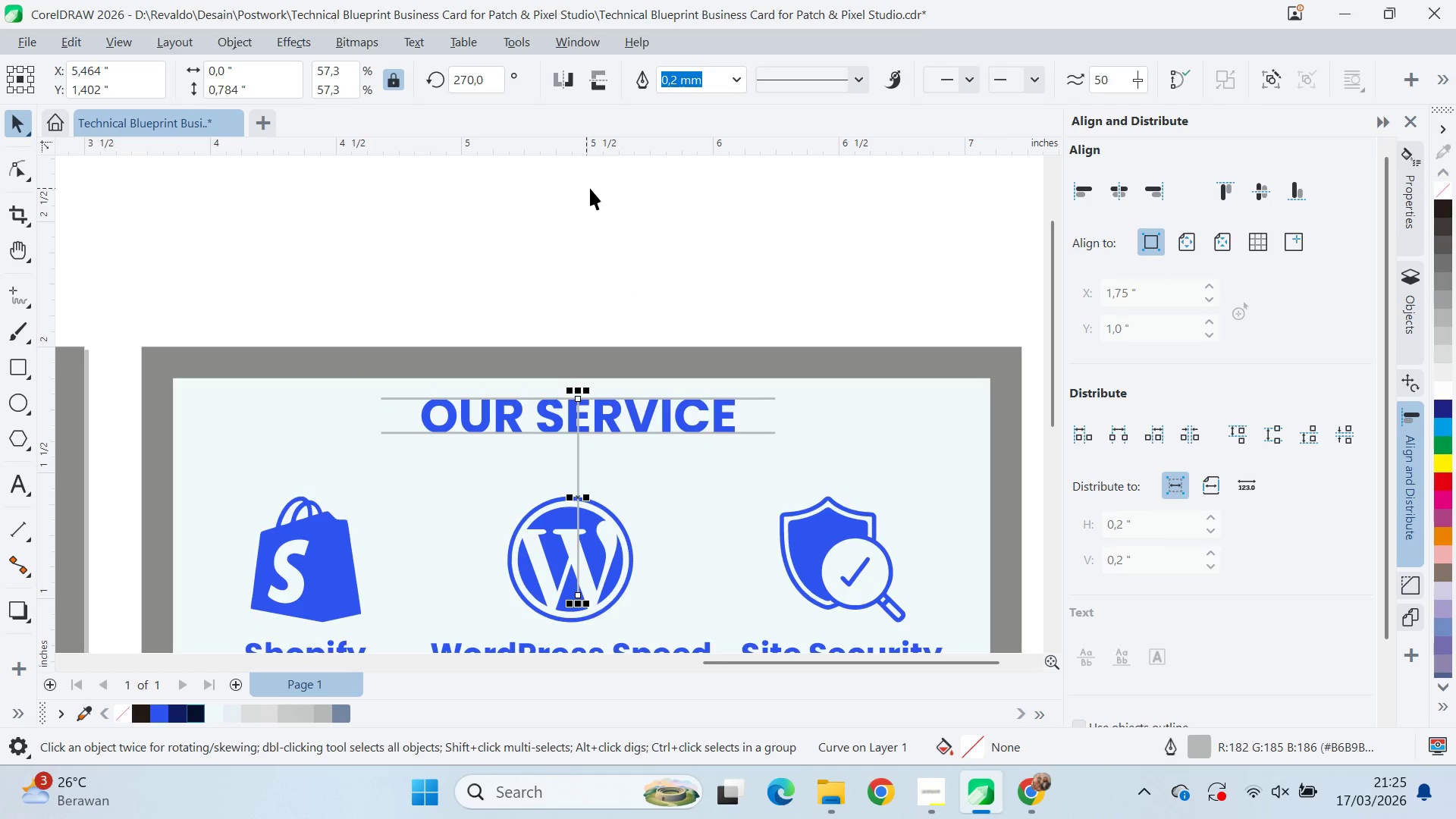 
key(Control+Z)
 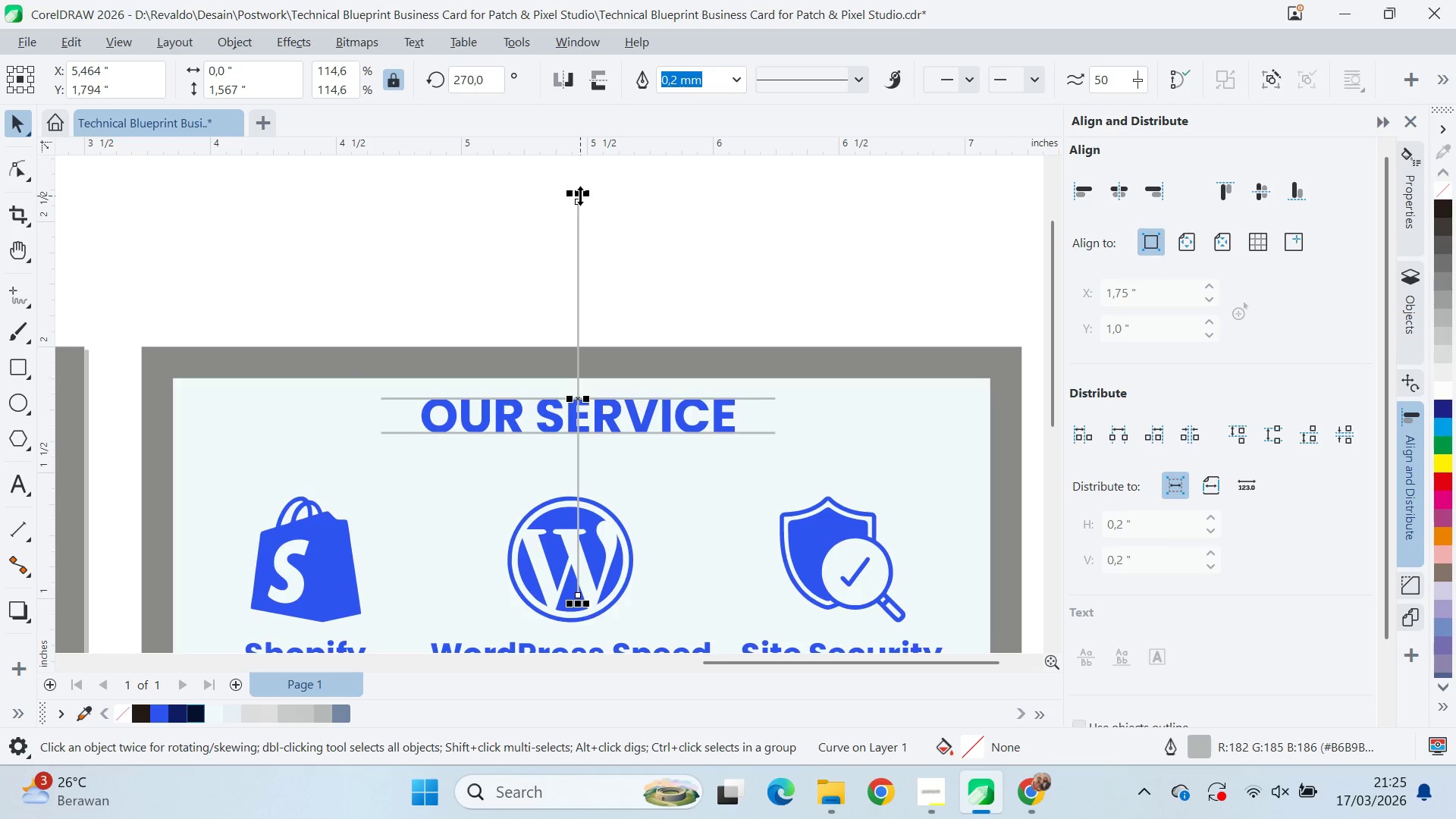 
left_click_drag(start_coordinate=[580, 195], to_coordinate=[698, 375])
 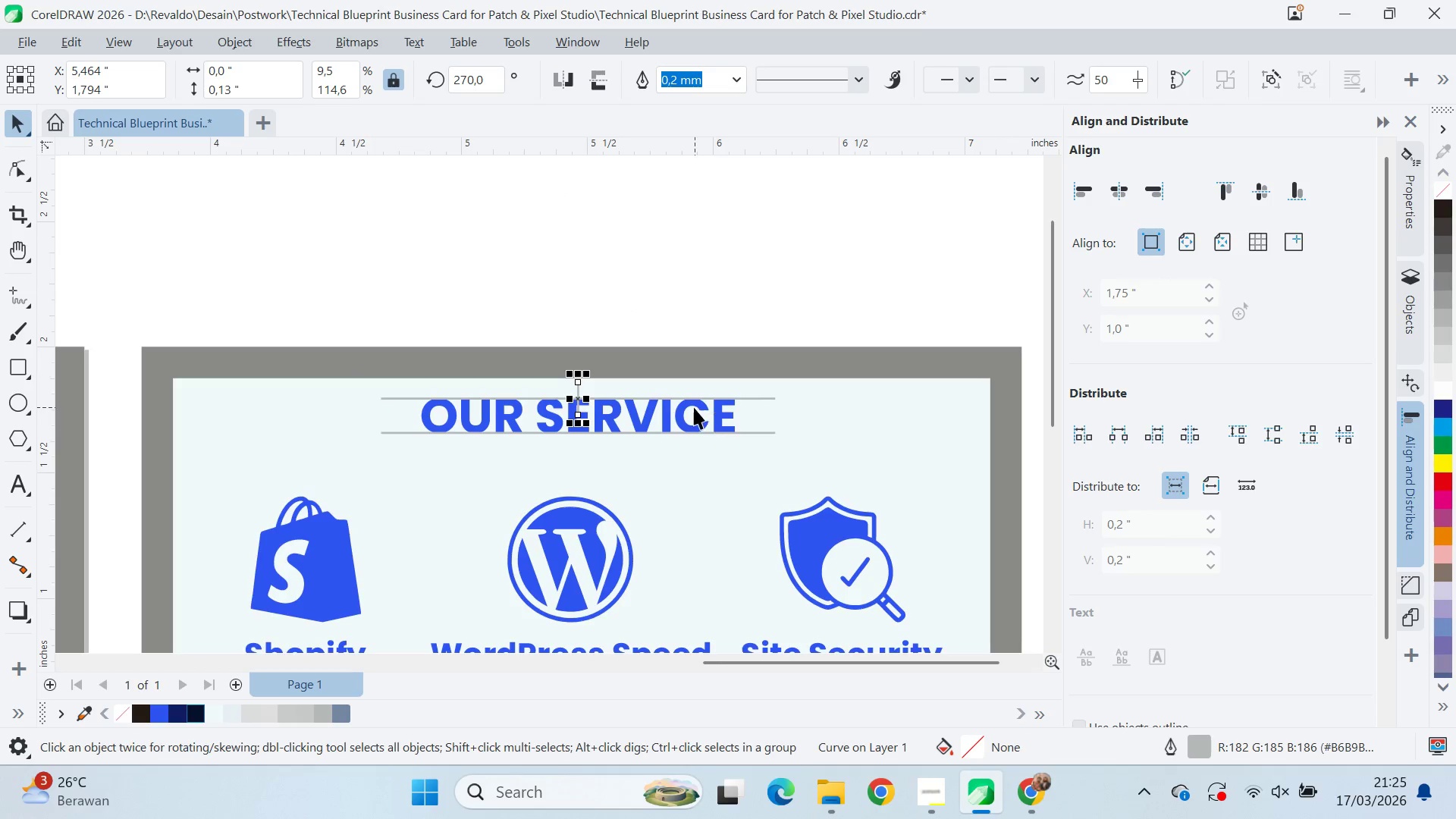 
hold_key(key=ShiftLeft, duration=1.53)
 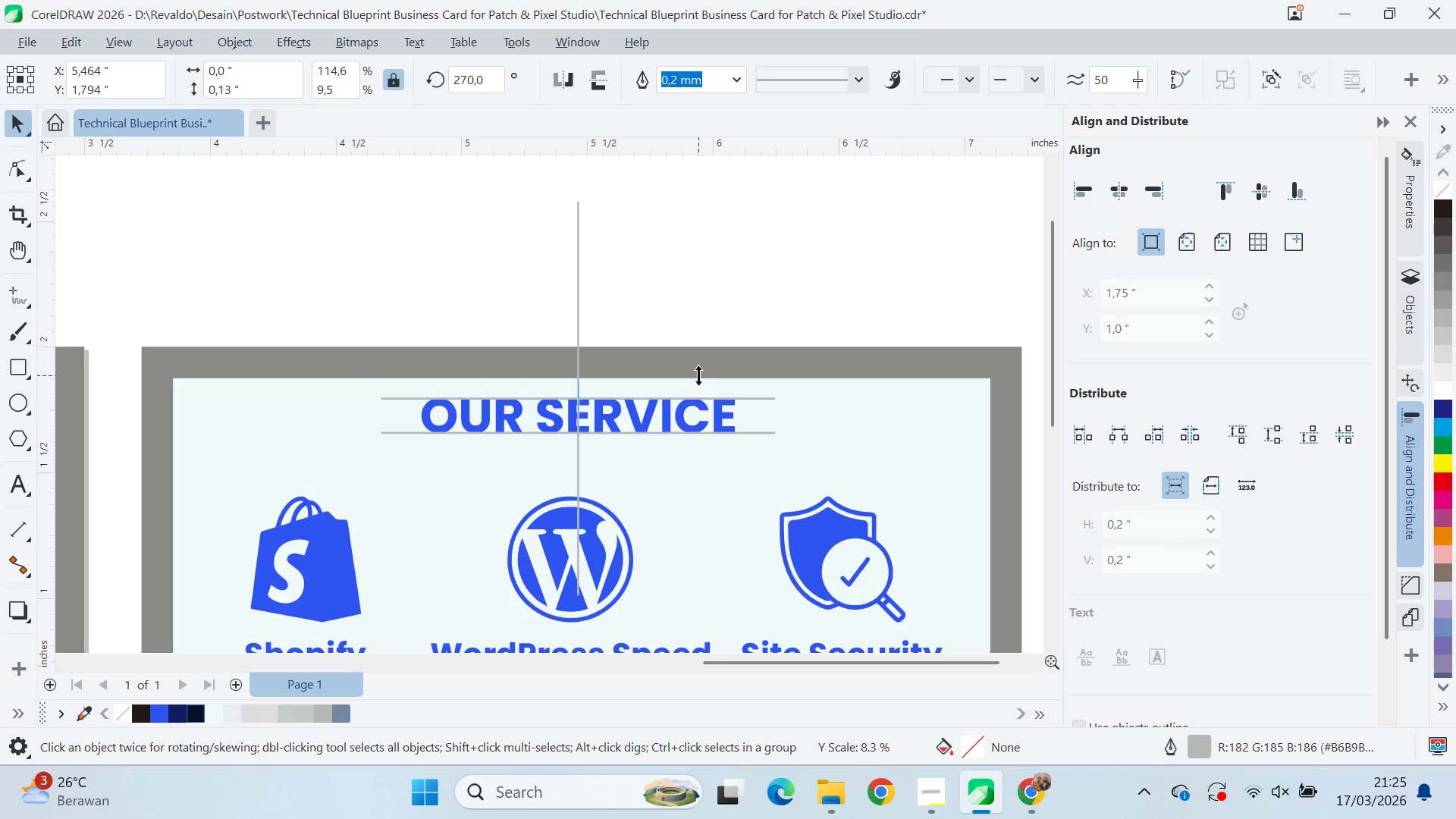 
hold_key(key=ShiftLeft, duration=0.89)
 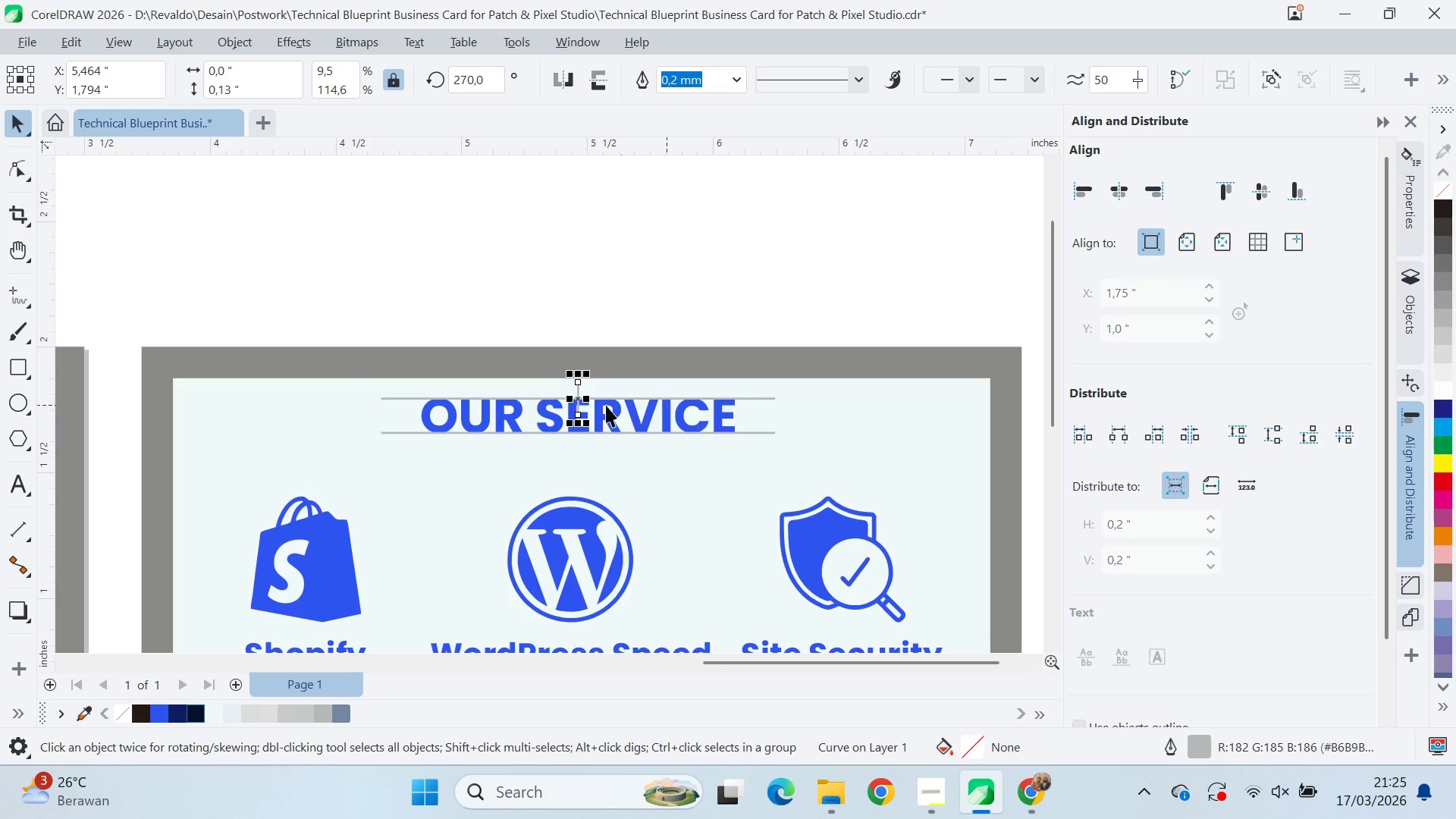 
scroll: coordinate [594, 416], scroll_direction: up, amount: 4.0
 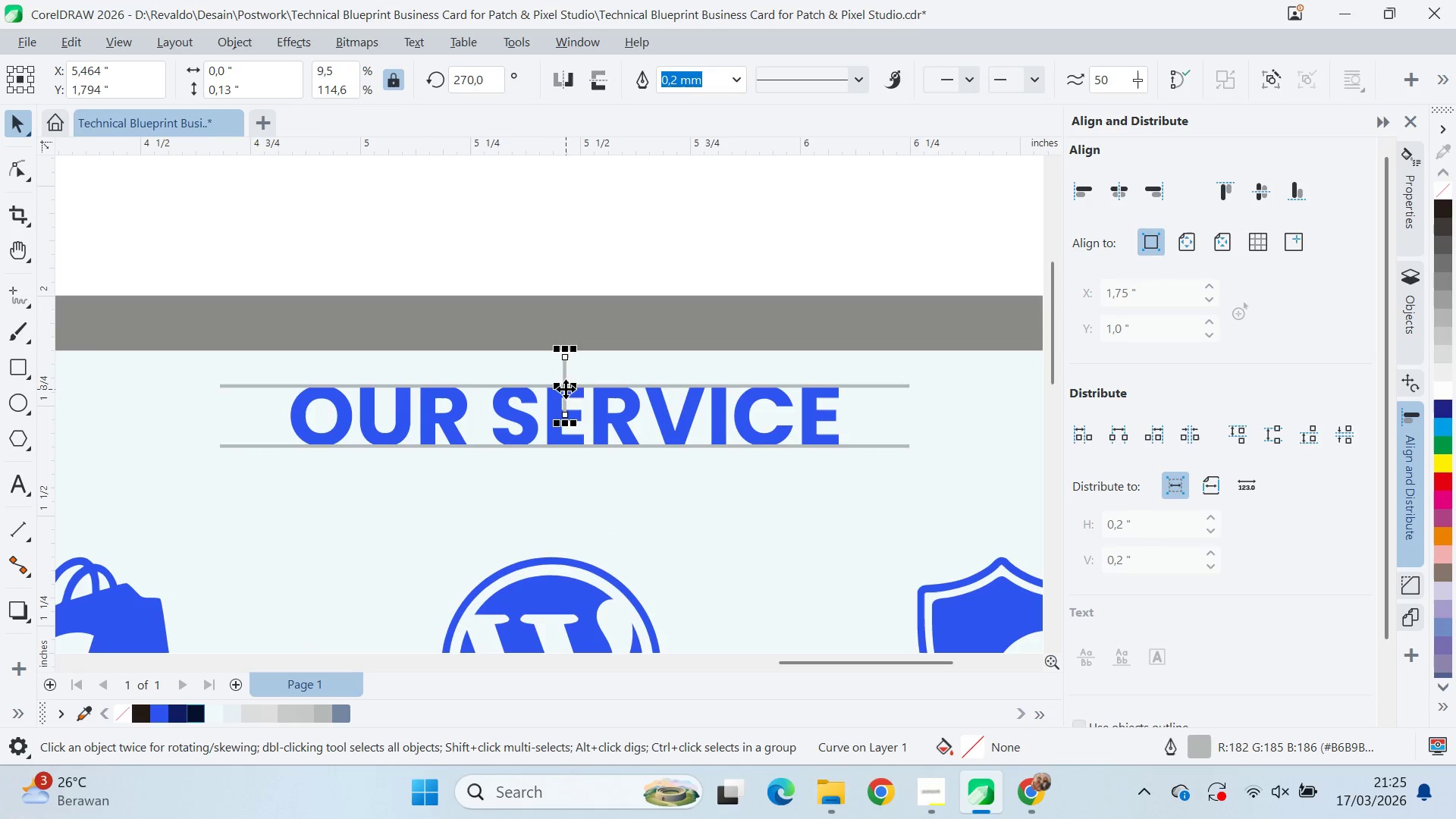 
left_click_drag(start_coordinate=[564, 389], to_coordinate=[855, 419])
 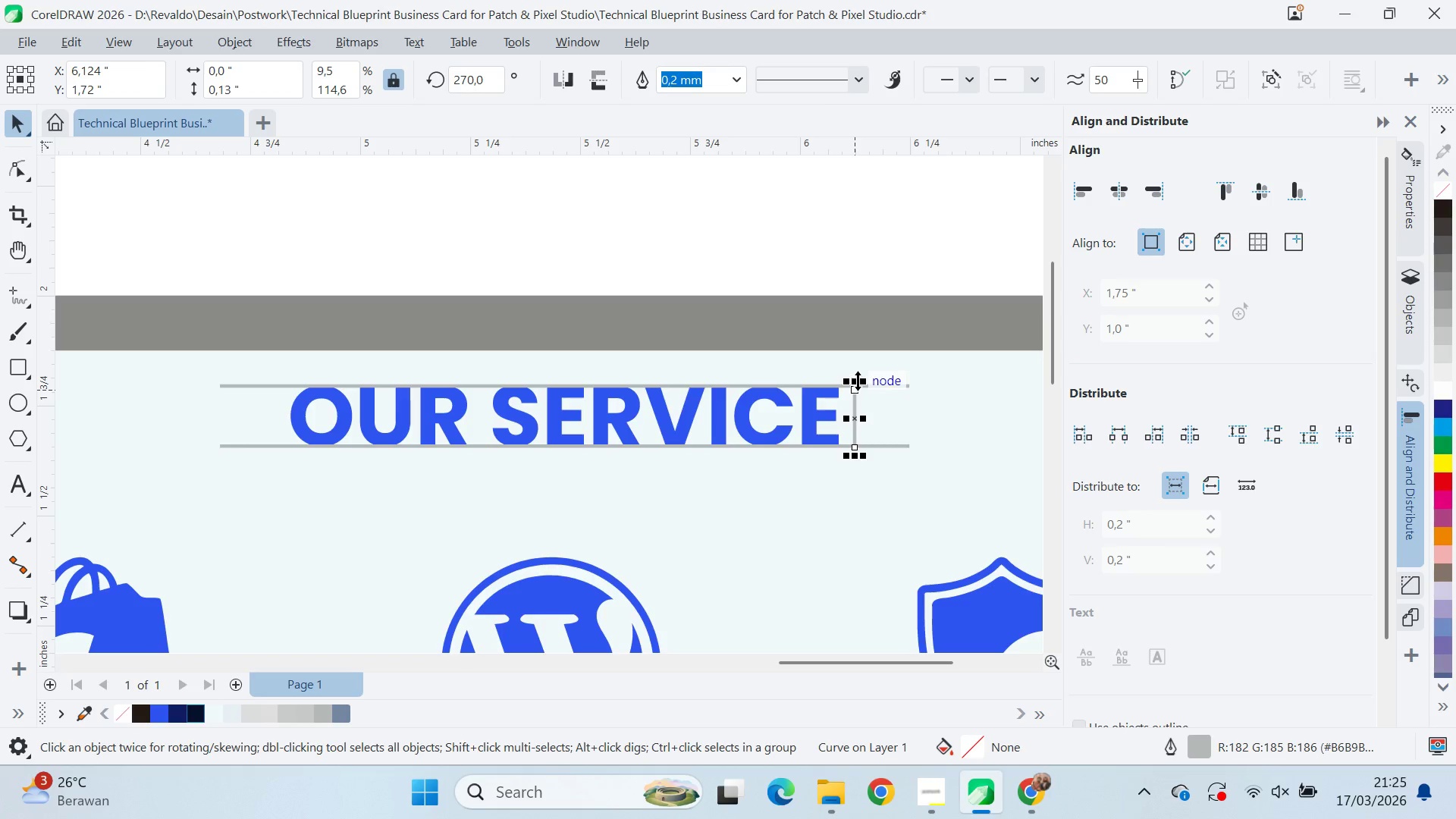 
left_click_drag(start_coordinate=[856, 378], to_coordinate=[858, 344])
 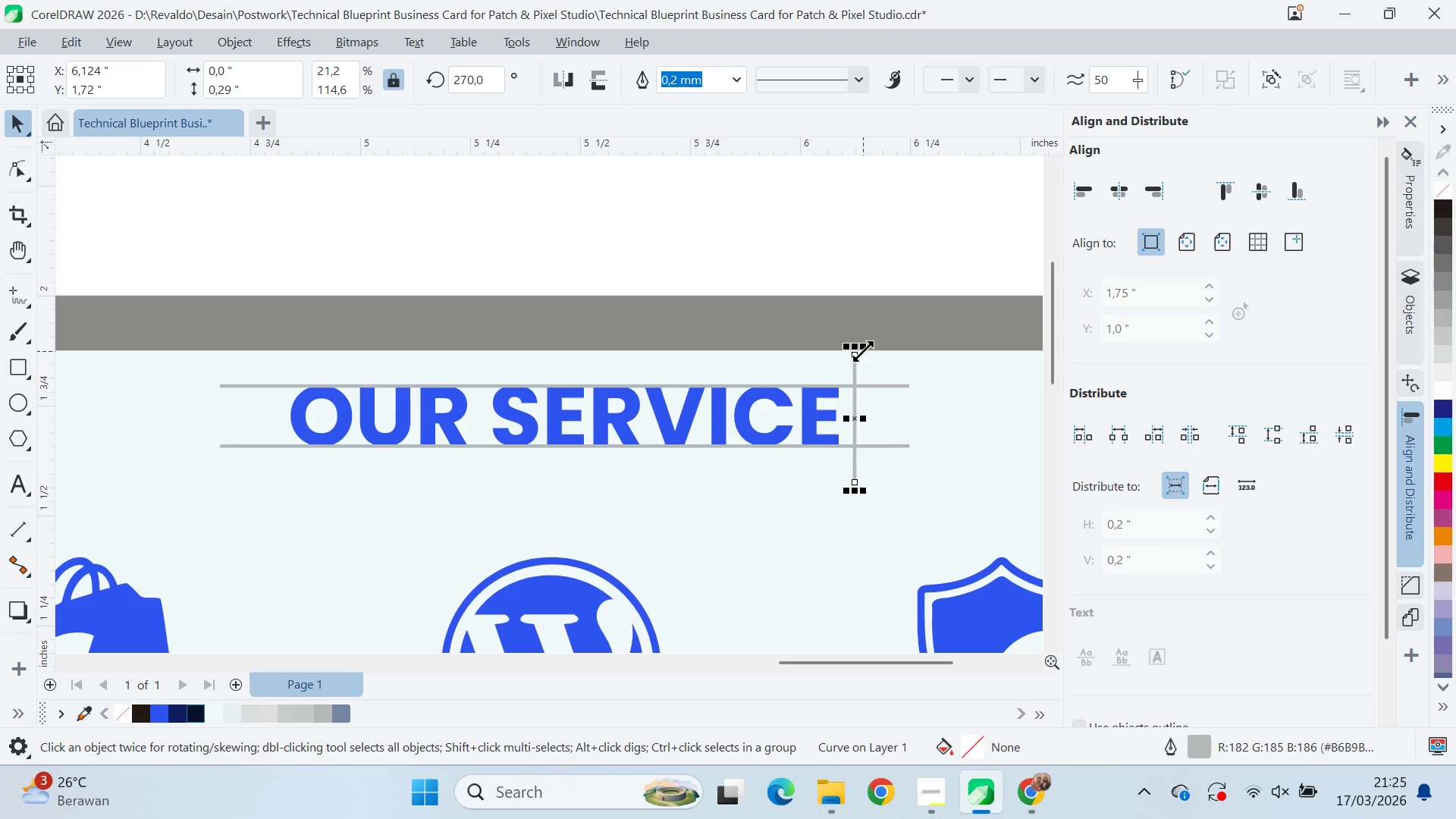 
hold_key(key=ShiftLeft, duration=0.72)
 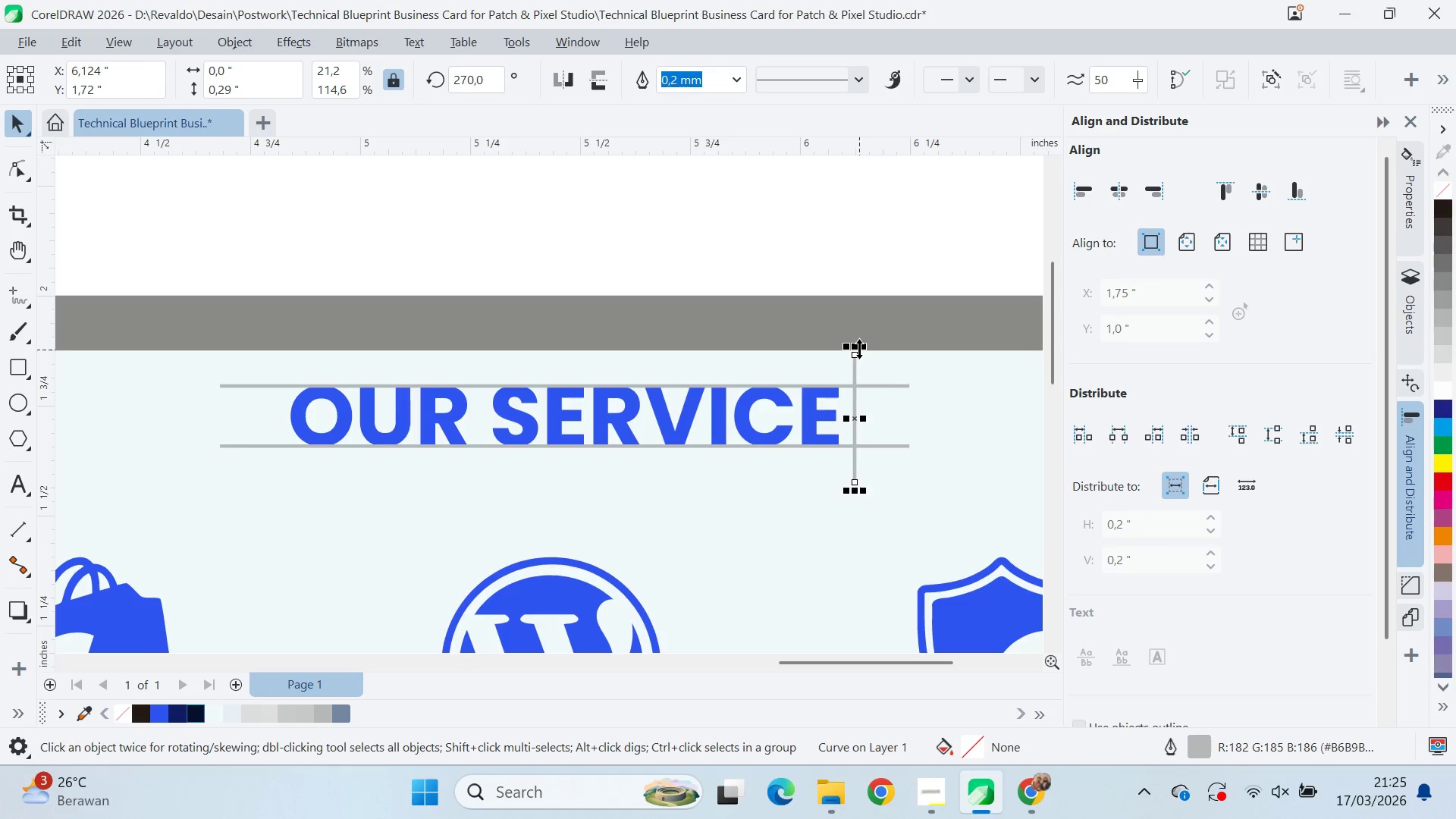 
left_click_drag(start_coordinate=[858, 348], to_coordinate=[862, 359])
 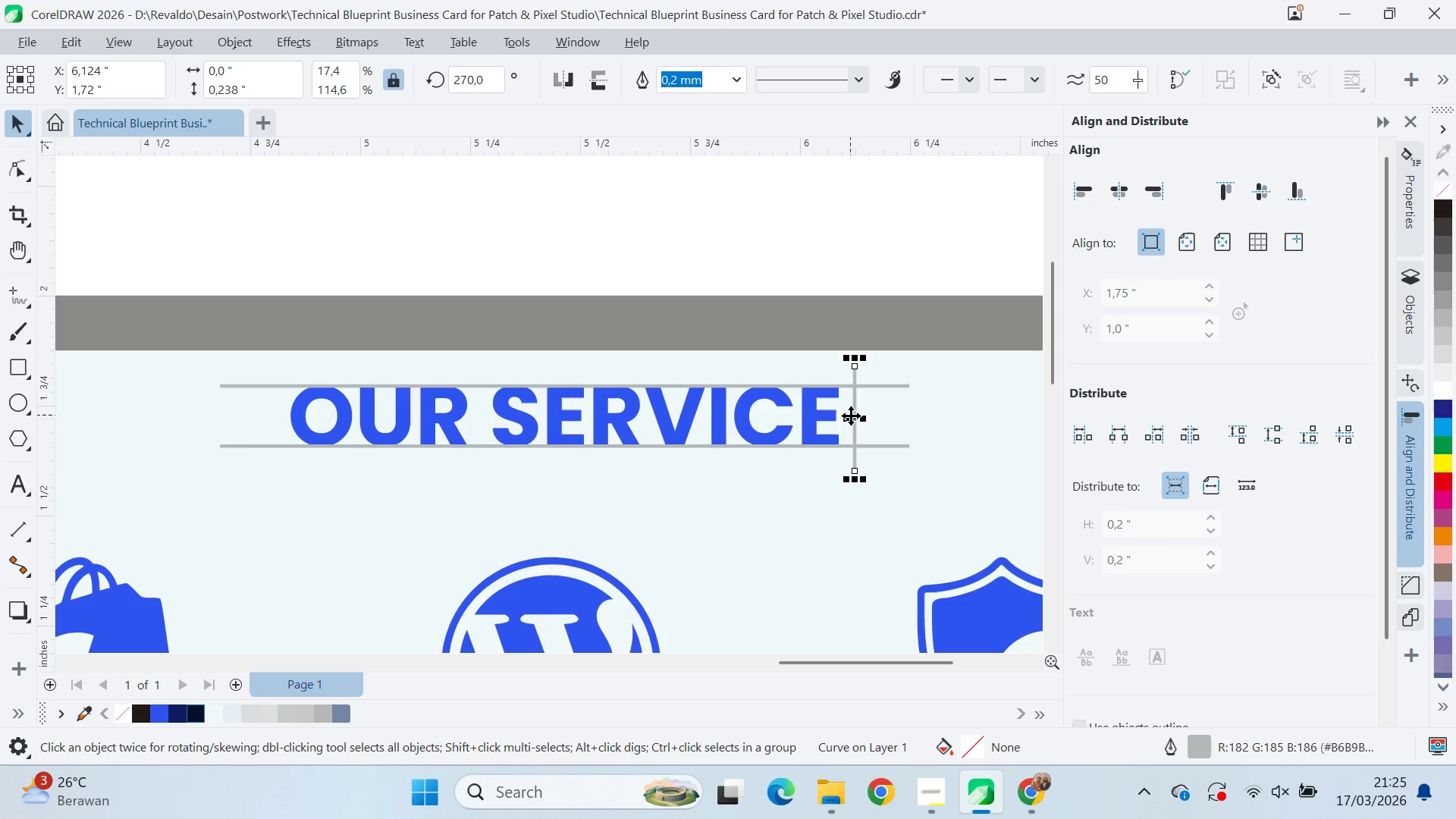 
hold_key(key=ShiftLeft, duration=0.59)
 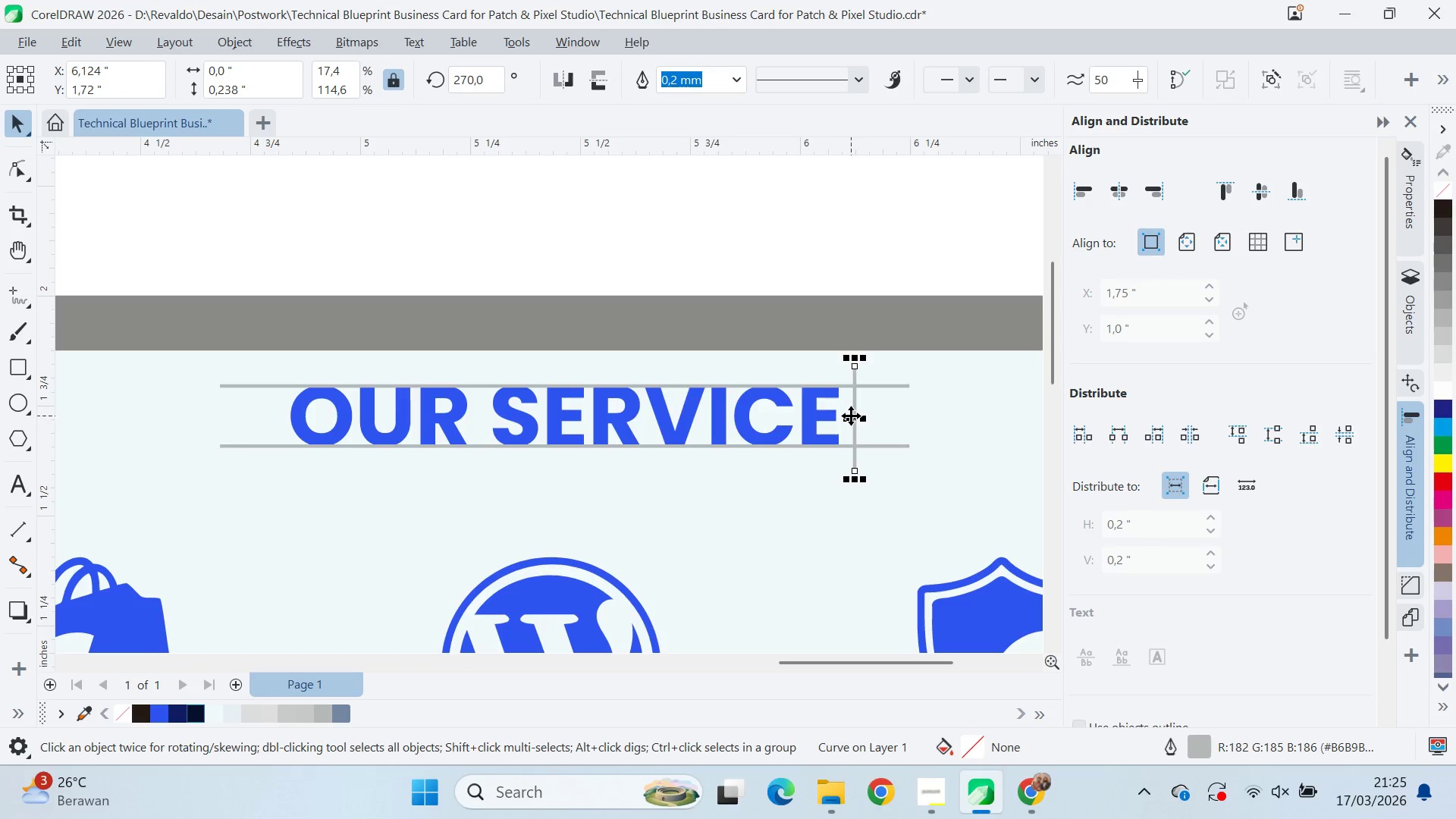 
hold_key(key=ShiftLeft, duration=4.38)
left_click([852, 396])
 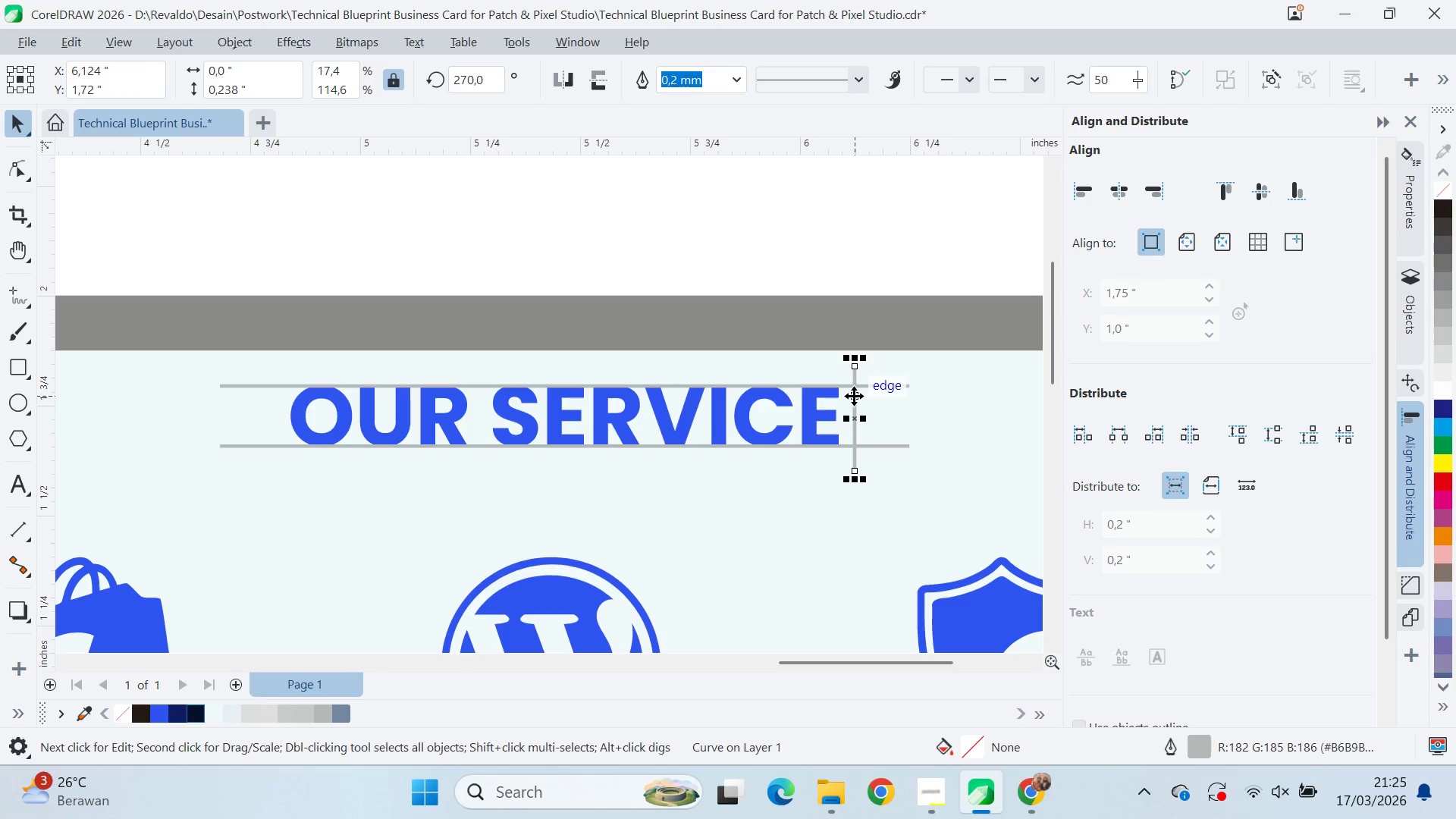 
left_click_drag(start_coordinate=[854, 396], to_coordinate=[840, 393])
 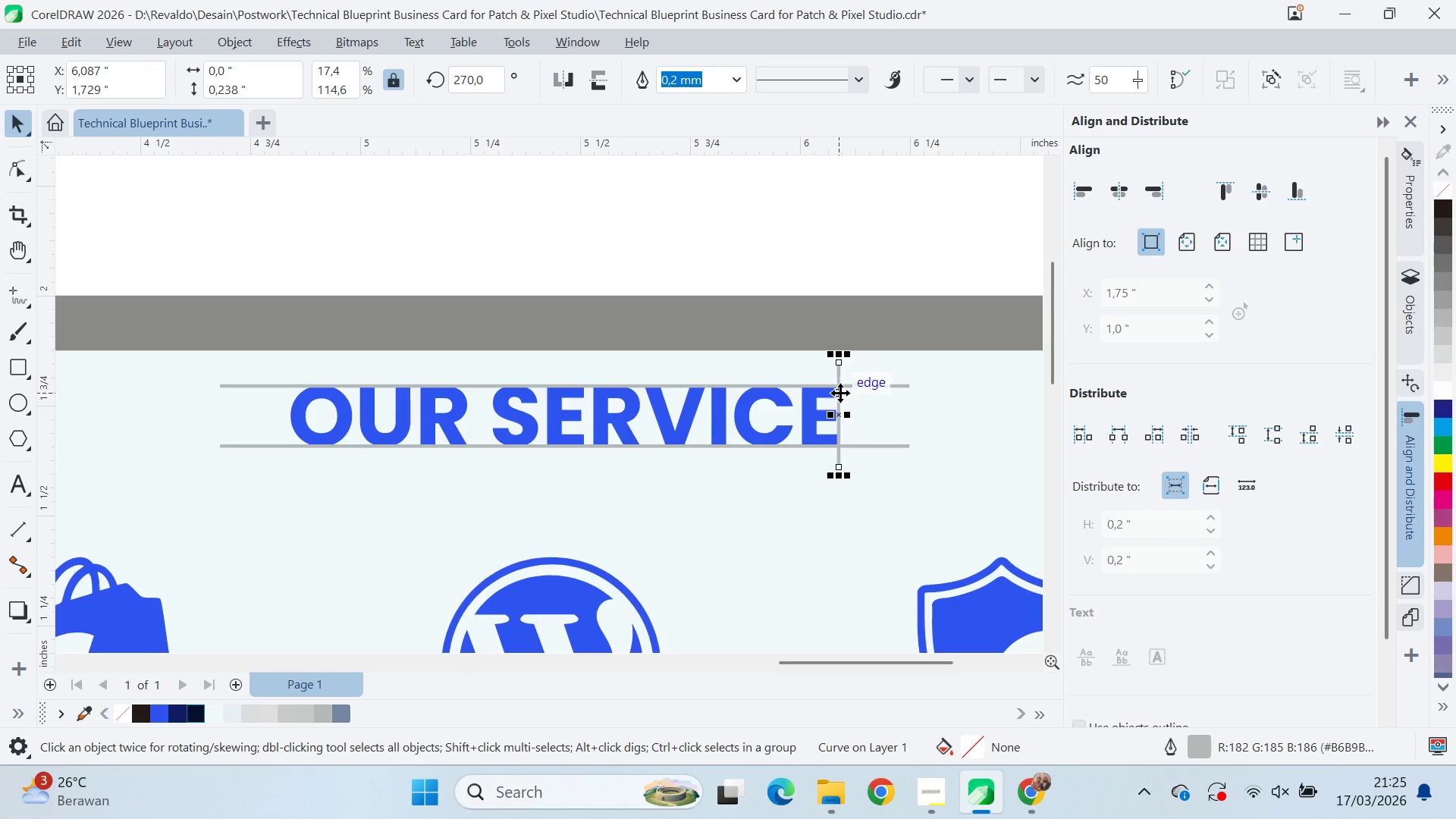 
hold_key(key=ShiftLeft, duration=0.8)
left_click([807, 421])
 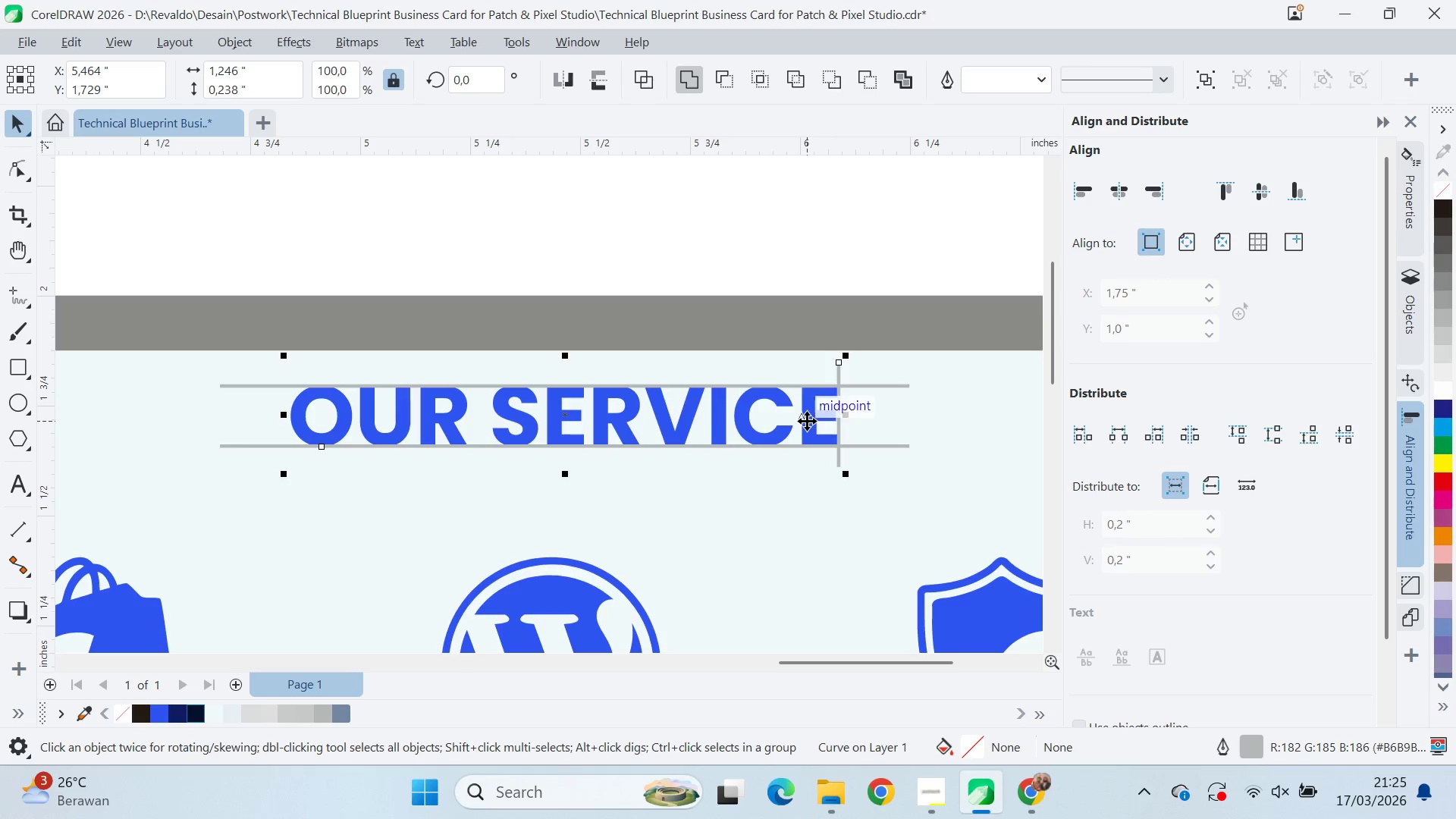 
hold_key(key=ShiftLeft, duration=2.83)
 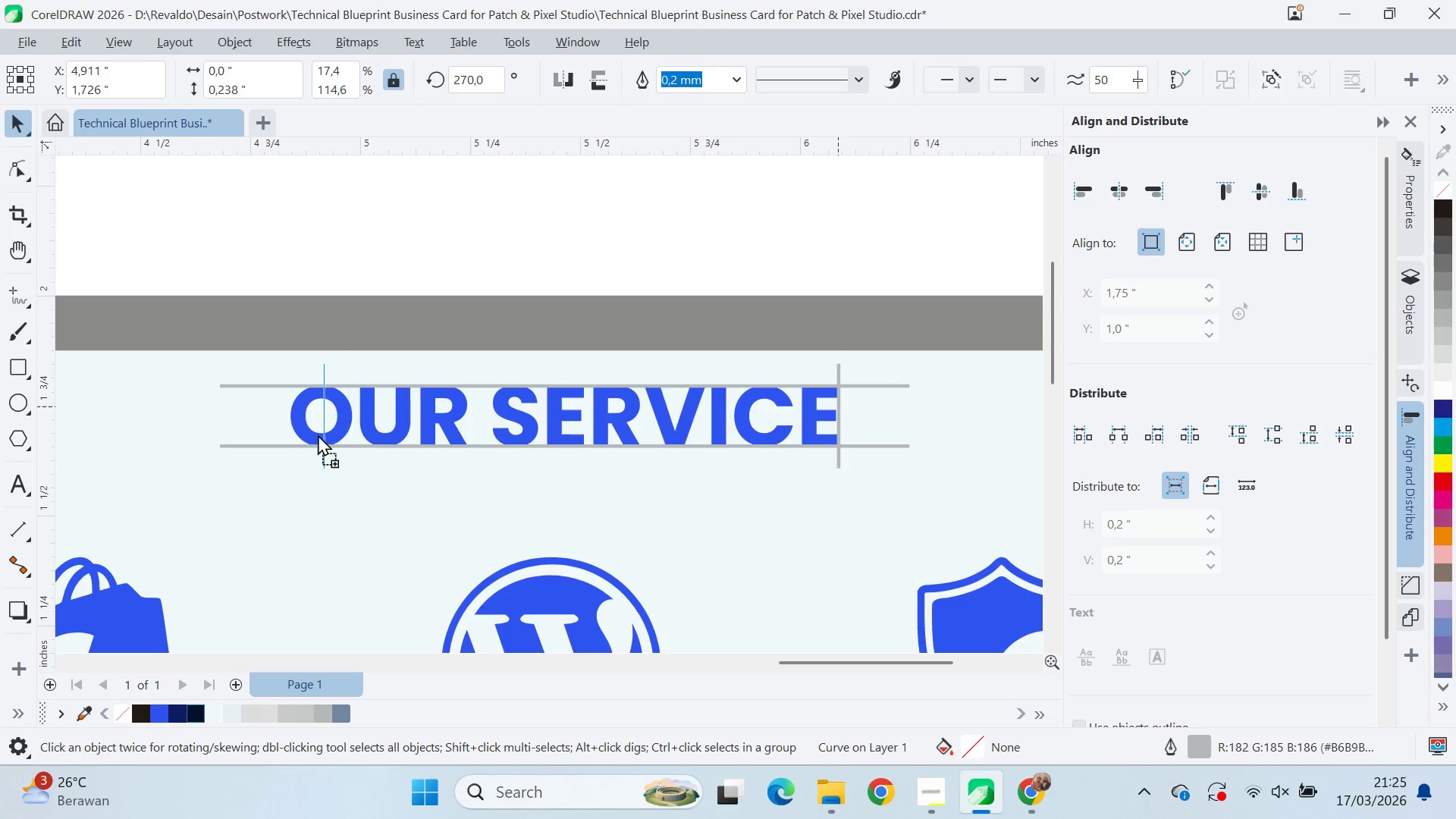 
key(E)
 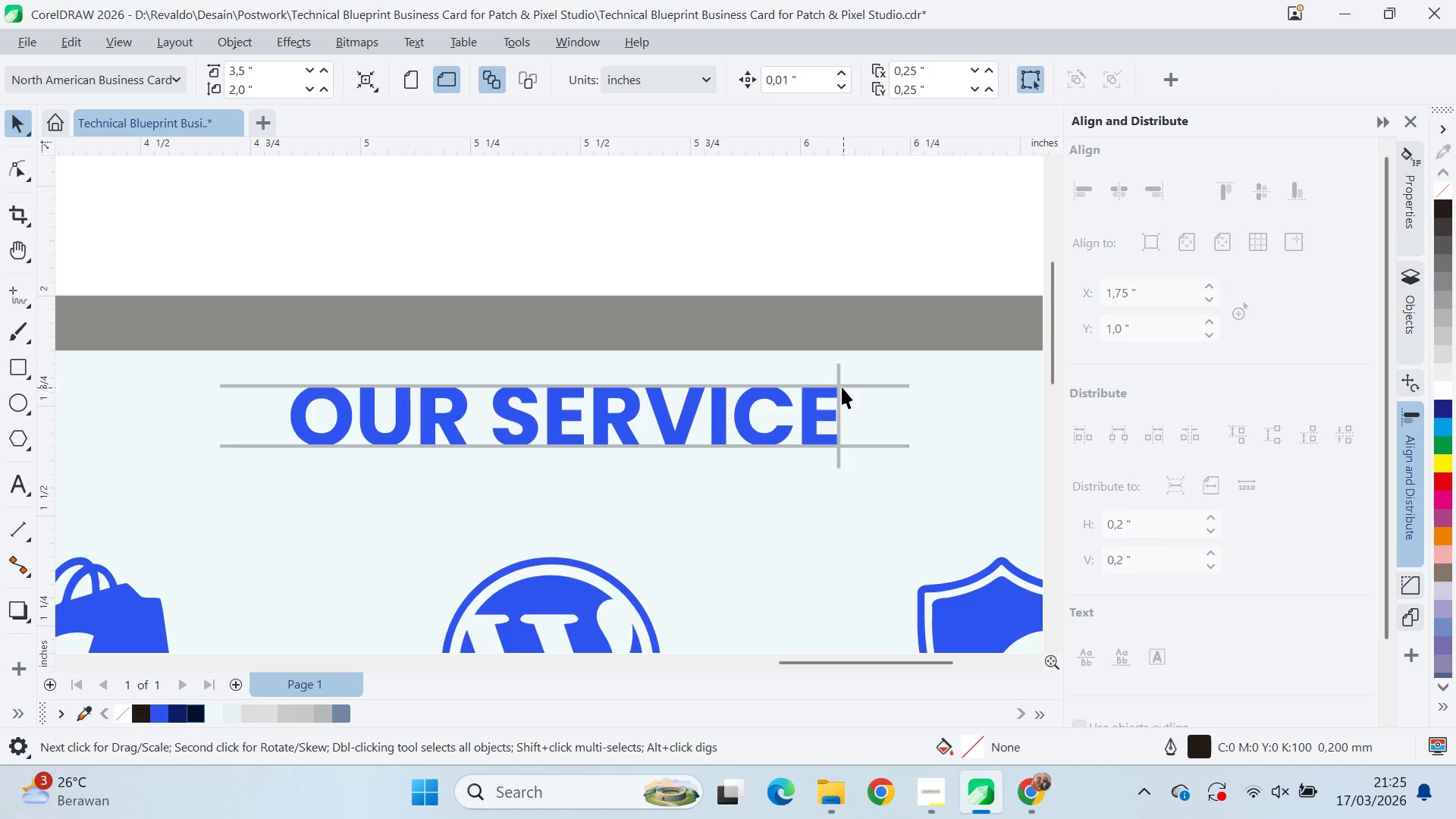 
left_click([842, 391])
 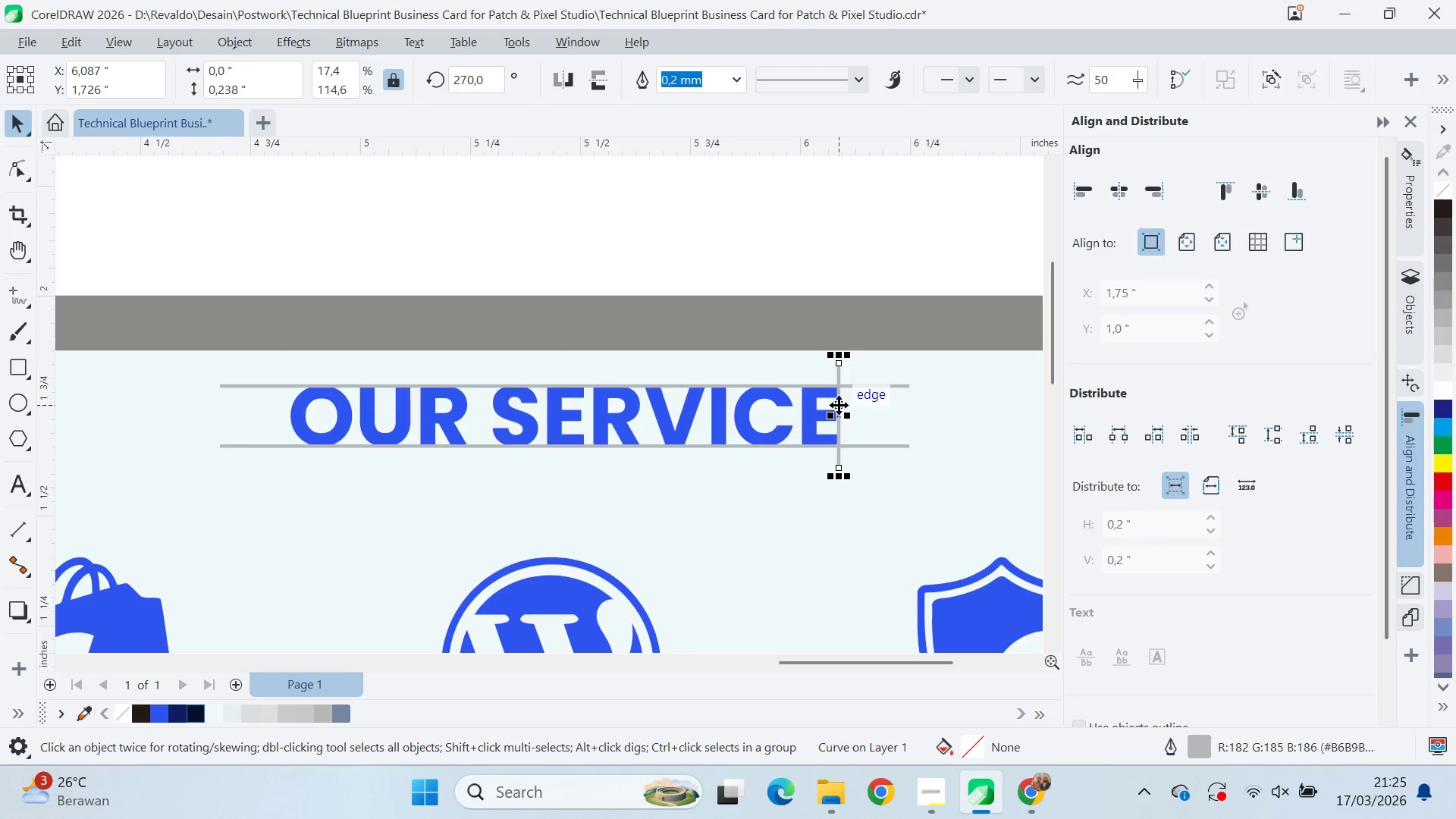 
left_click_drag(start_coordinate=[841, 406], to_coordinate=[290, 416])
 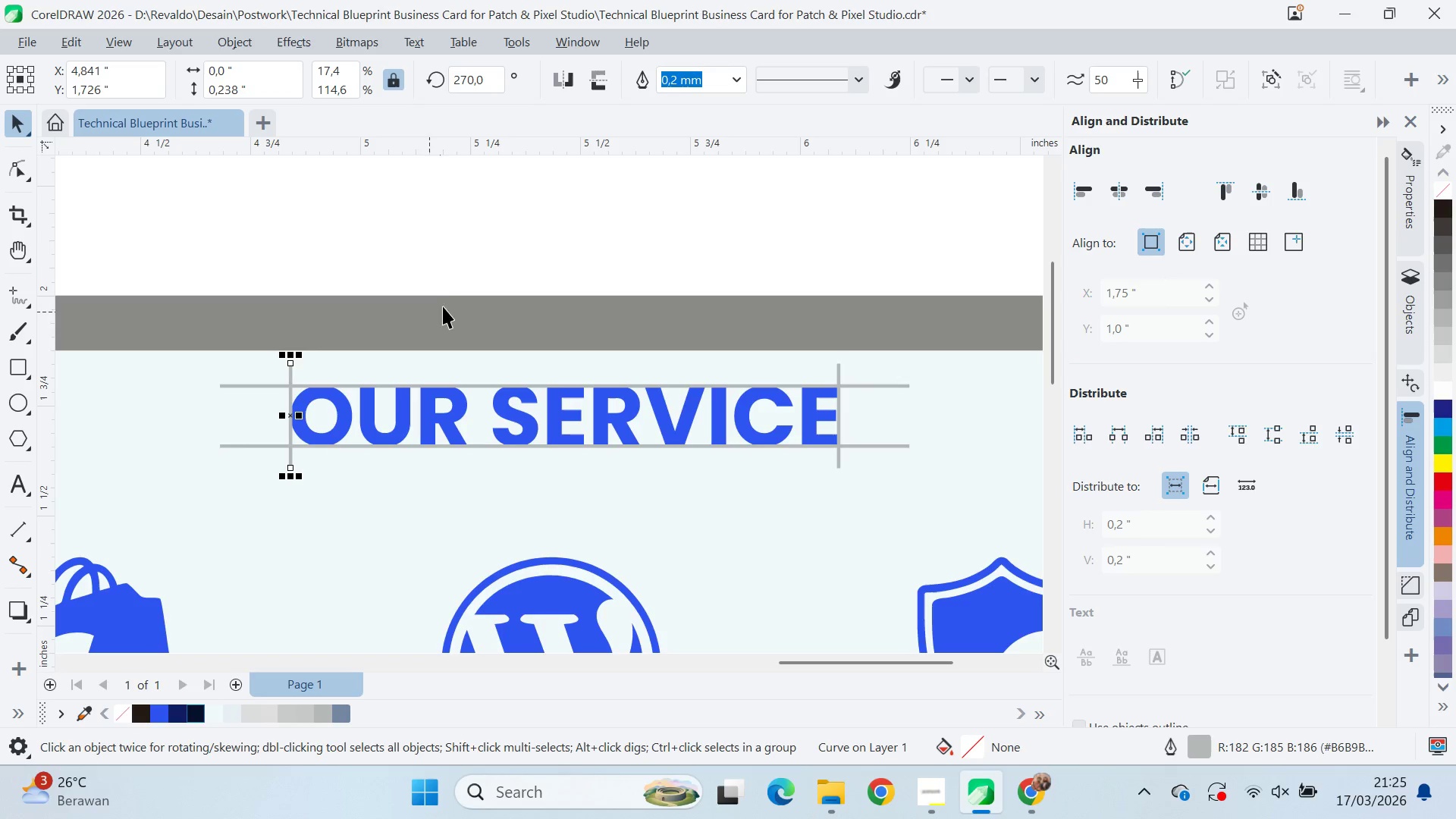 
hold_key(key=ShiftLeft, duration=1.45)
 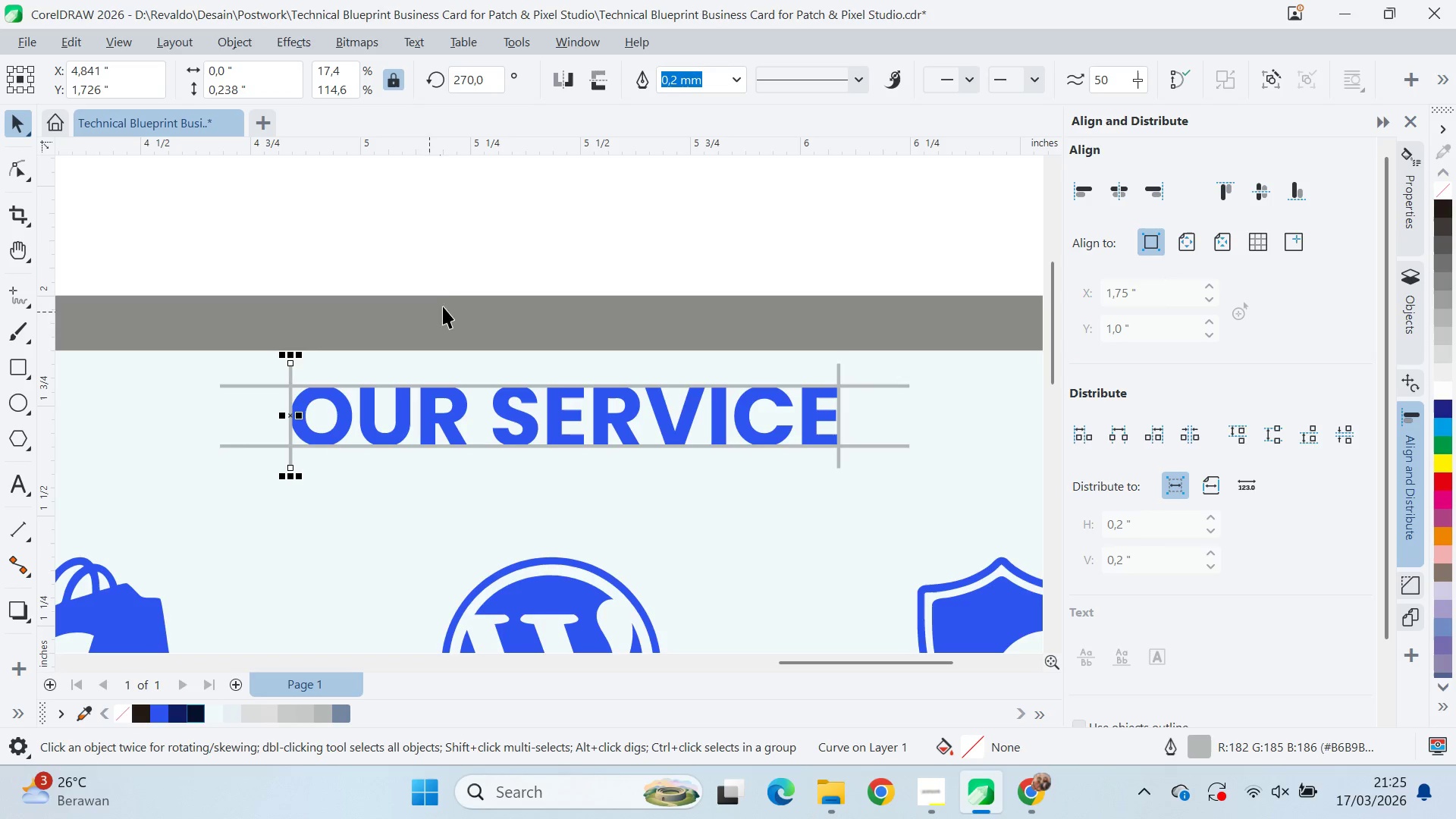 
left_click([456, 275])
 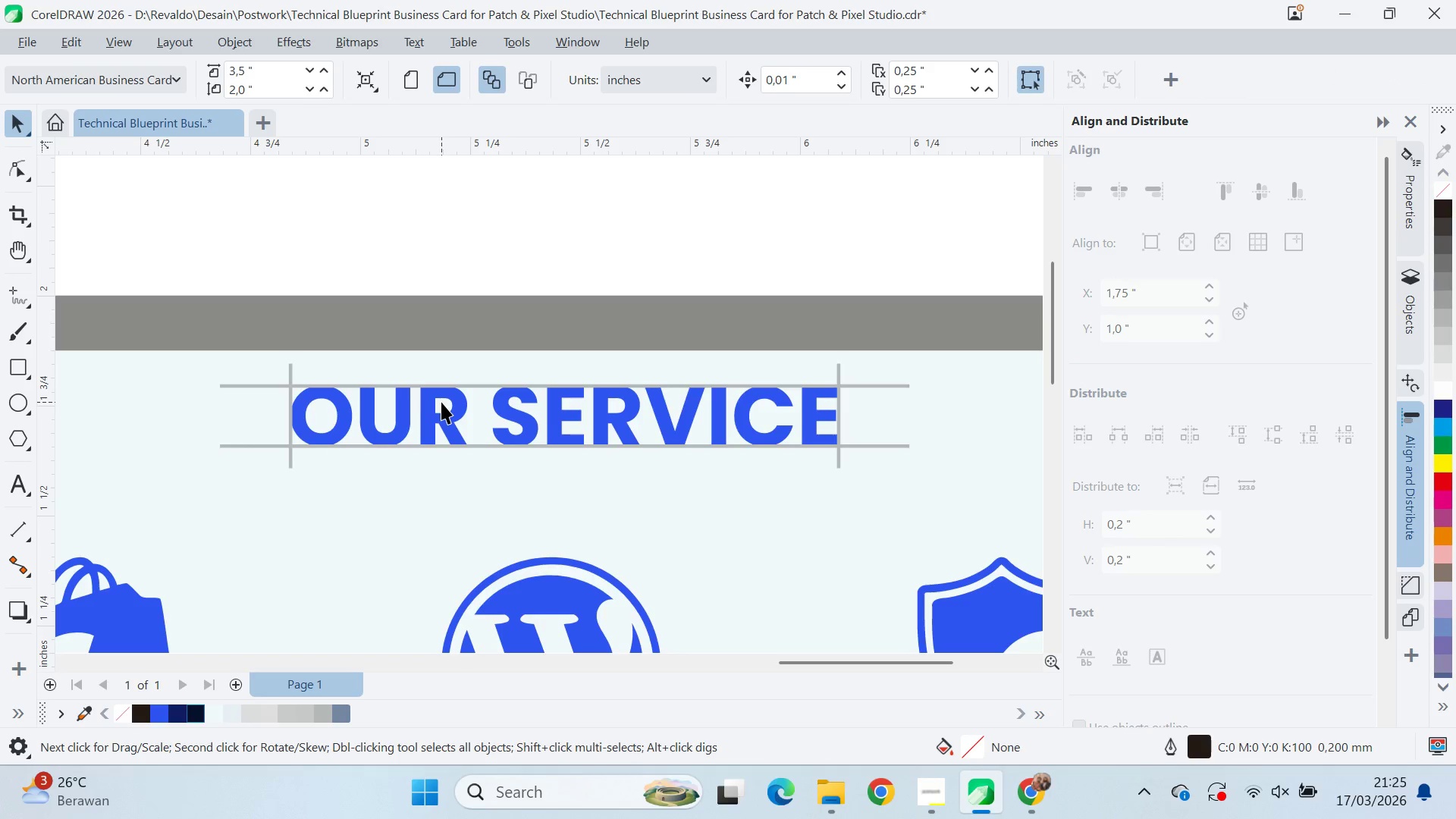 
left_click([450, 394])
 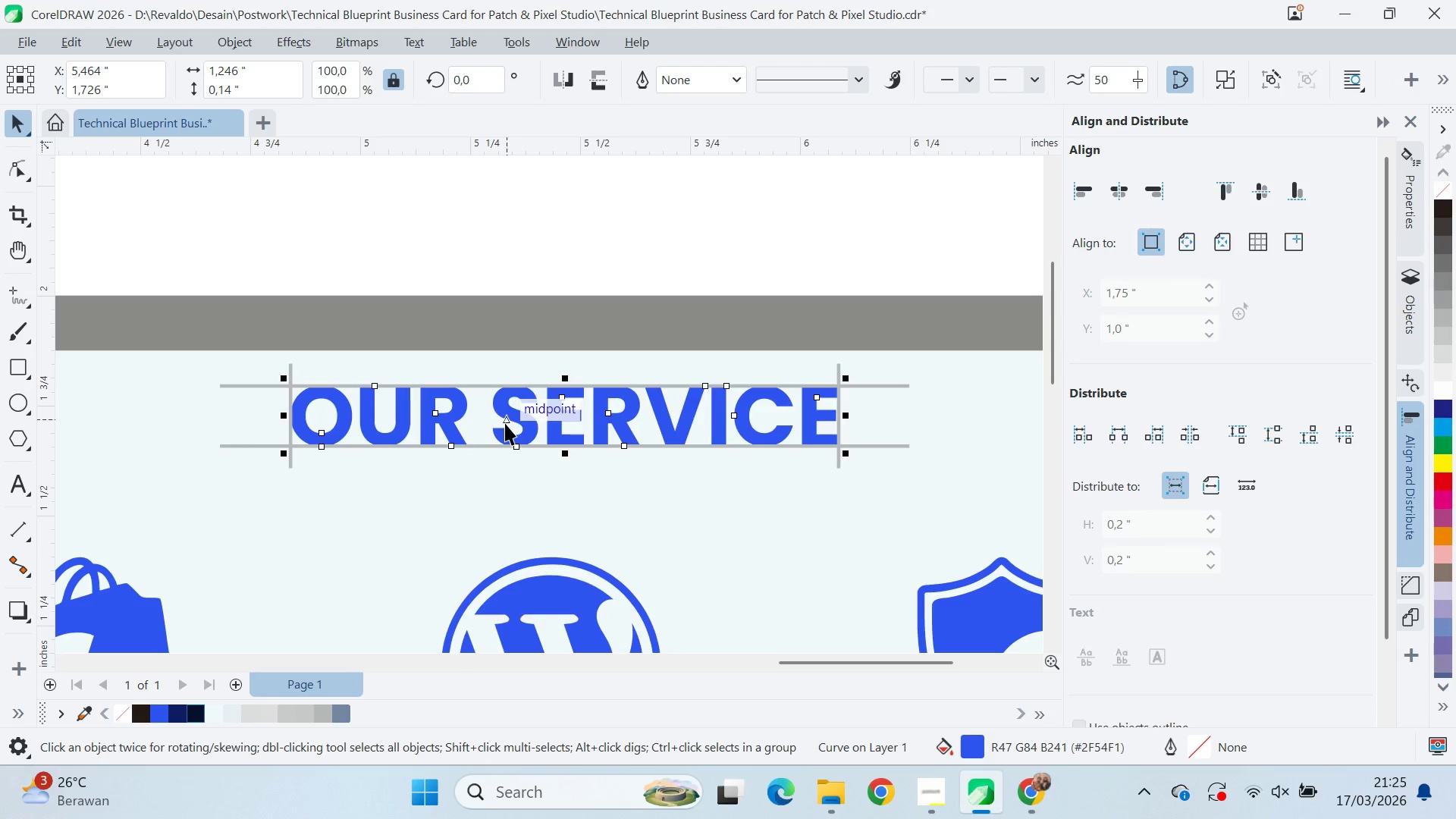 
hold_key(key=MetaLeft, duration=0.38)
 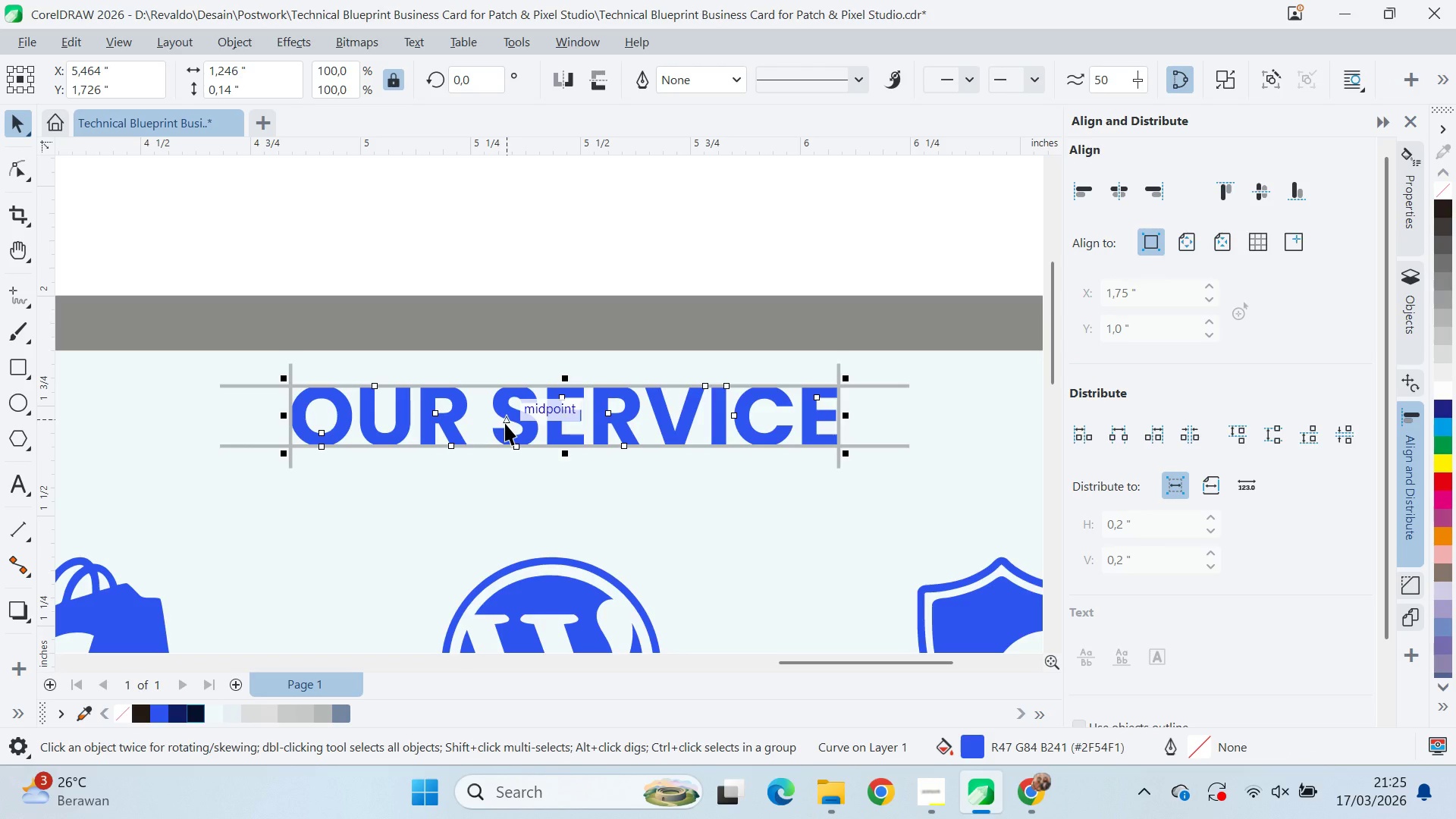 
key(Meta+Shift+ShiftLeft)
 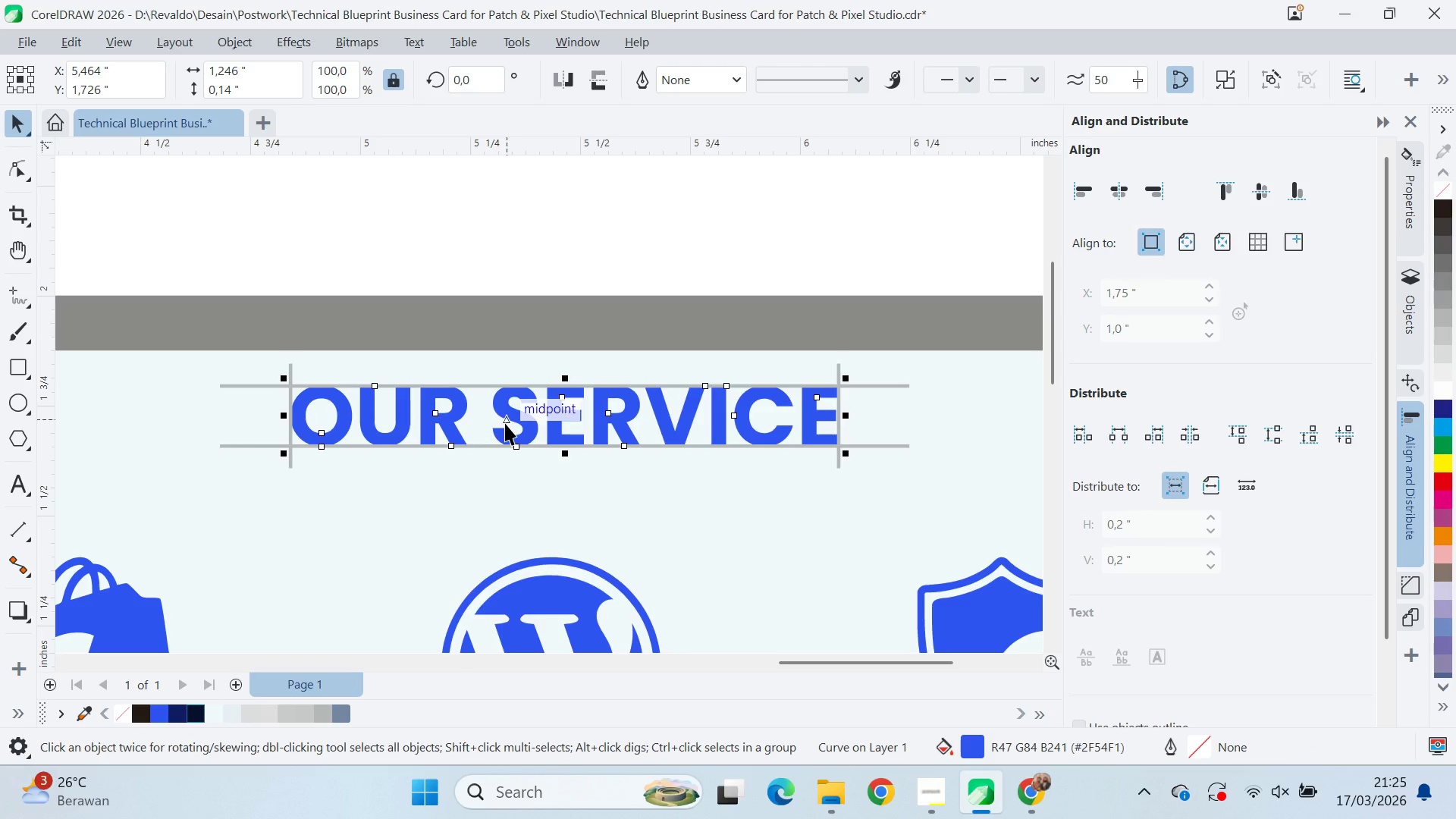 
key(Shift+ShiftRight)
 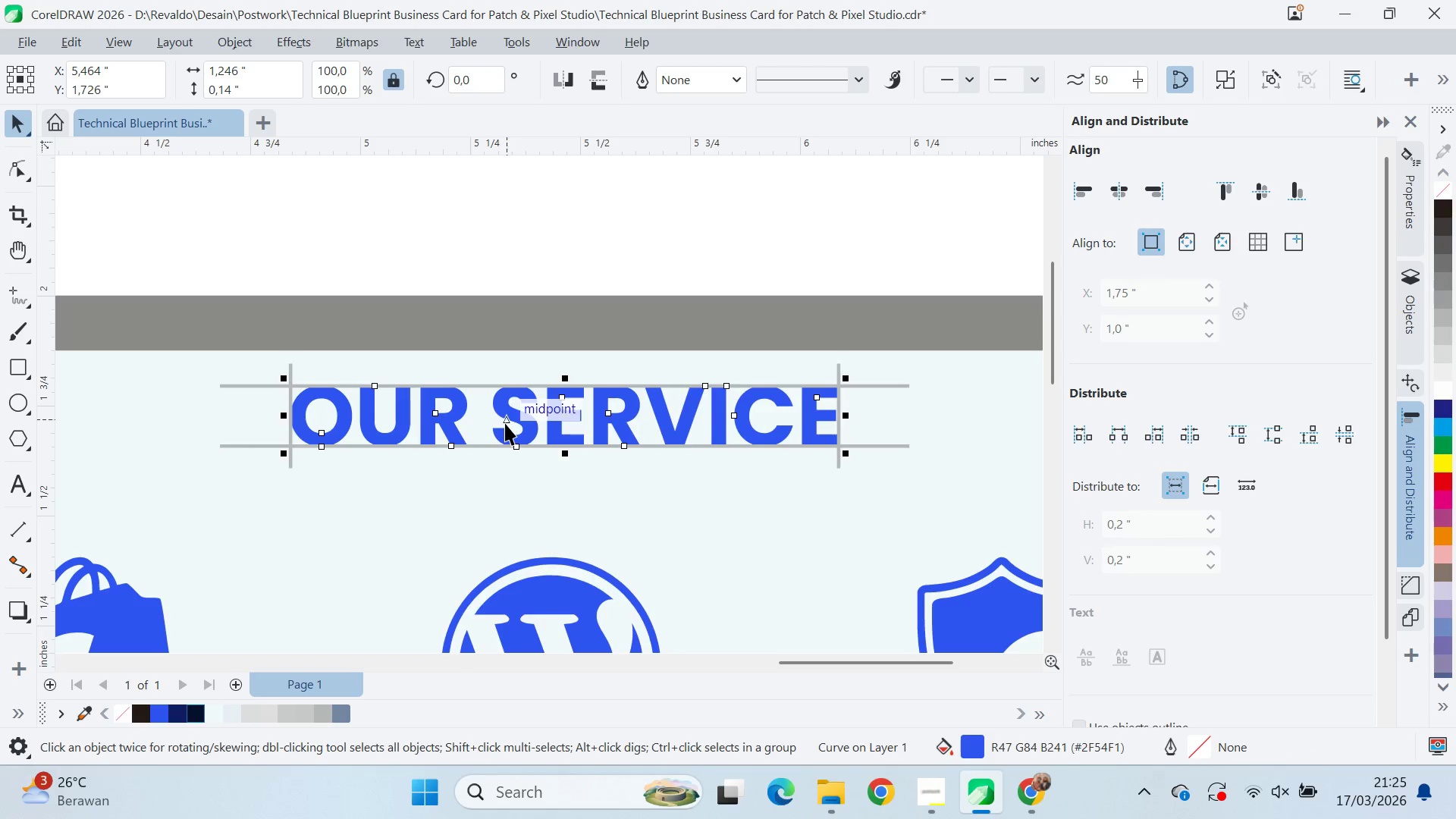 
key(Shift+PageUp)
 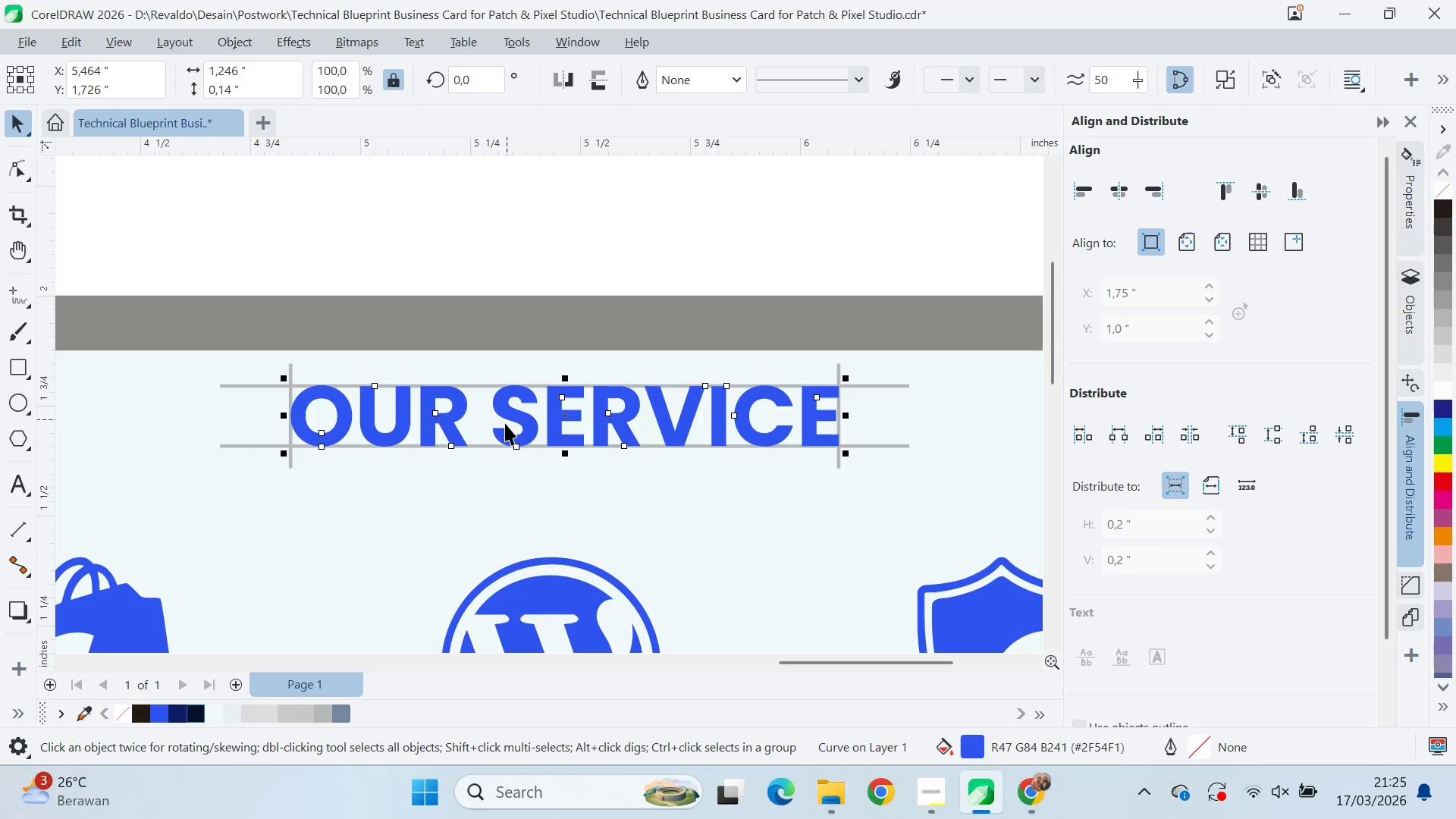 
key(Shift+PageUp)
 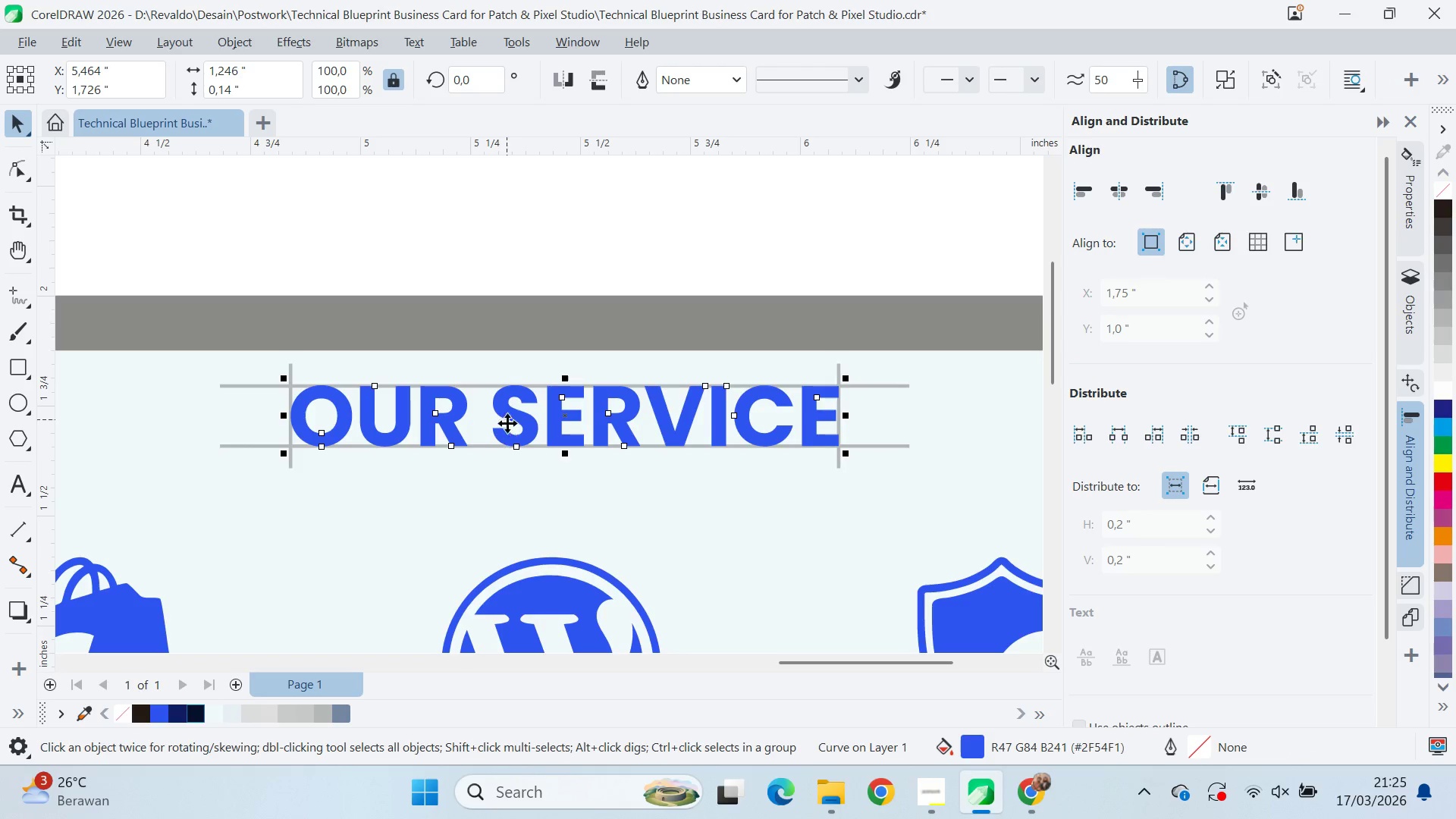 
key(1)
 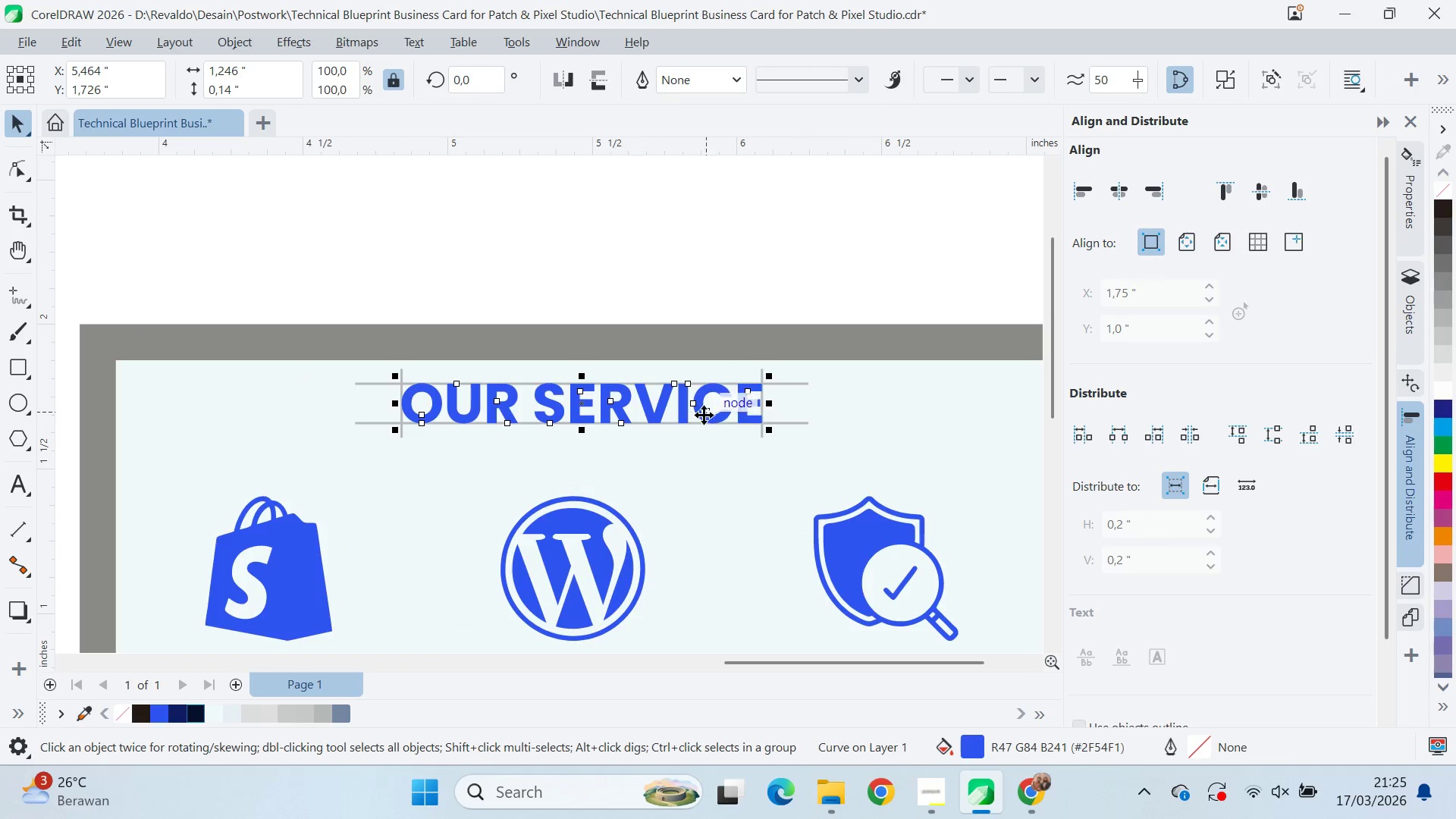 
left_click_drag(start_coordinate=[704, 414], to_coordinate=[667, 239])
 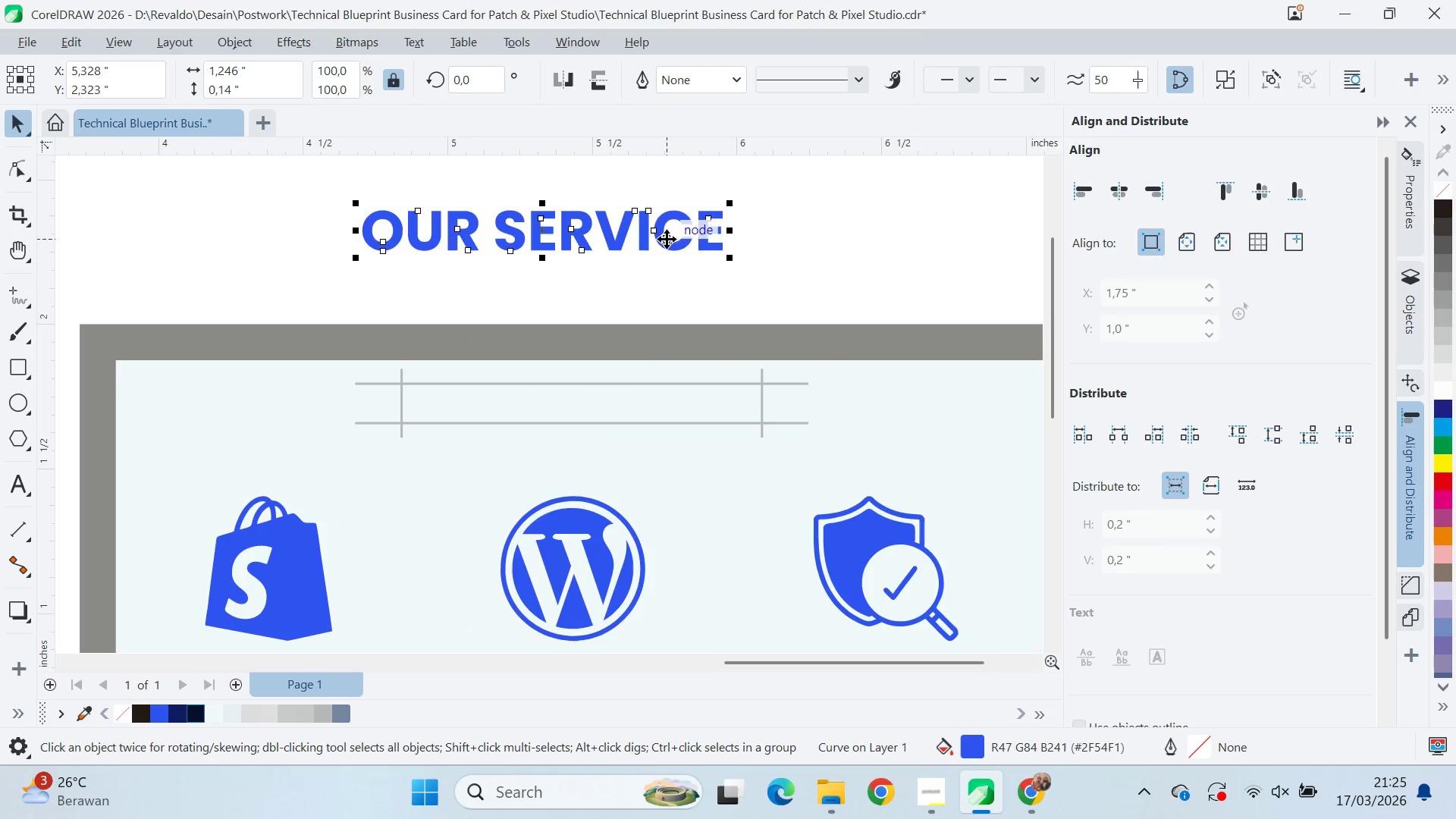 
scroll: coordinate [629, 368], scroll_direction: down, amount: 3.0
 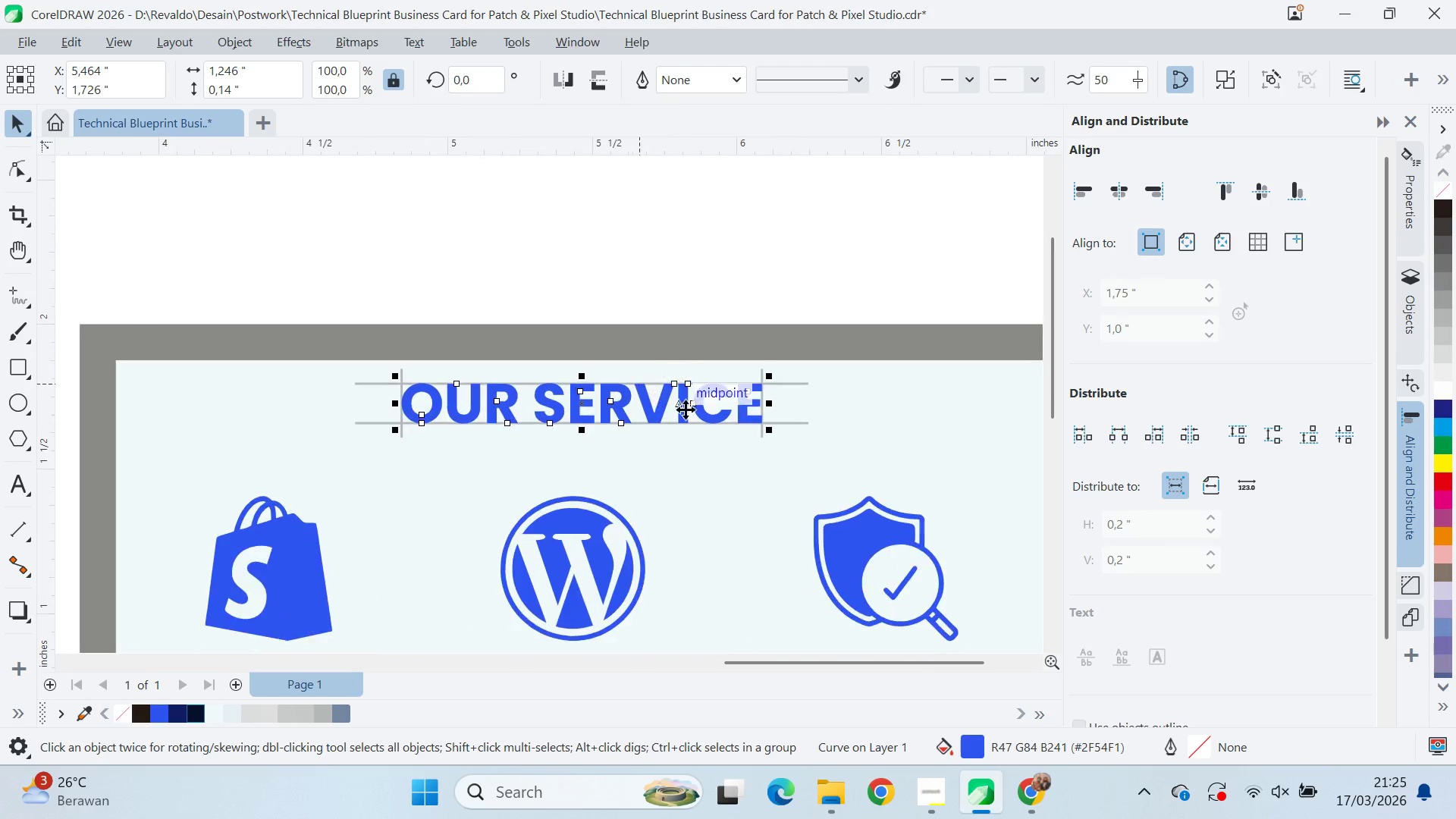 
key(Control+Z)
 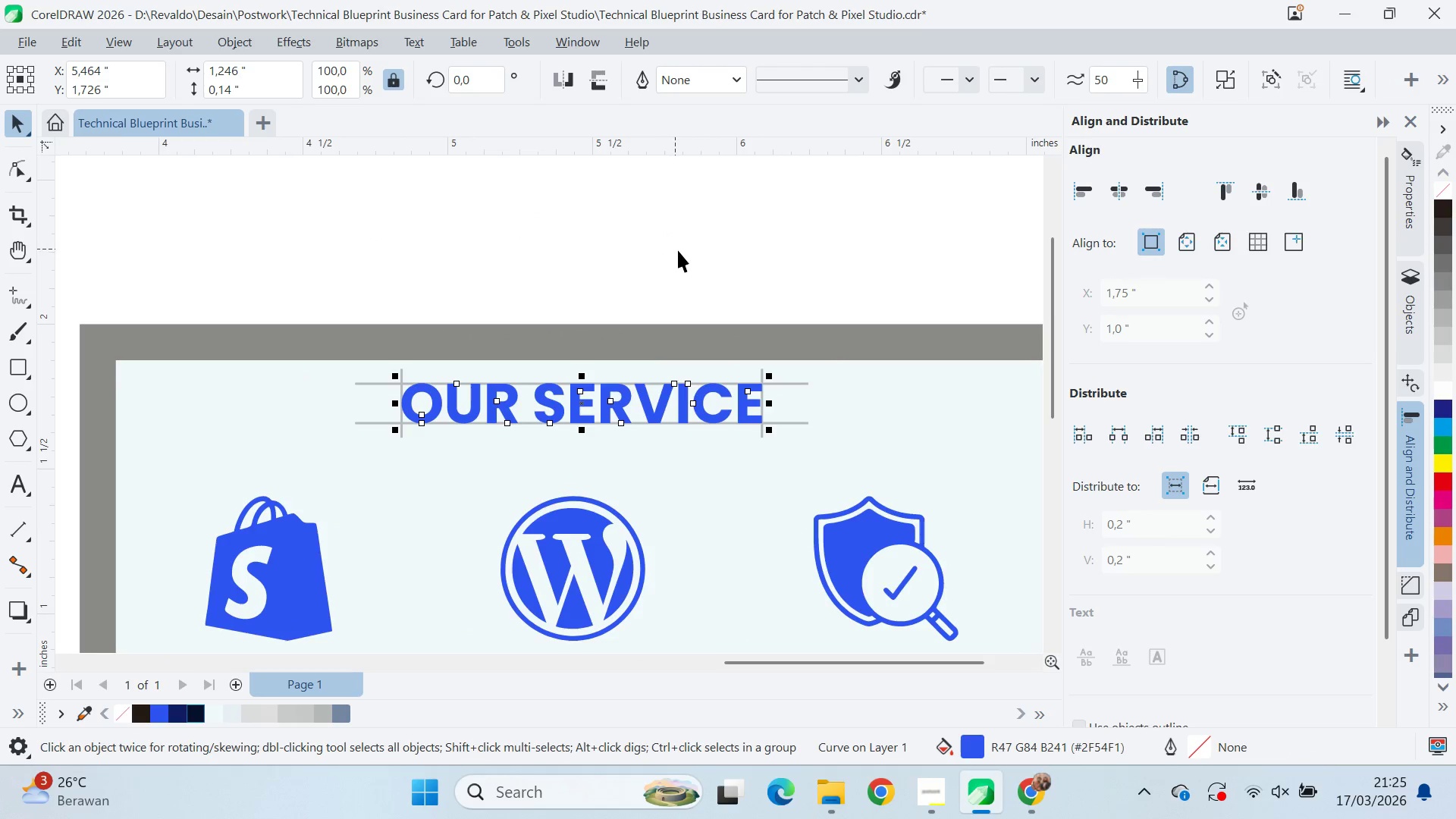 
type(qv)
 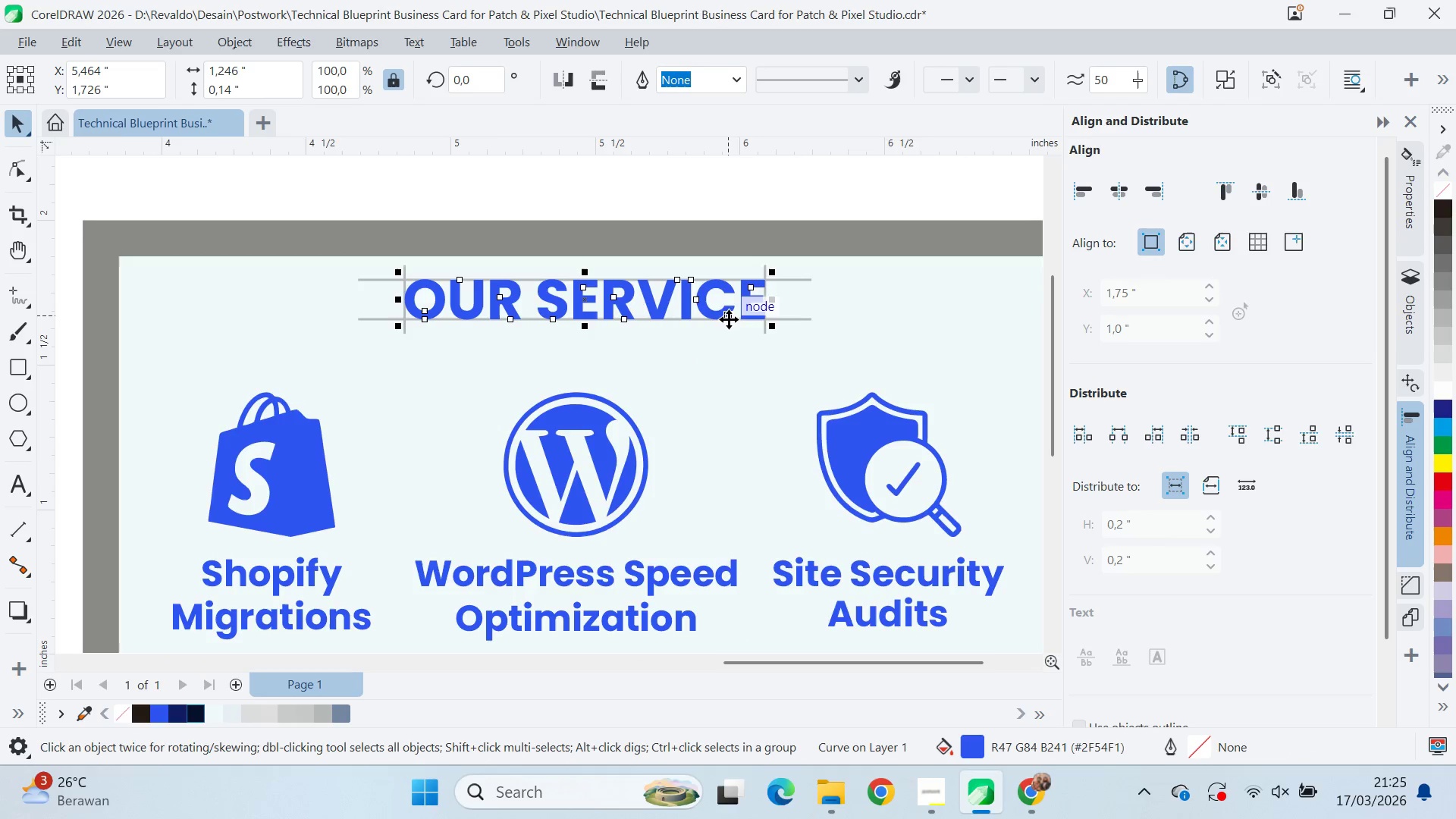 
left_click_drag(start_coordinate=[739, 280], to_coordinate=[742, 176])
 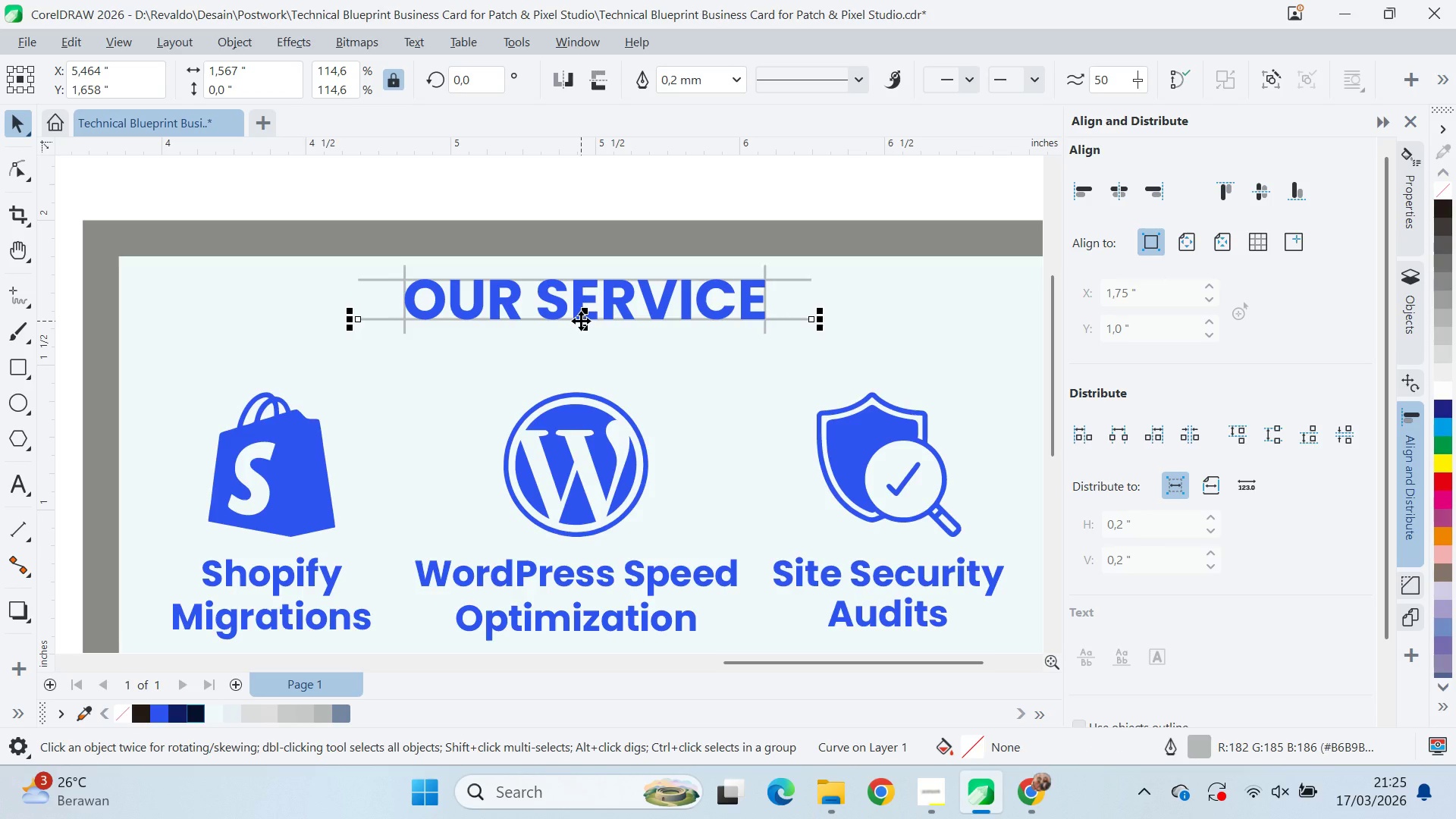 
left_click([404, 263])
 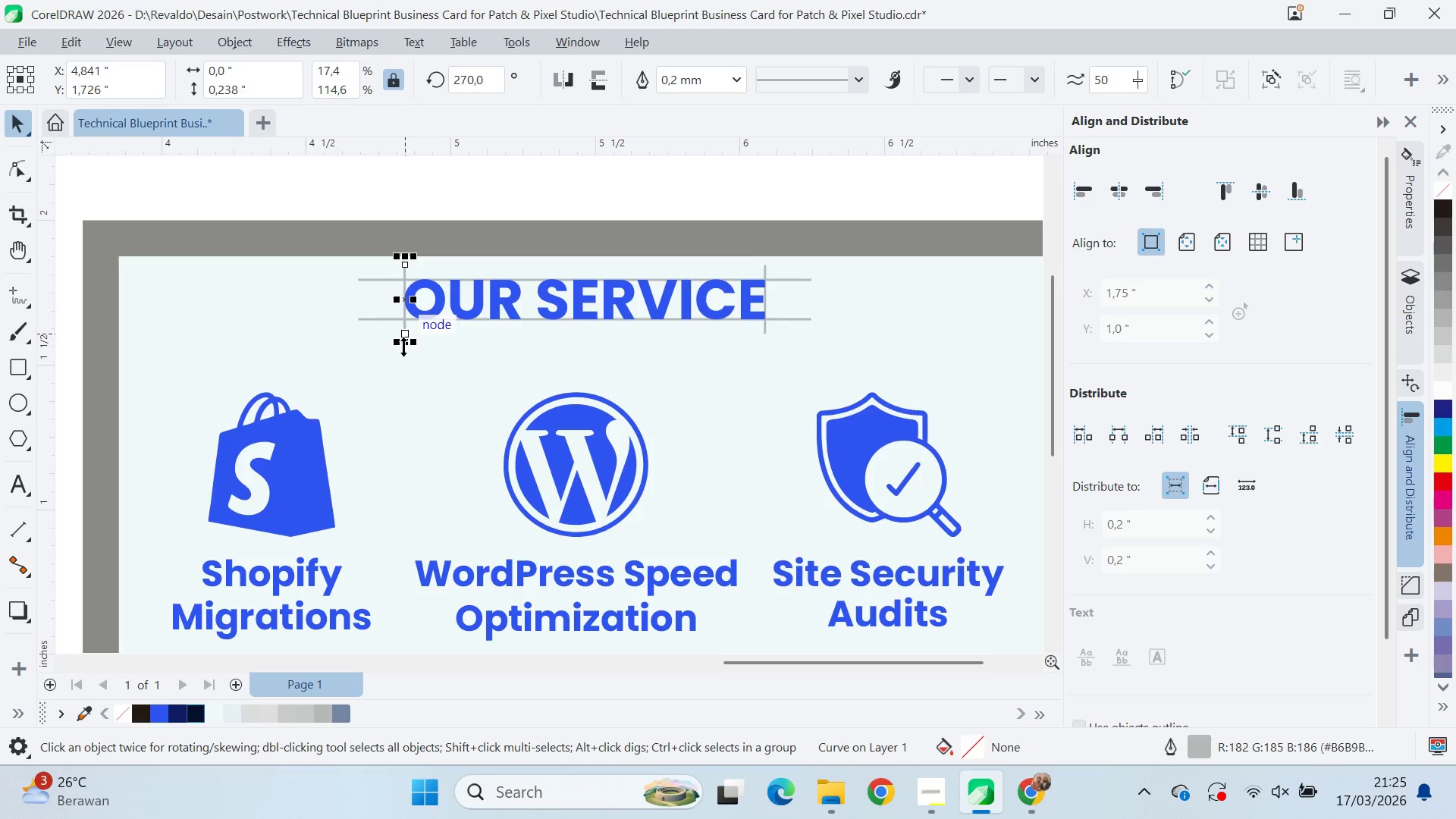 
left_click_drag(start_coordinate=[403, 347], to_coordinate=[417, 431])
 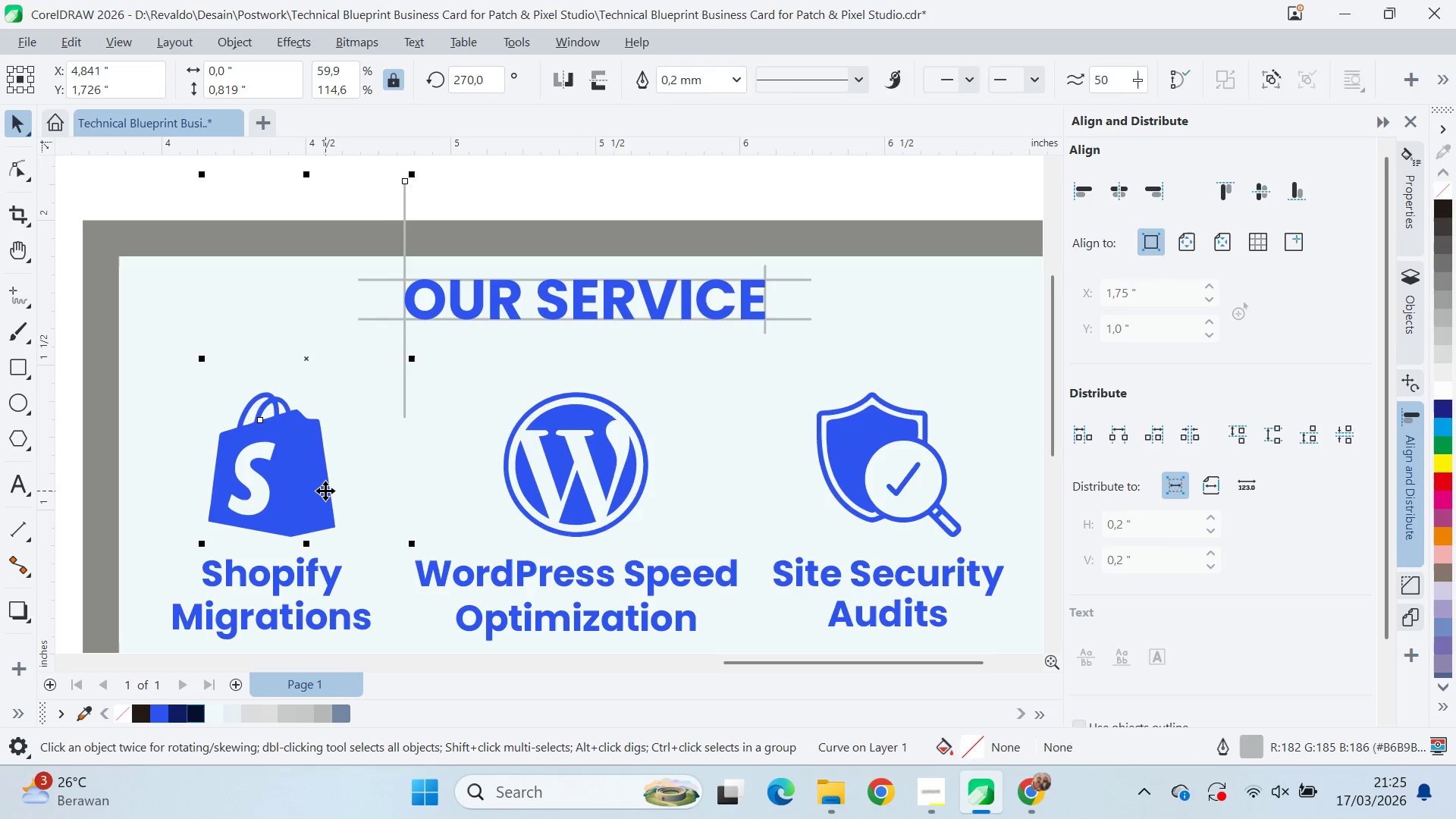 
hold_key(key=ShiftLeft, duration=1.11)
 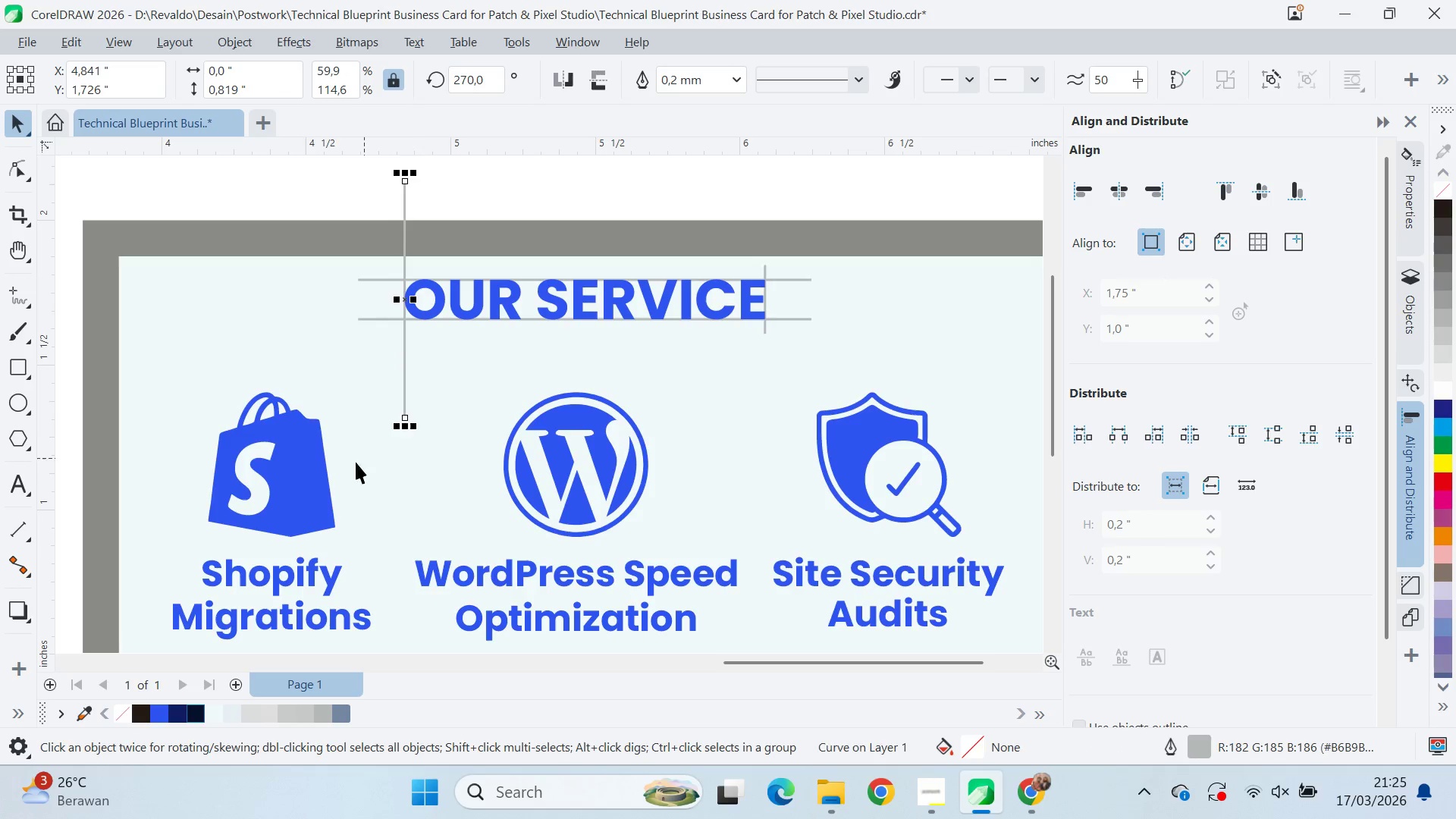 
hold_key(key=ShiftLeft, duration=0.39)
left_click([325, 491])
 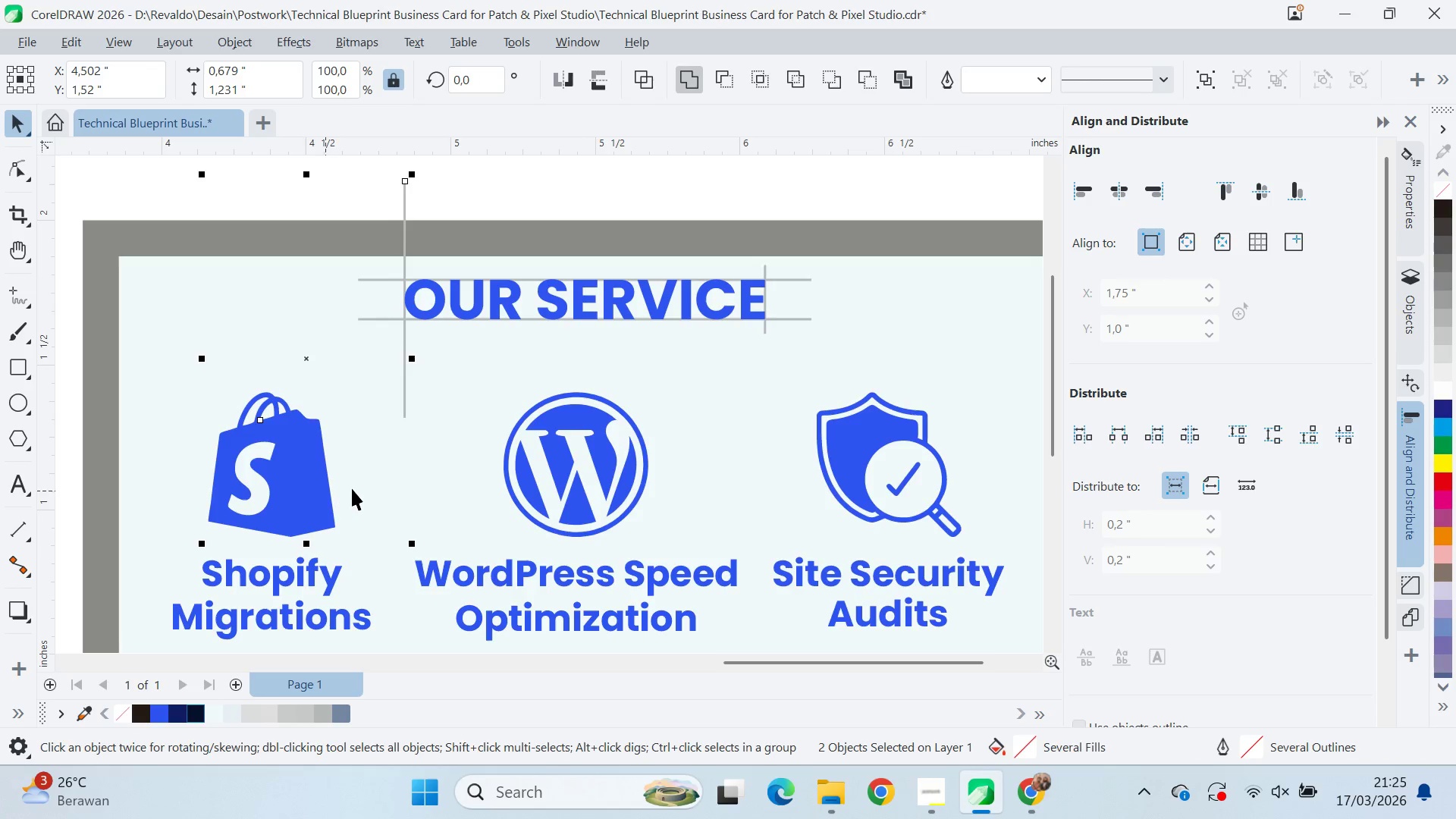 
type(eqv)
 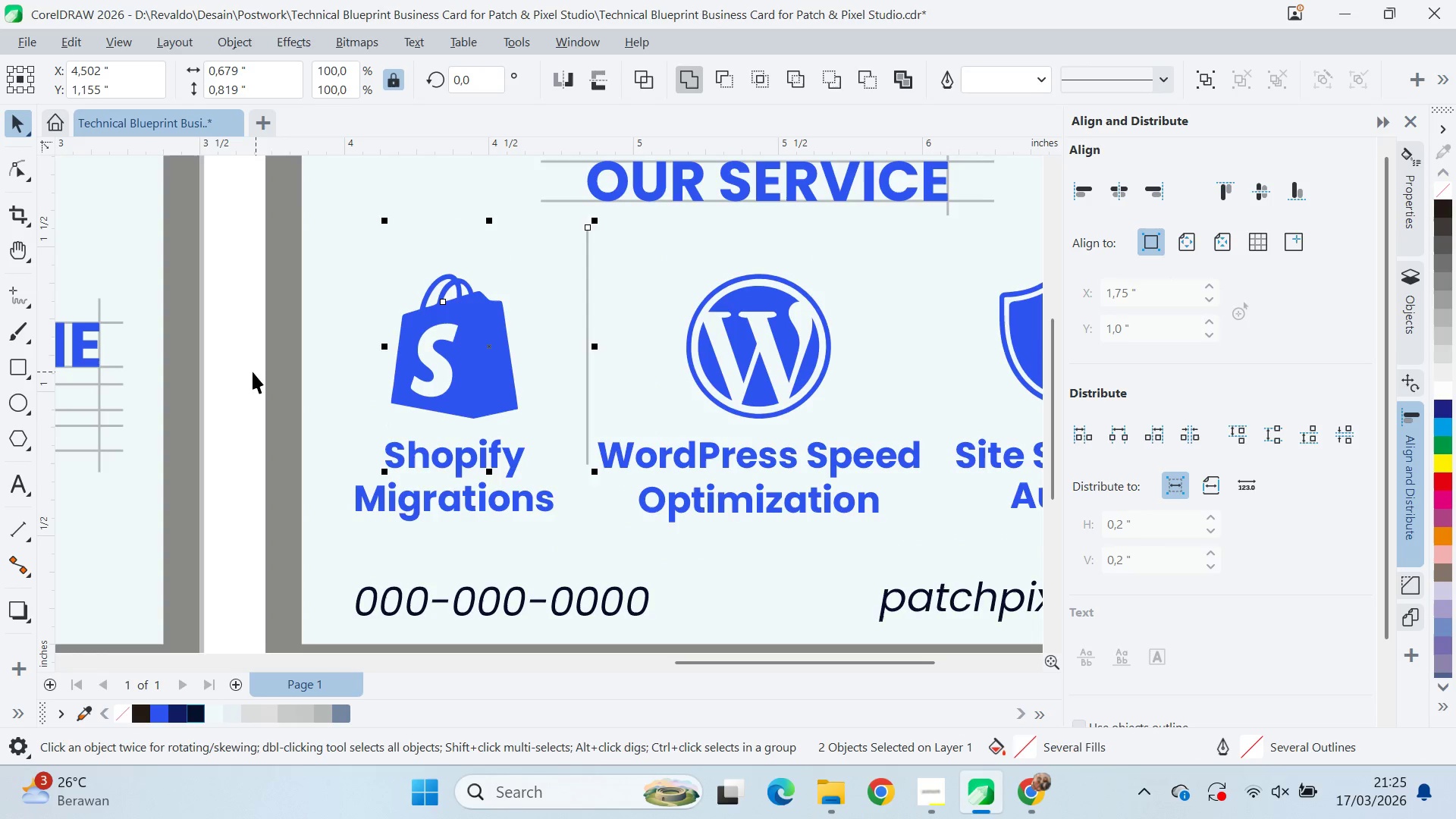 
left_click_drag(start_coordinate=[313, 427], to_coordinate=[496, 309])
 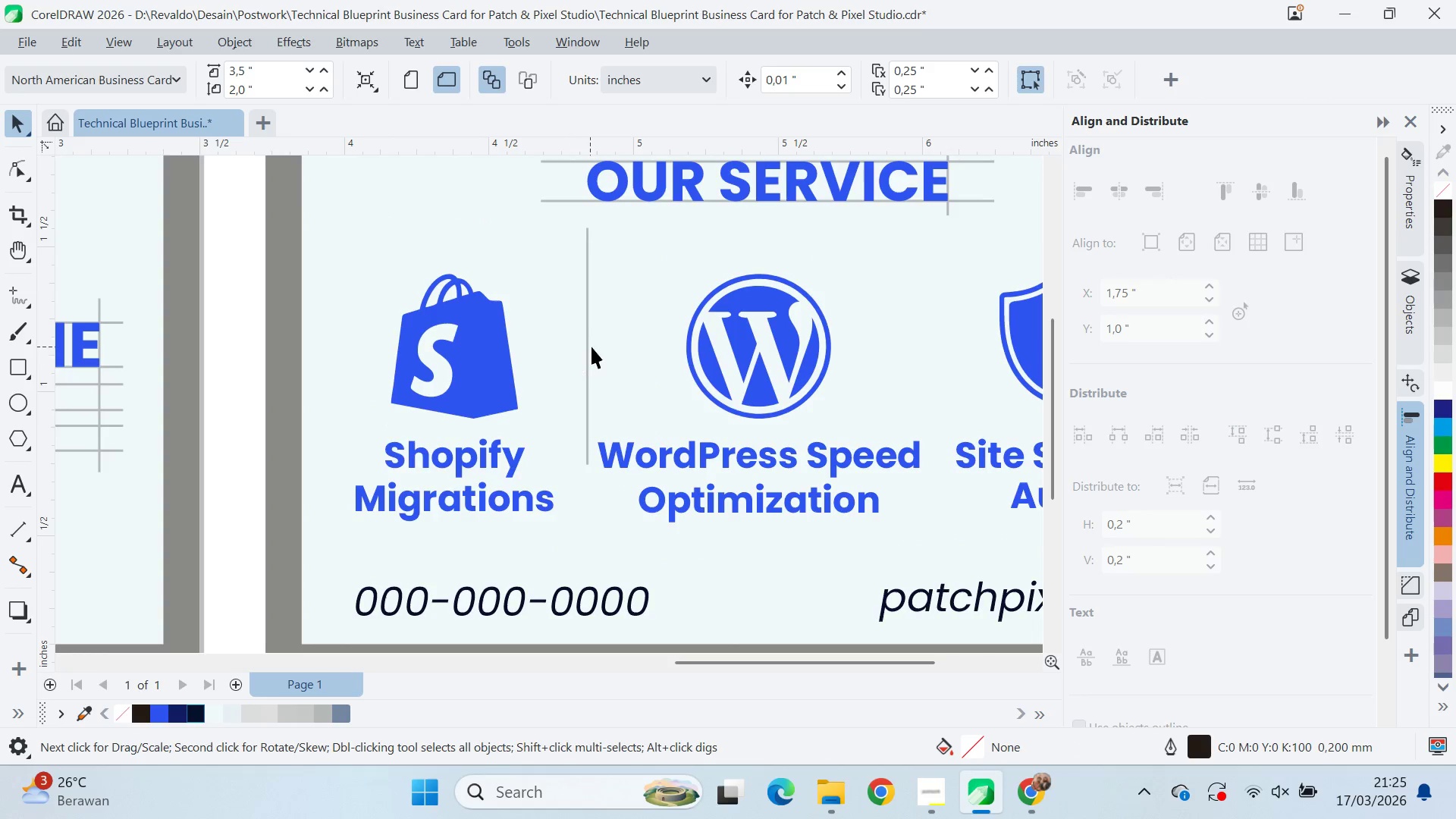 
left_click([588, 347])
 